 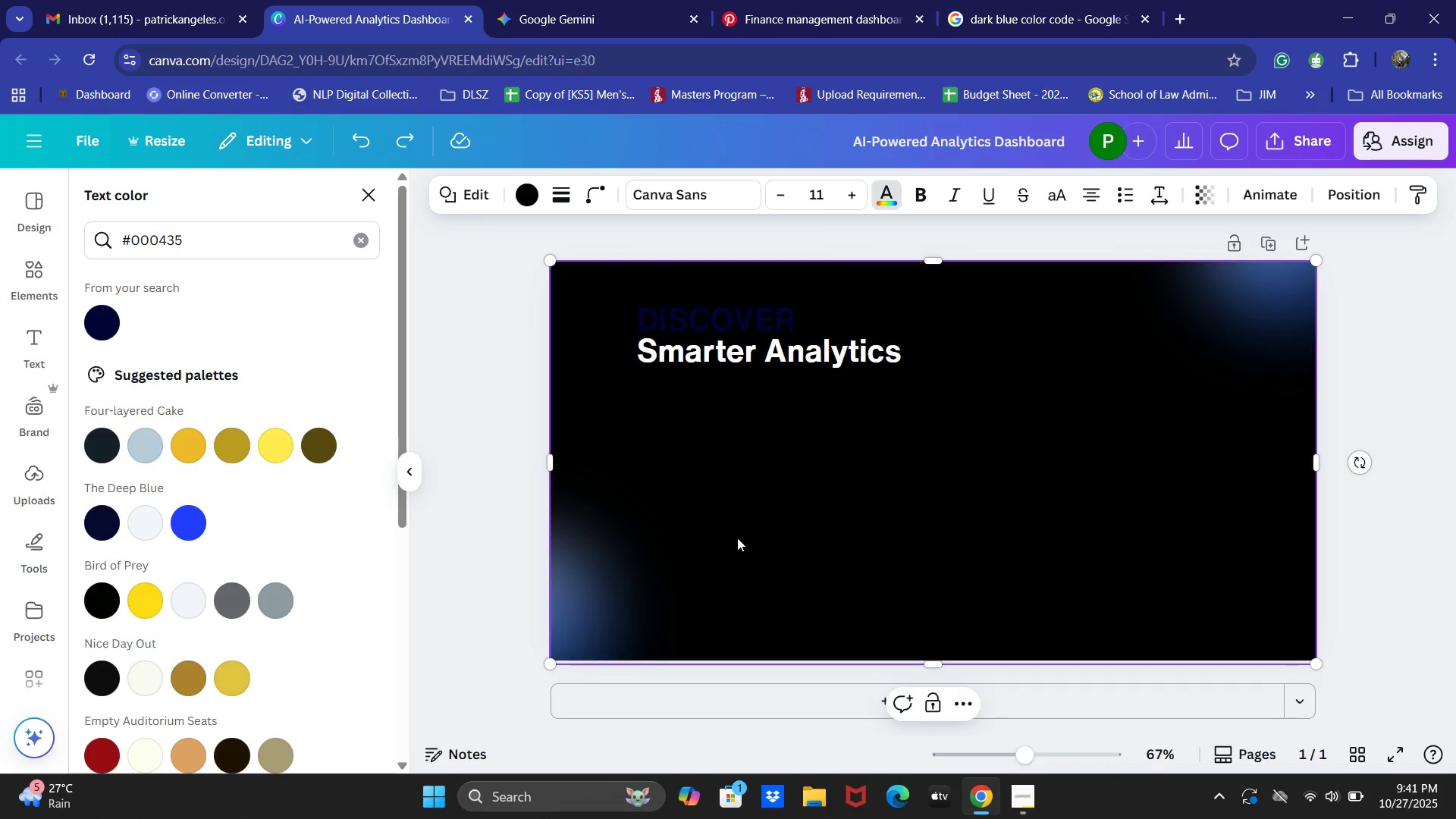 
left_click([733, 307])
 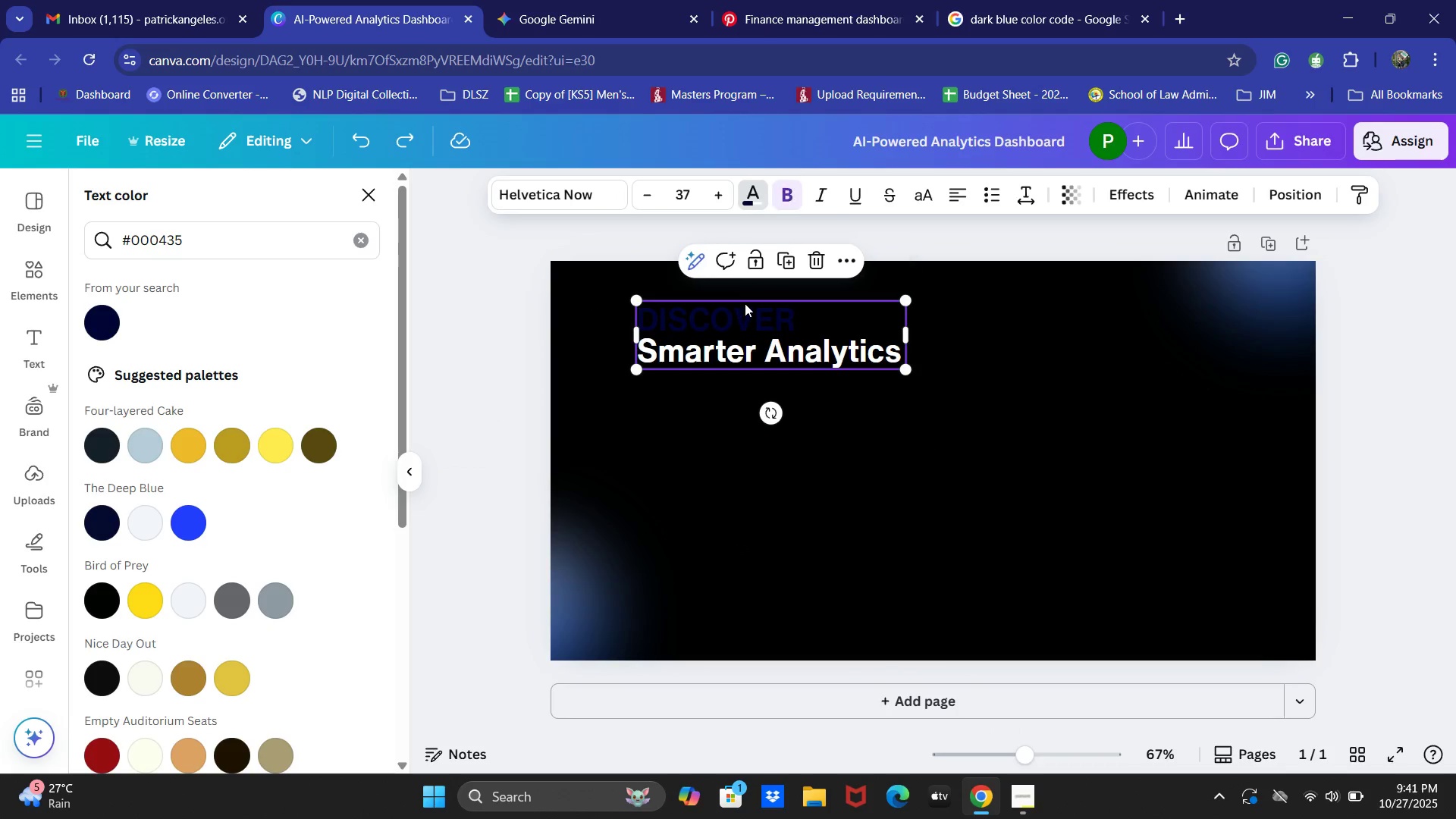 
key(Control+Z)
 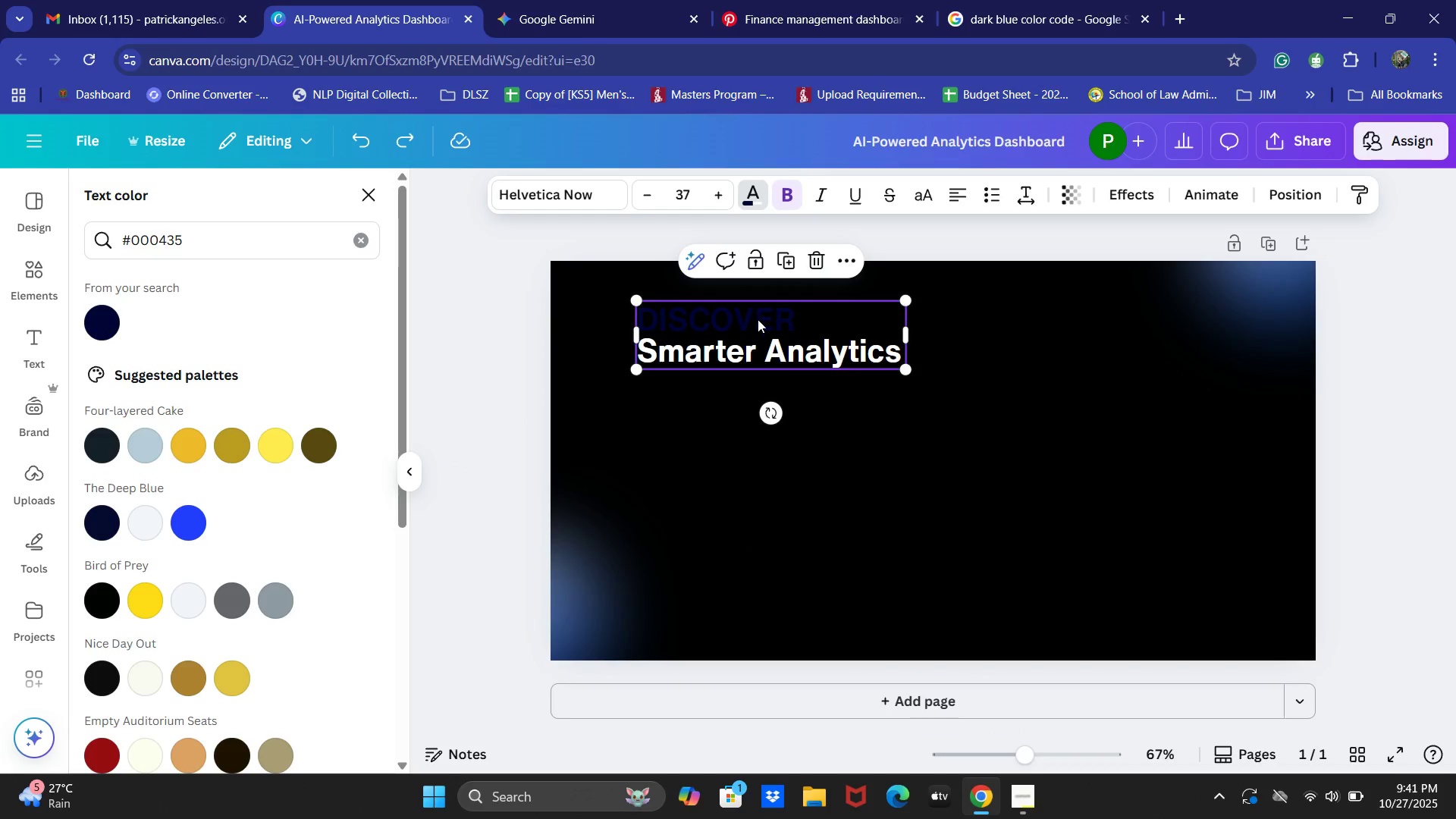 
scroll: coordinate [347, 569], scroll_direction: down, amount: 2.0
 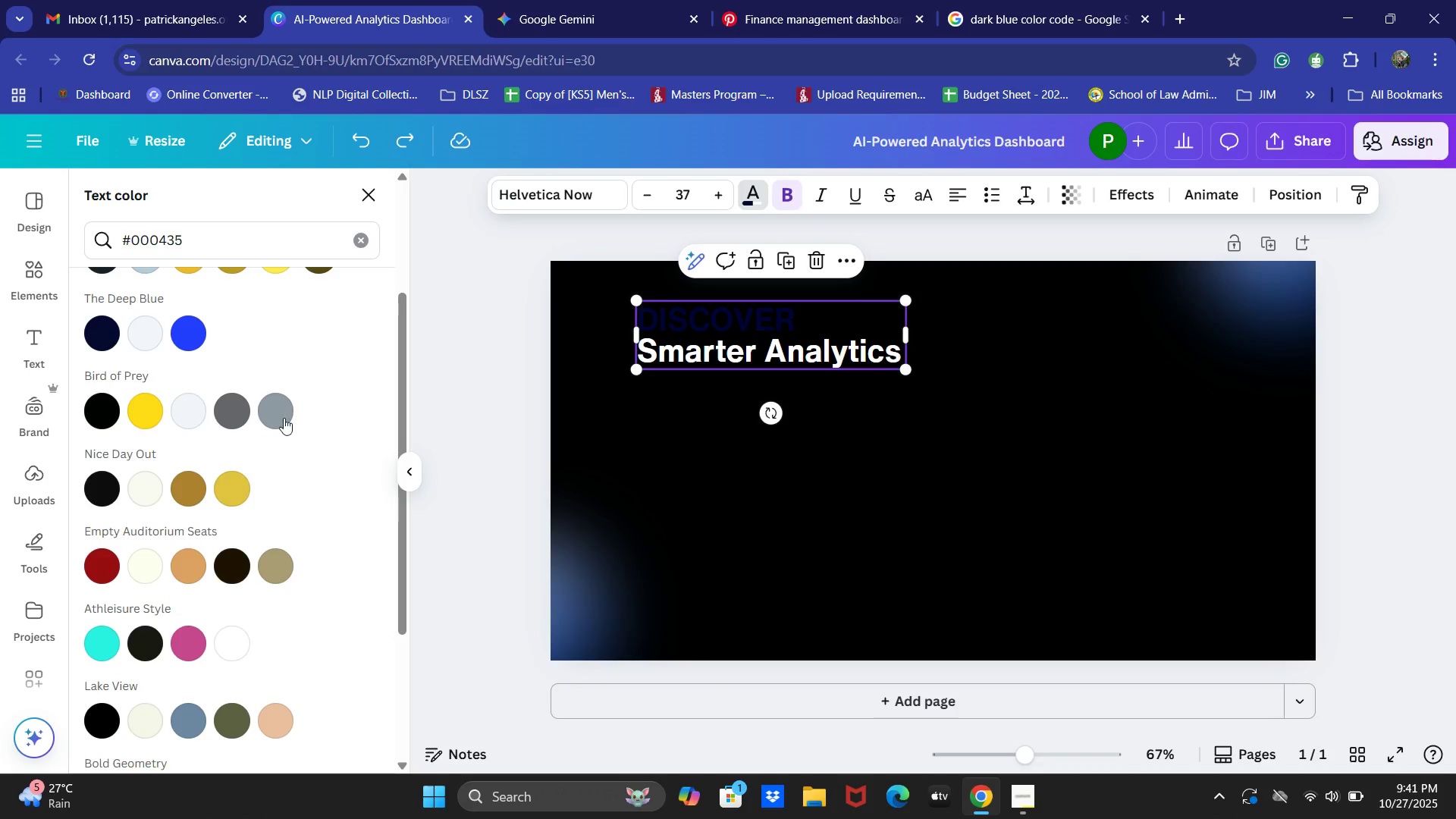 
left_click([286, 390])
 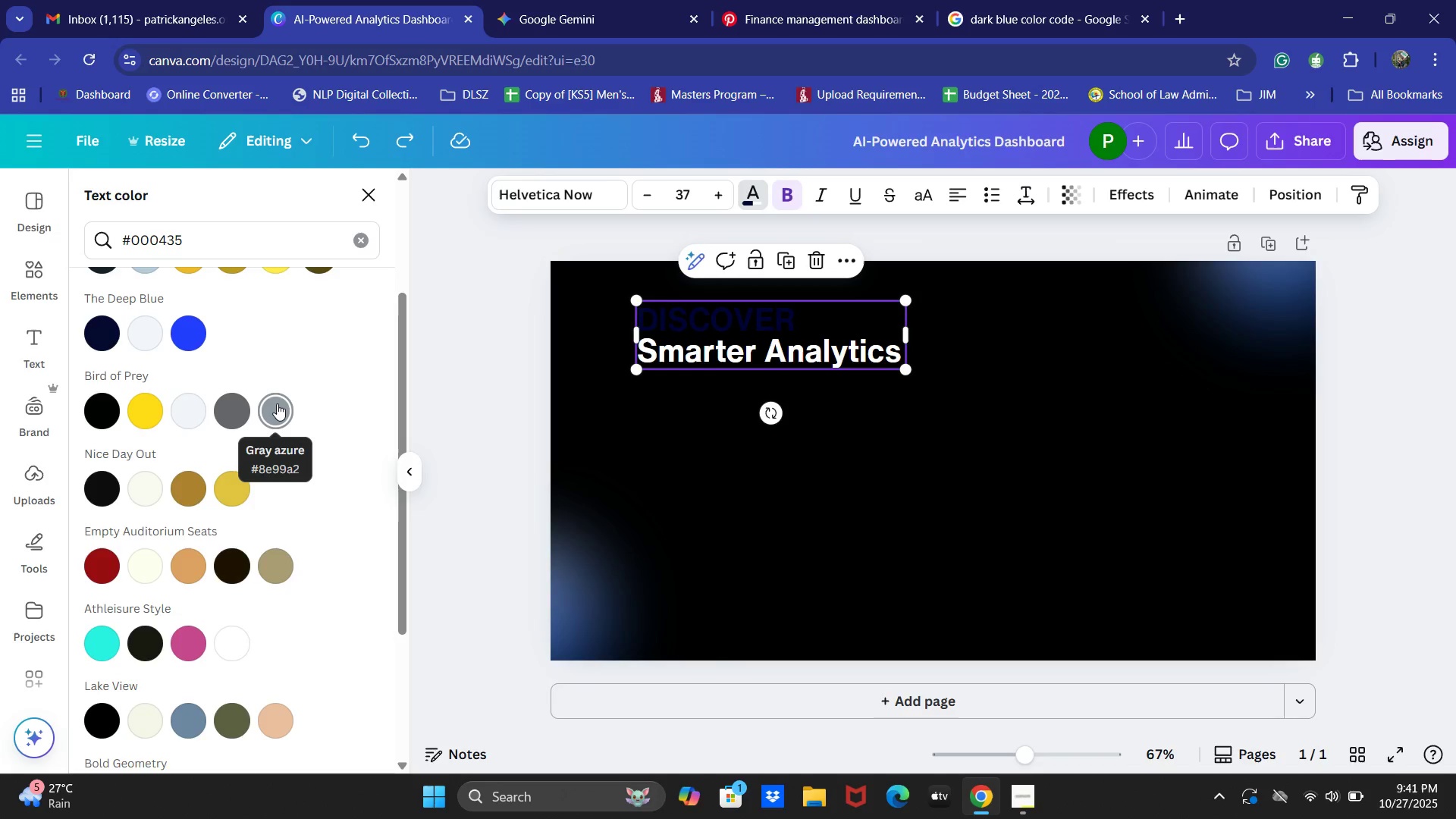 
left_click([275, 406])
 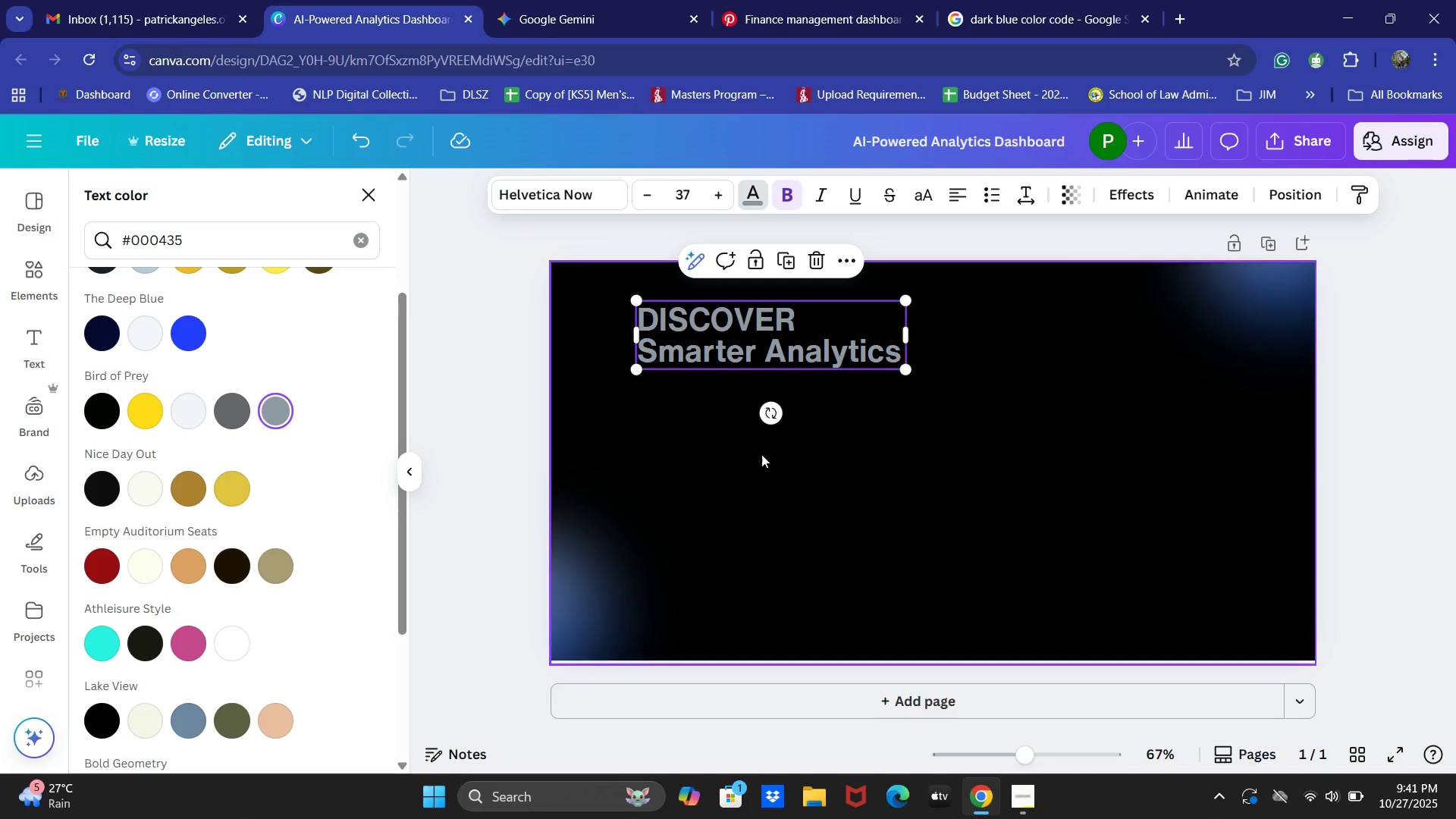 
left_click([799, 454])
 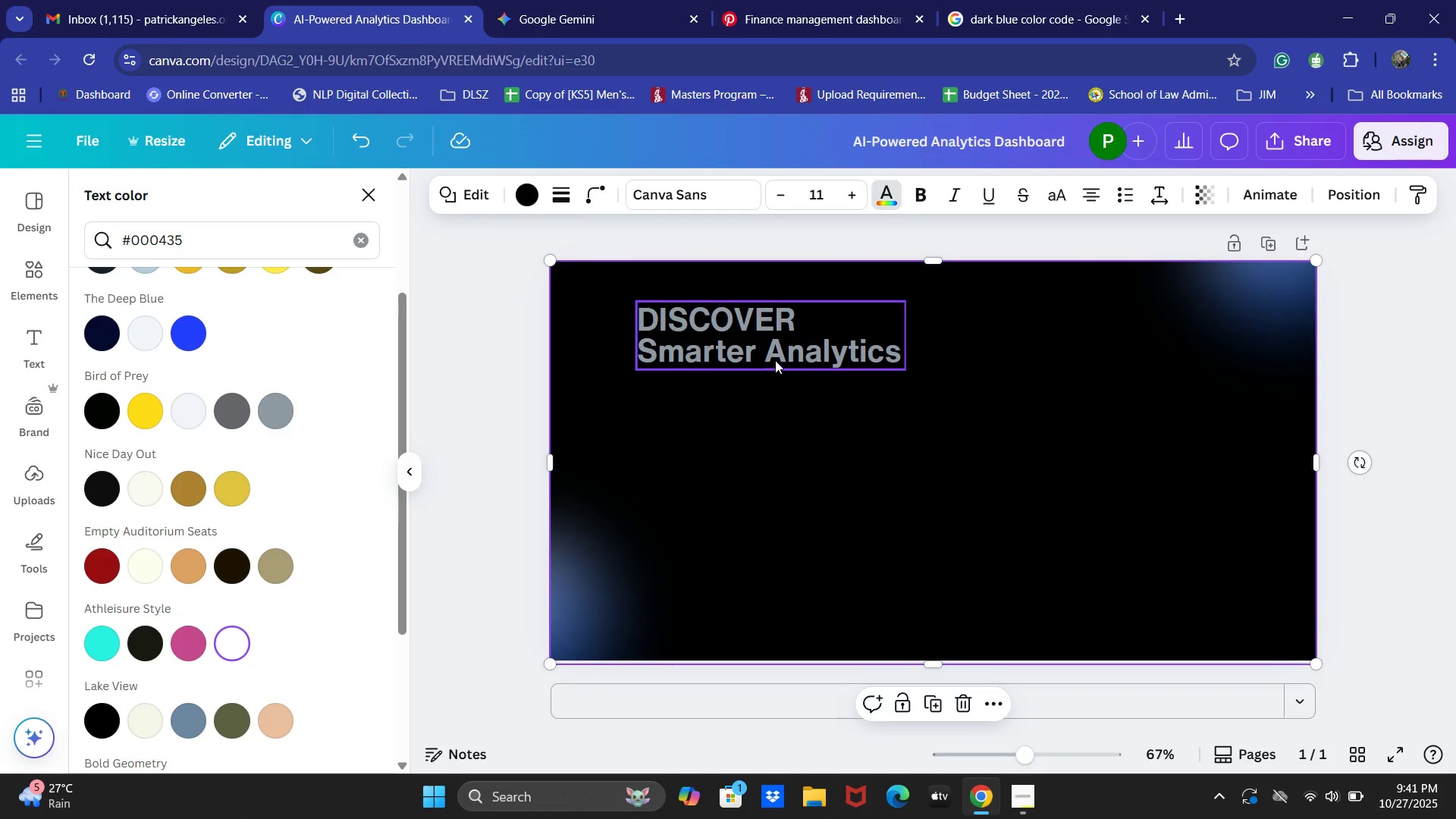 
scroll: coordinate [240, 451], scroll_direction: down, amount: 3.0
 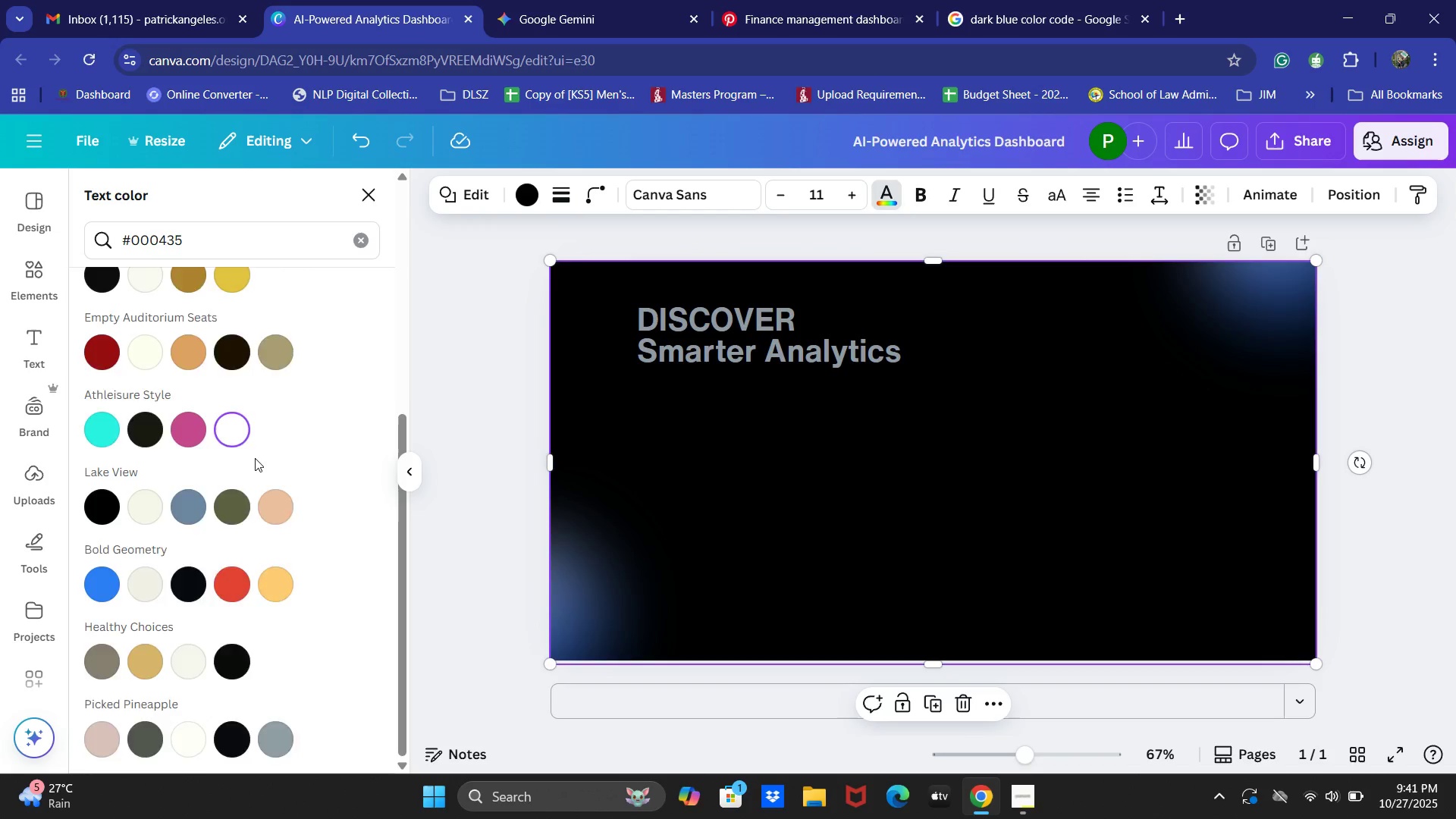 
scroll: coordinate [255, 460], scroll_direction: up, amount: 5.0
 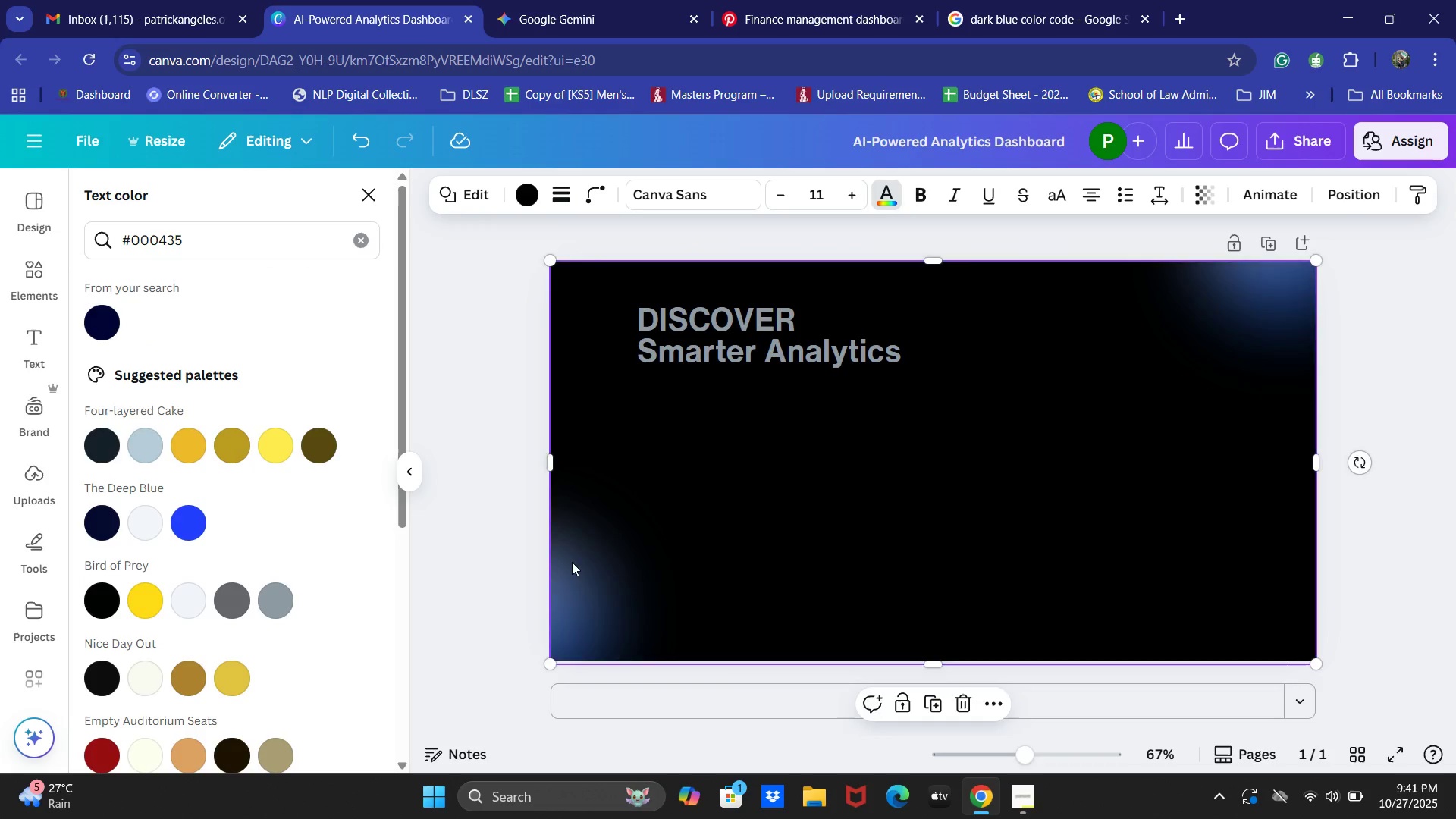 
key(Alt+Tab)
 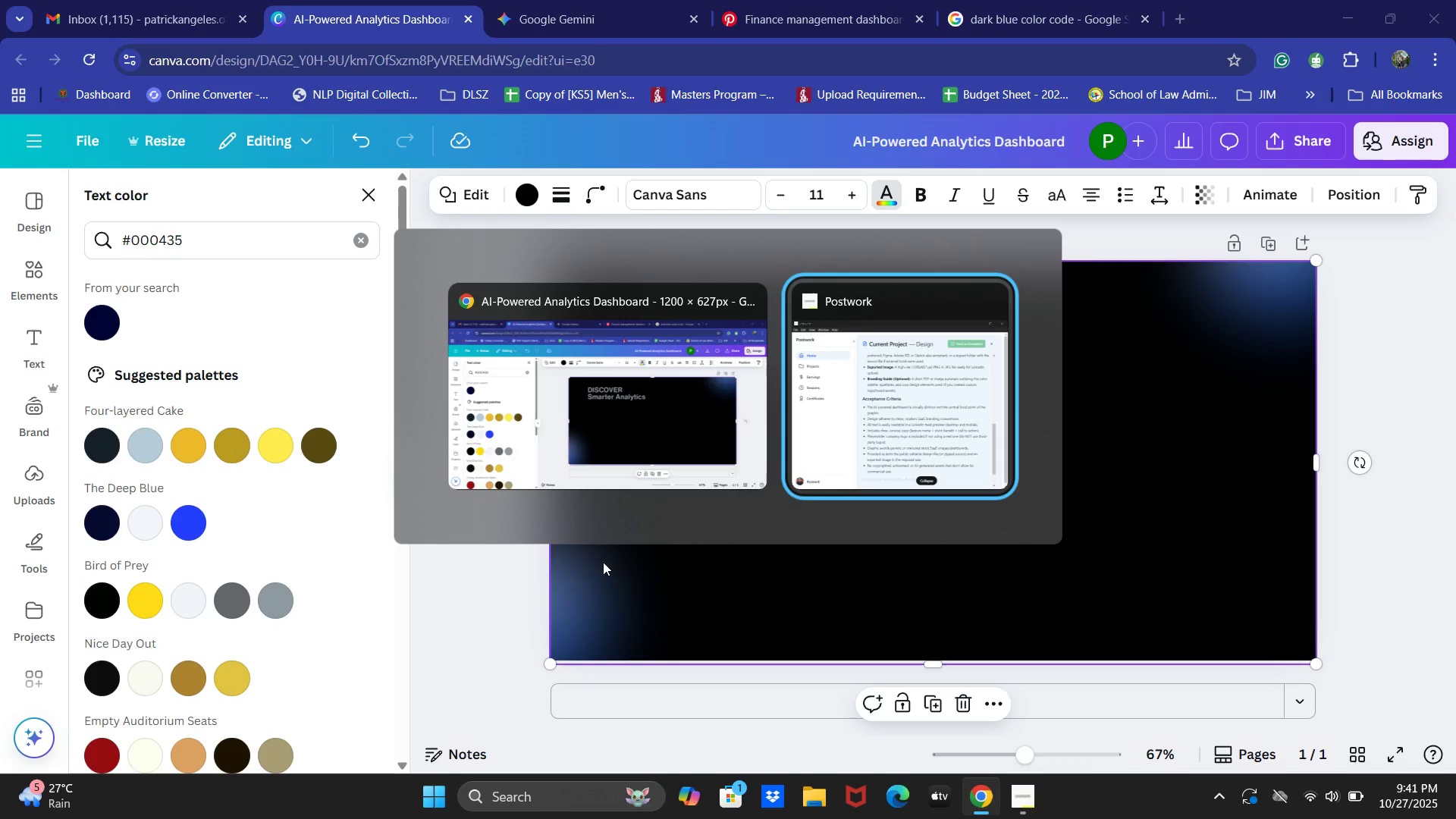 
key(Alt+Tab)
 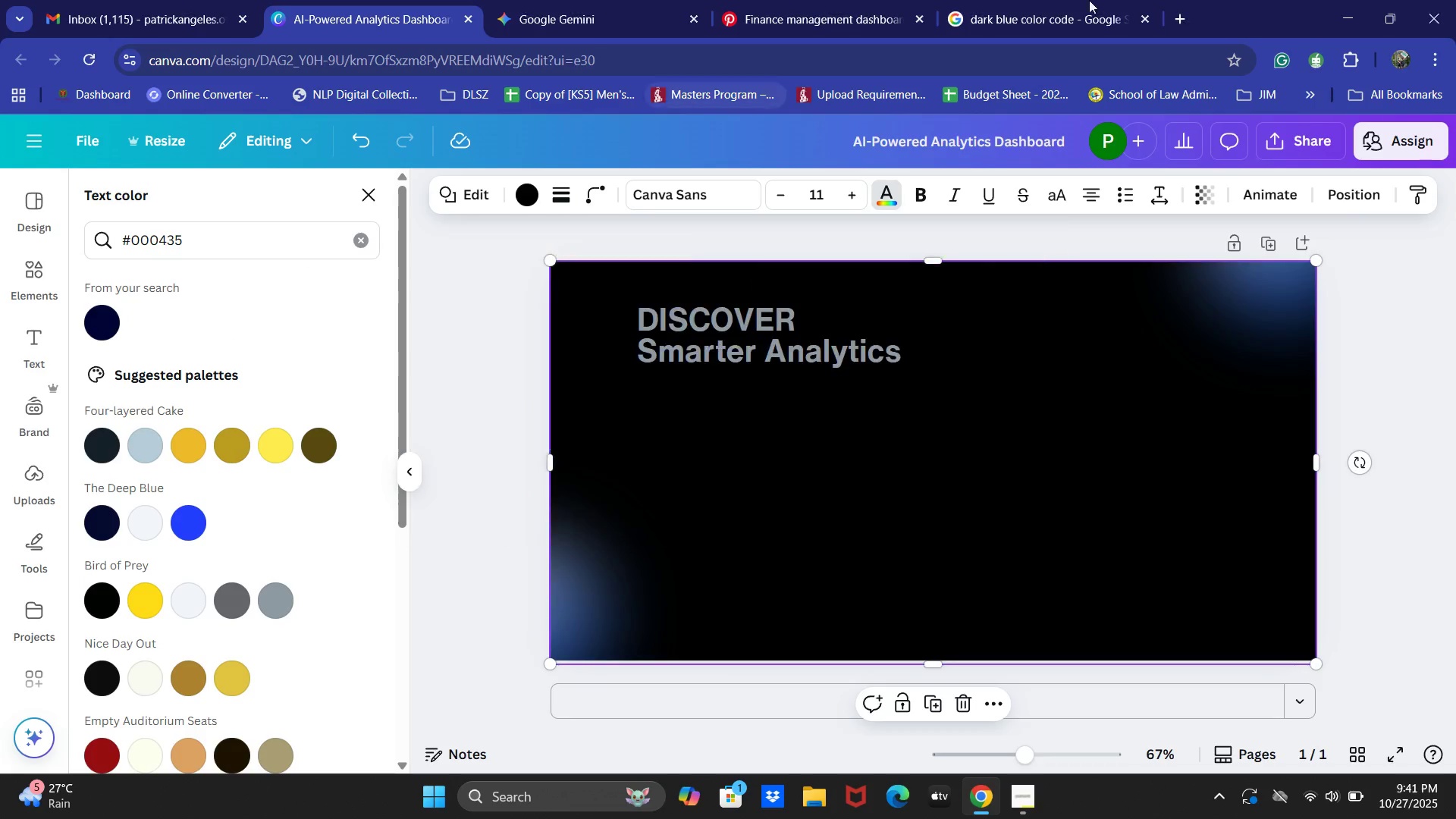 
left_click([1136, 0])
 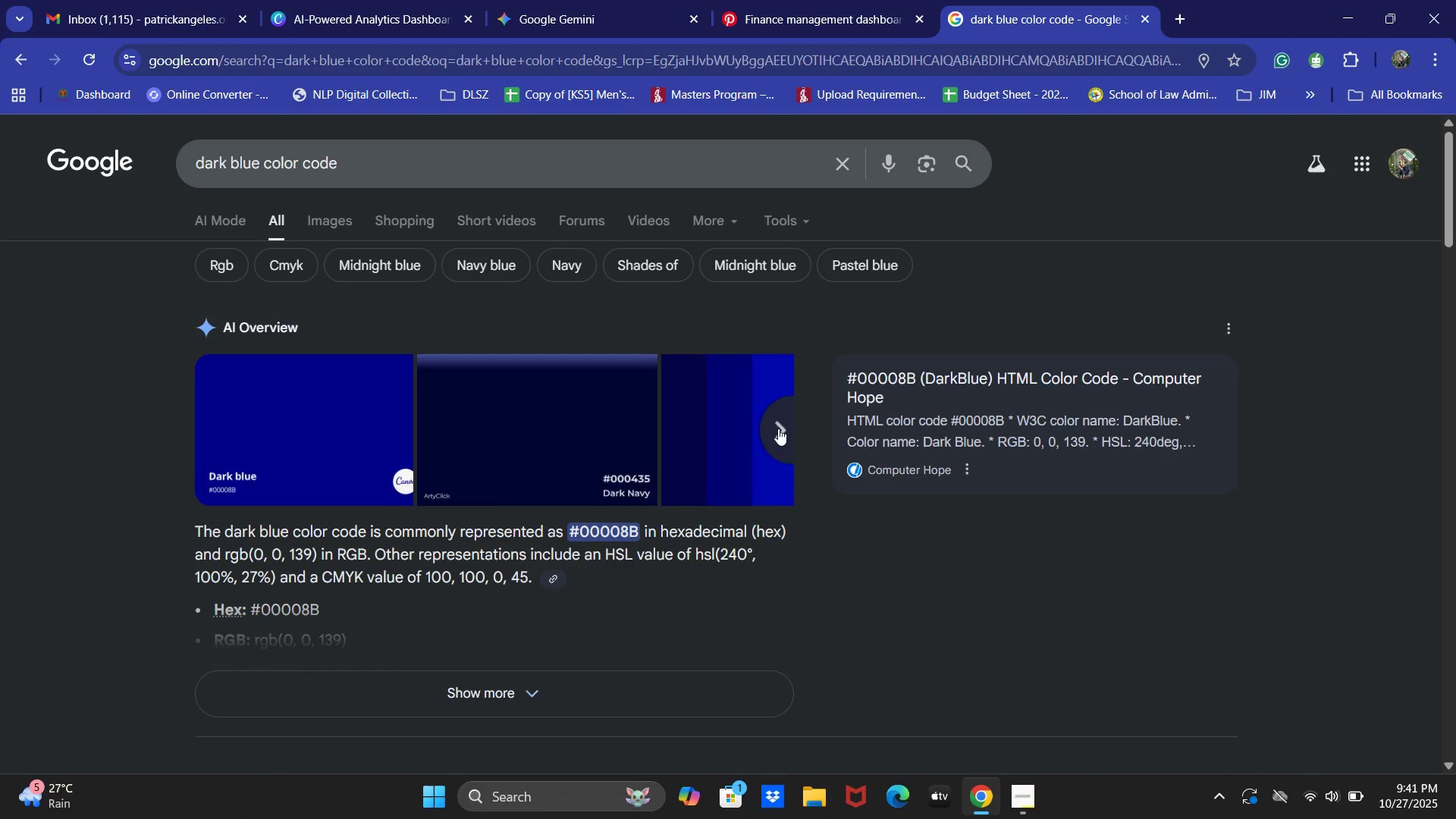 
left_click([778, 428])
 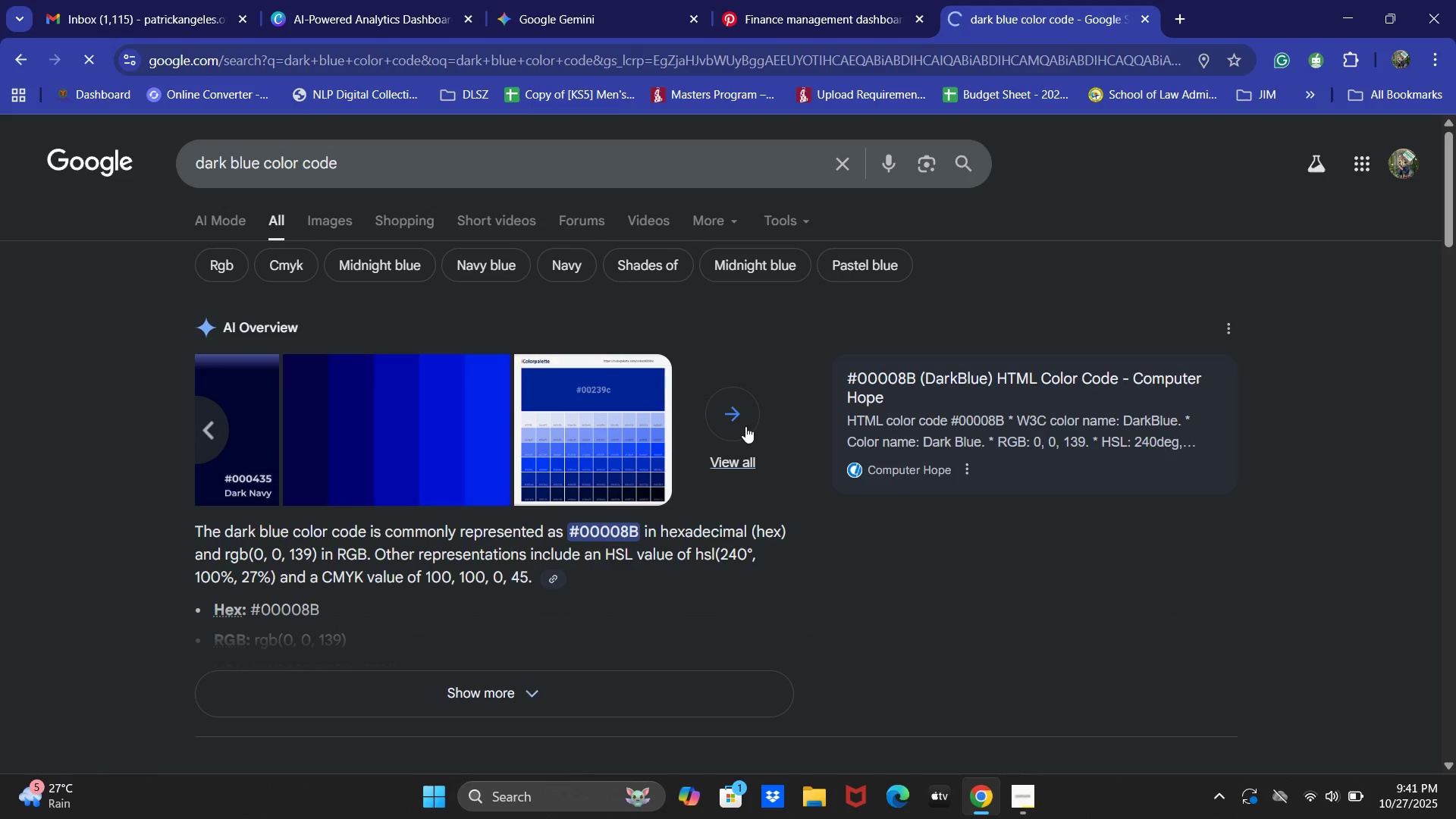 
double_click([580, 425])
 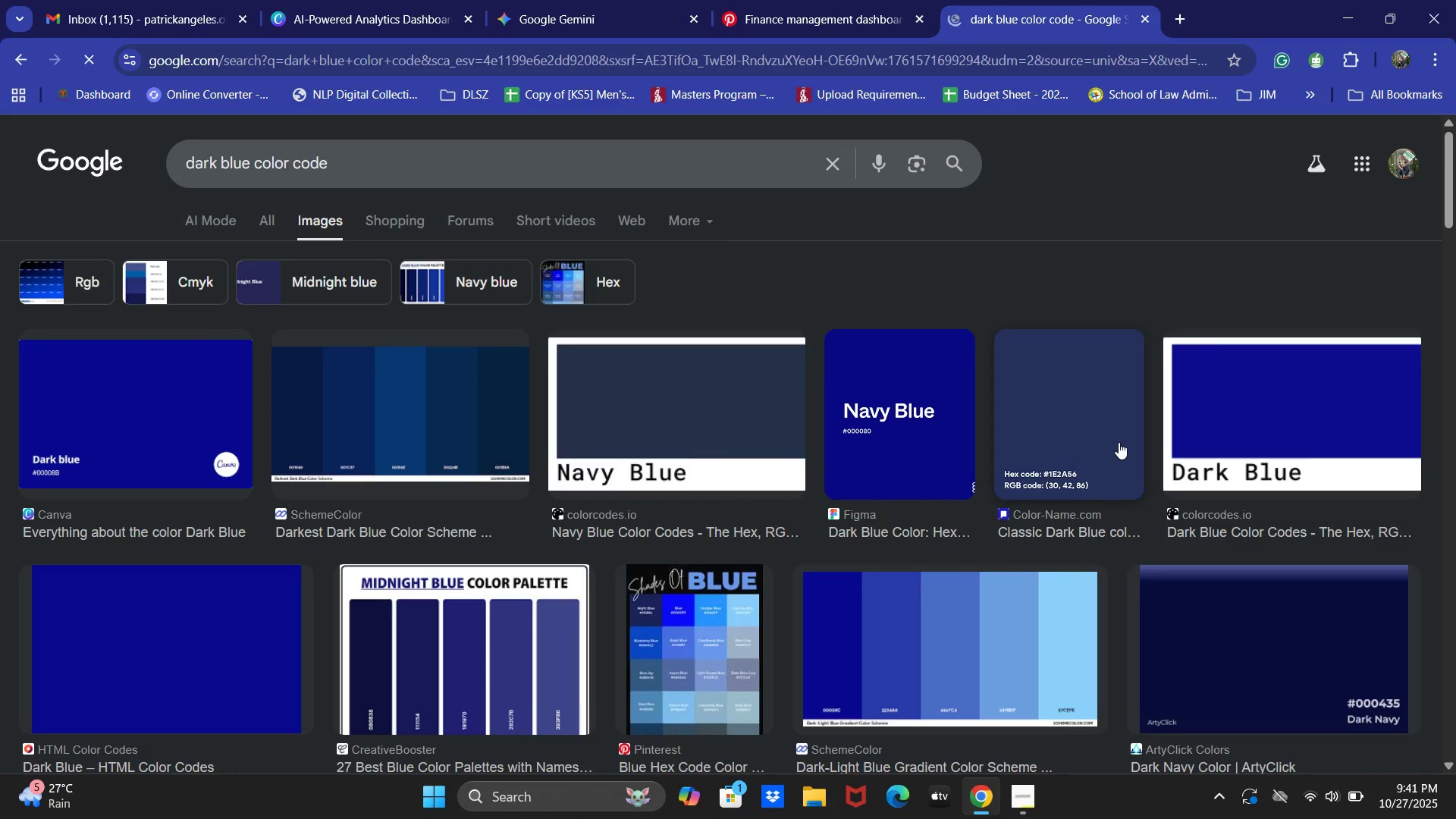 
scroll: coordinate [717, 560], scroll_direction: down, amount: 1.0
 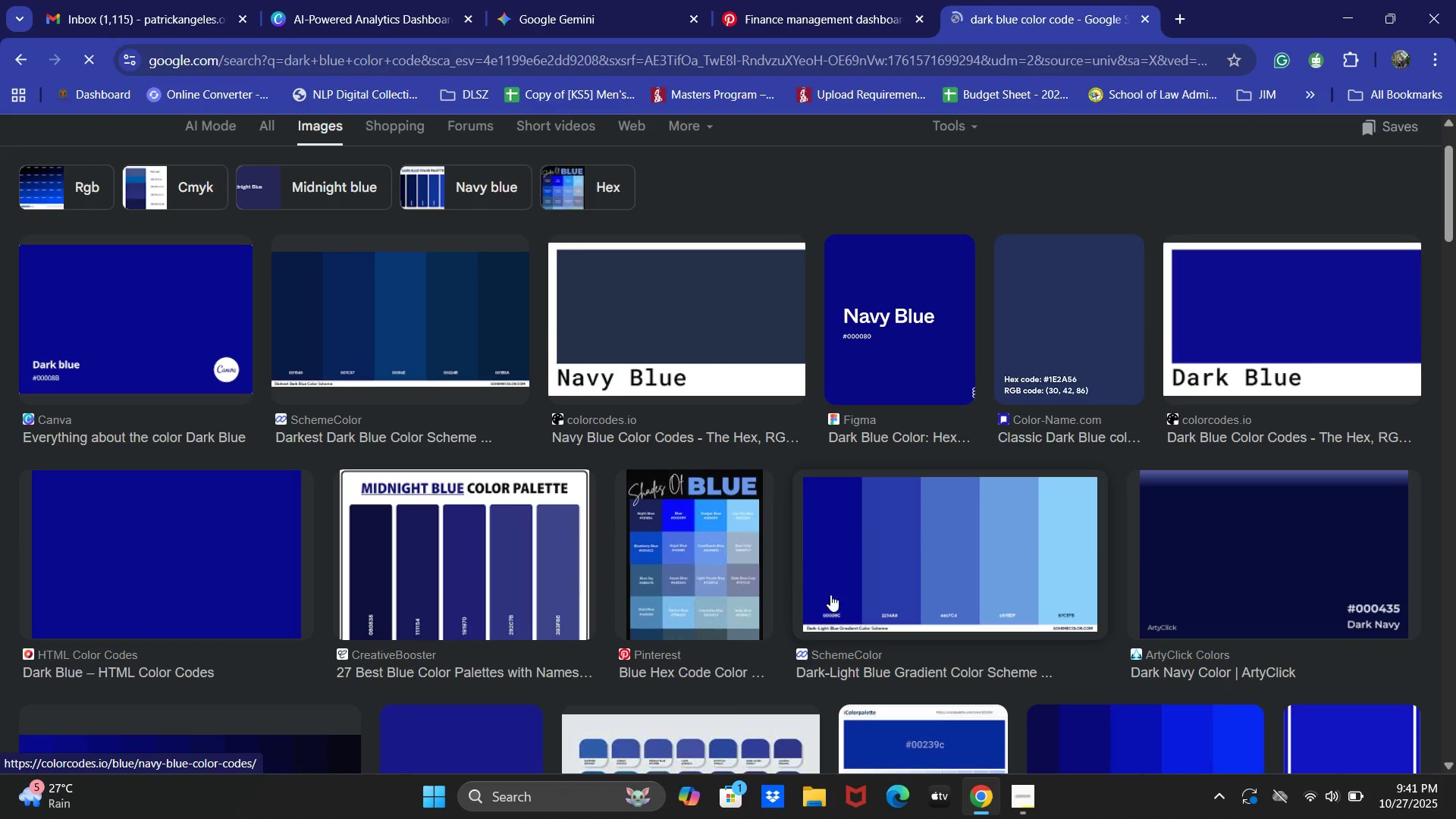 
left_click([690, 551])
 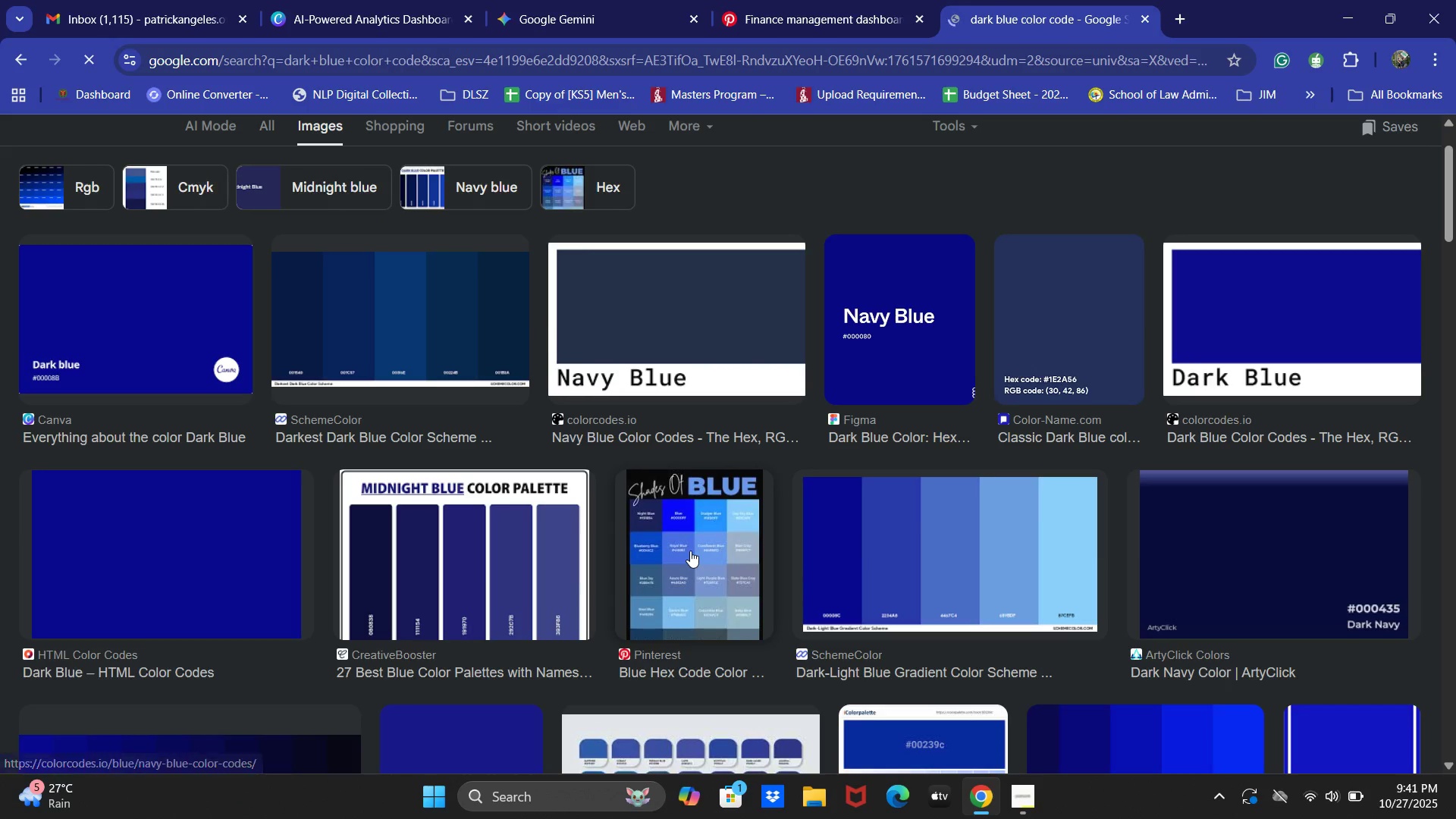 
double_click([698, 551])
 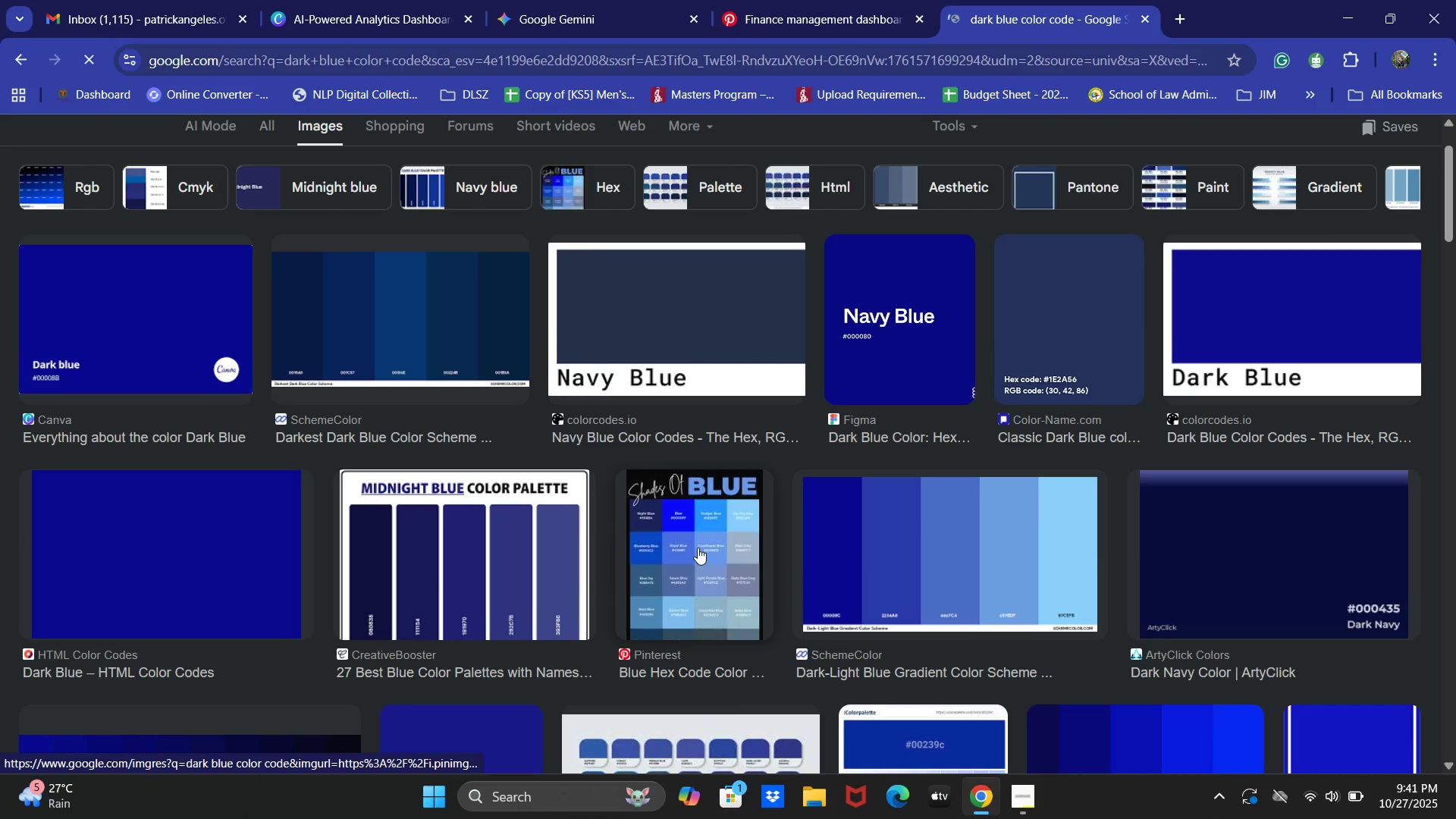 
left_click([698, 545])
 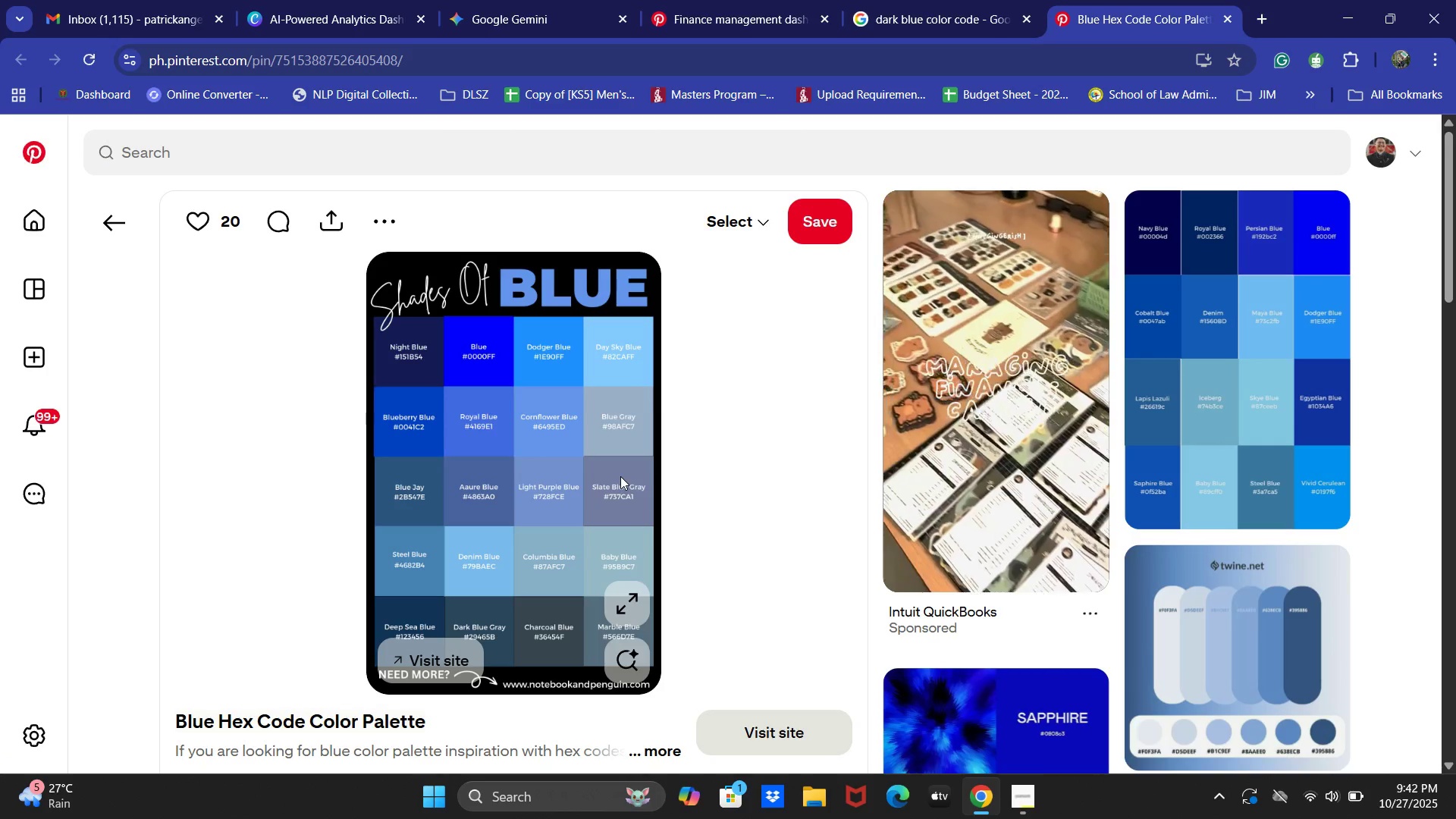 
wait(64.65)
 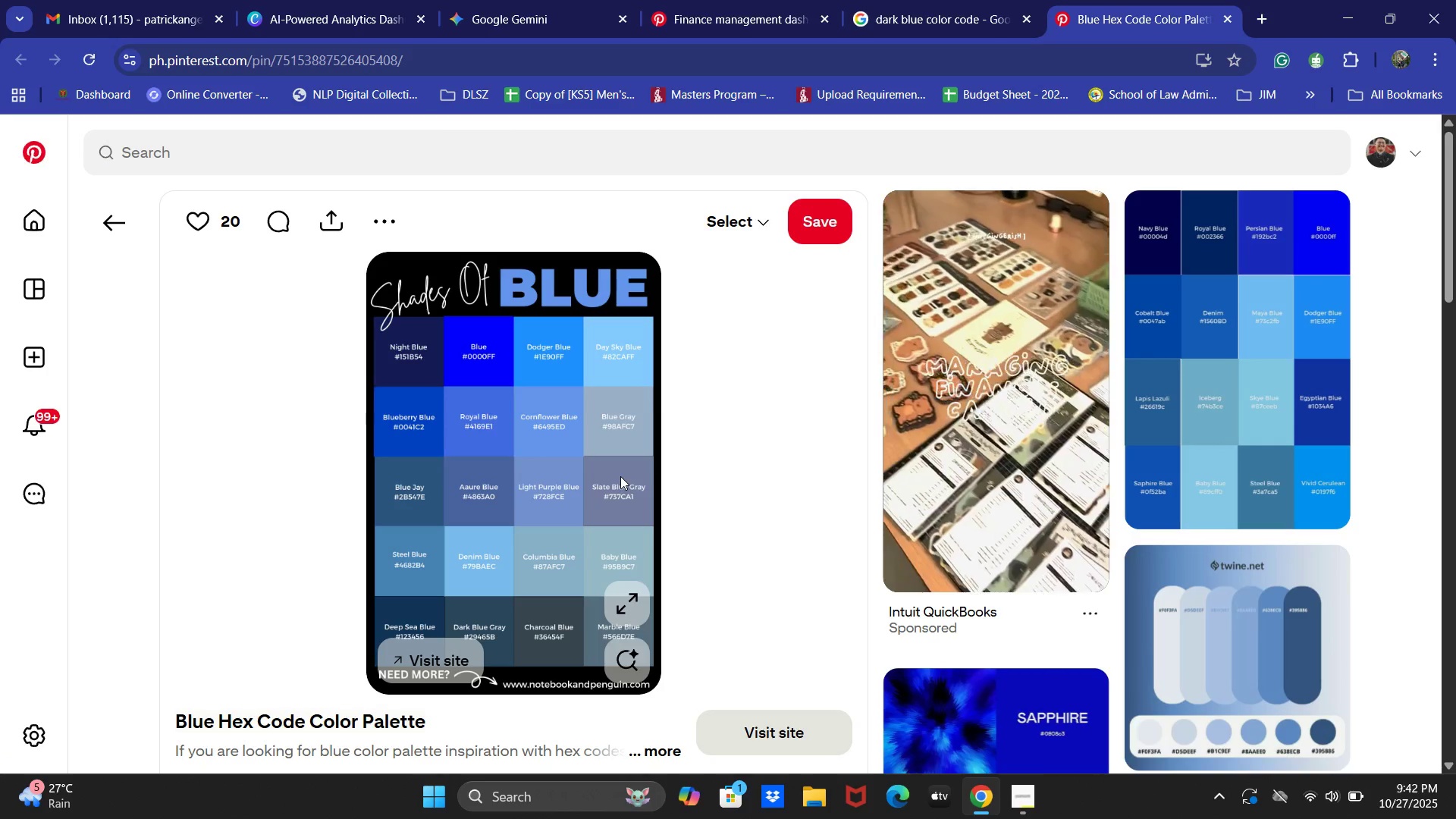 
left_click([274, 0])
 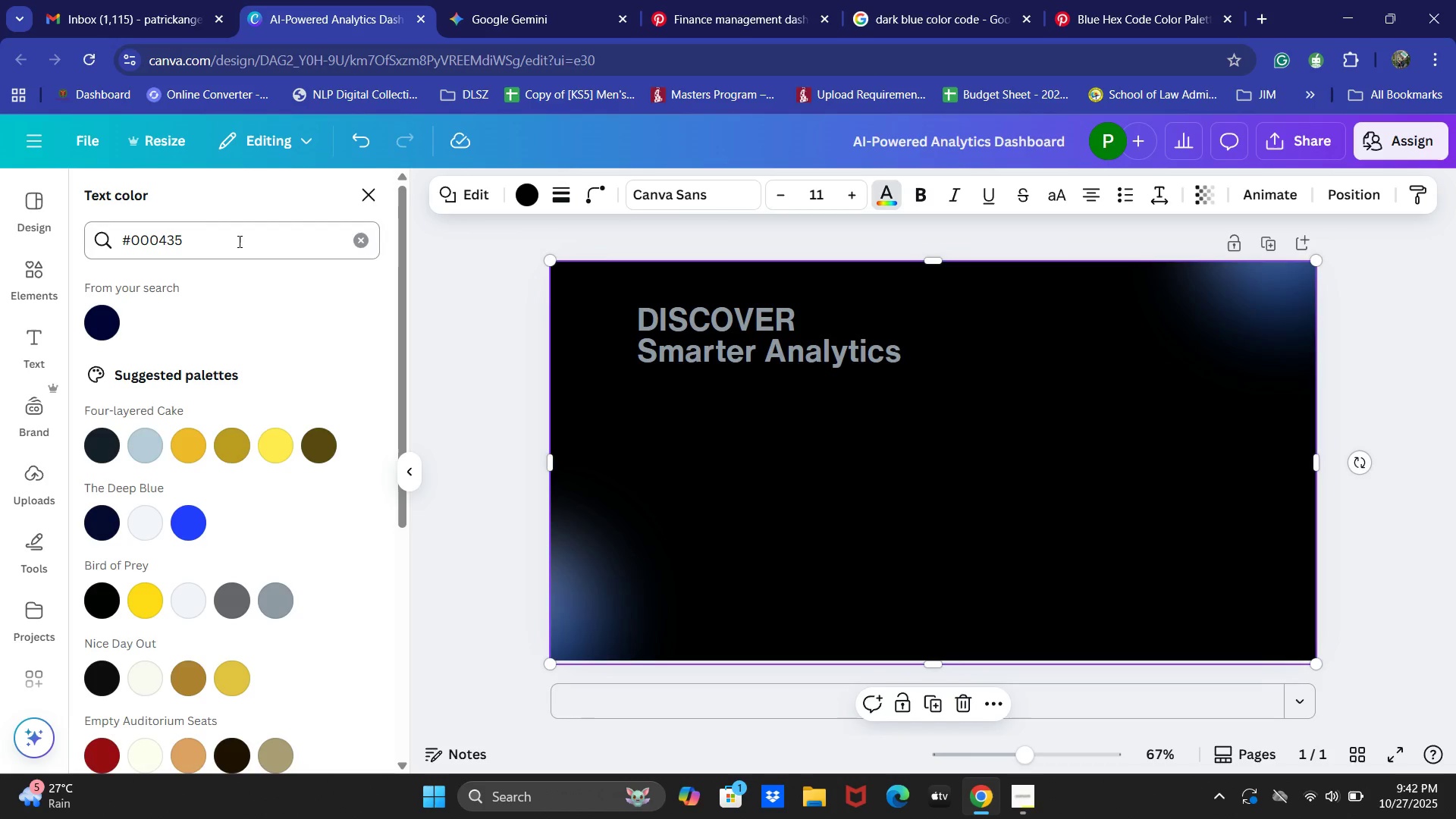 
left_click([209, 256])
 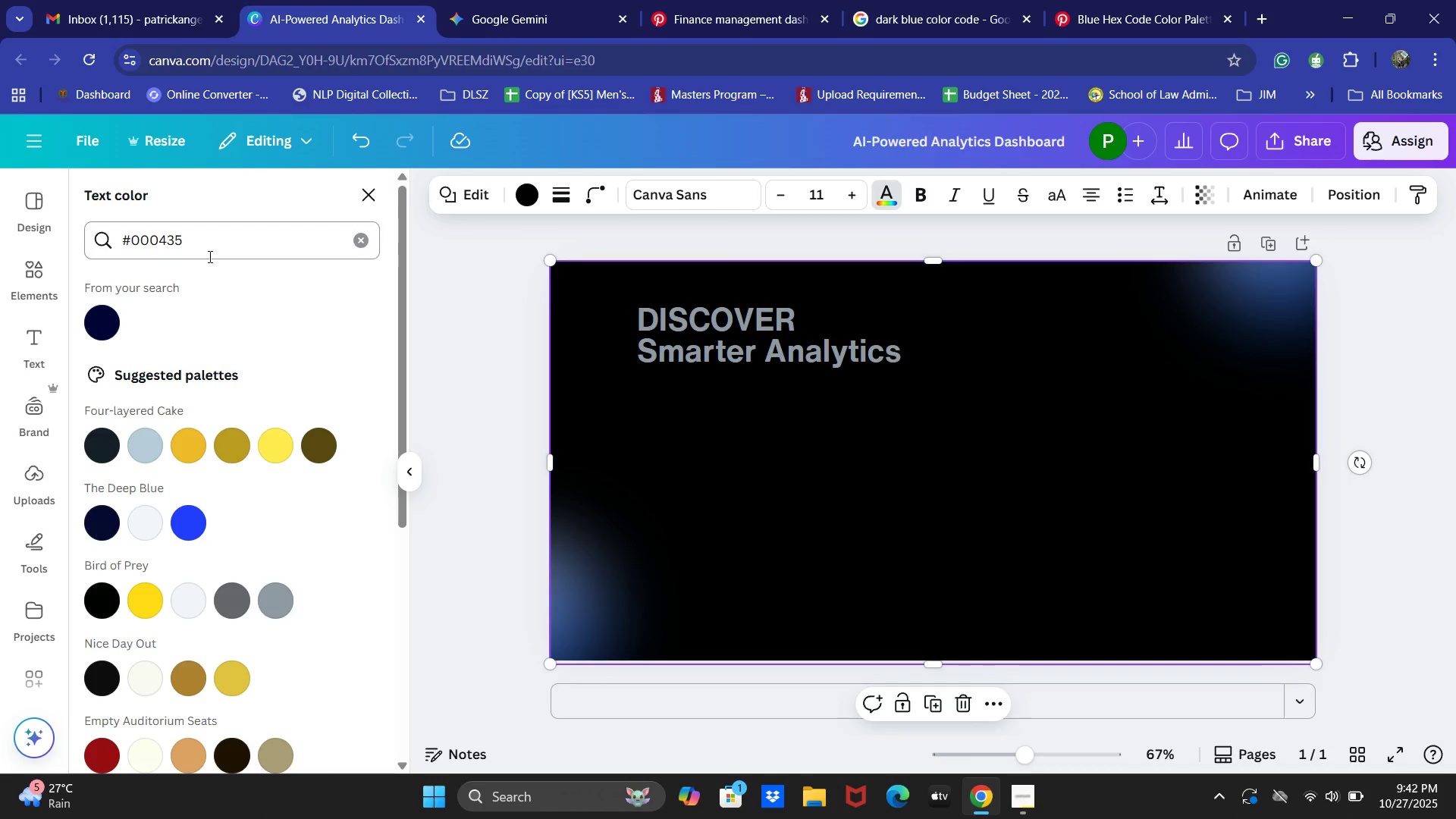 
key(Control+ControlLeft)
 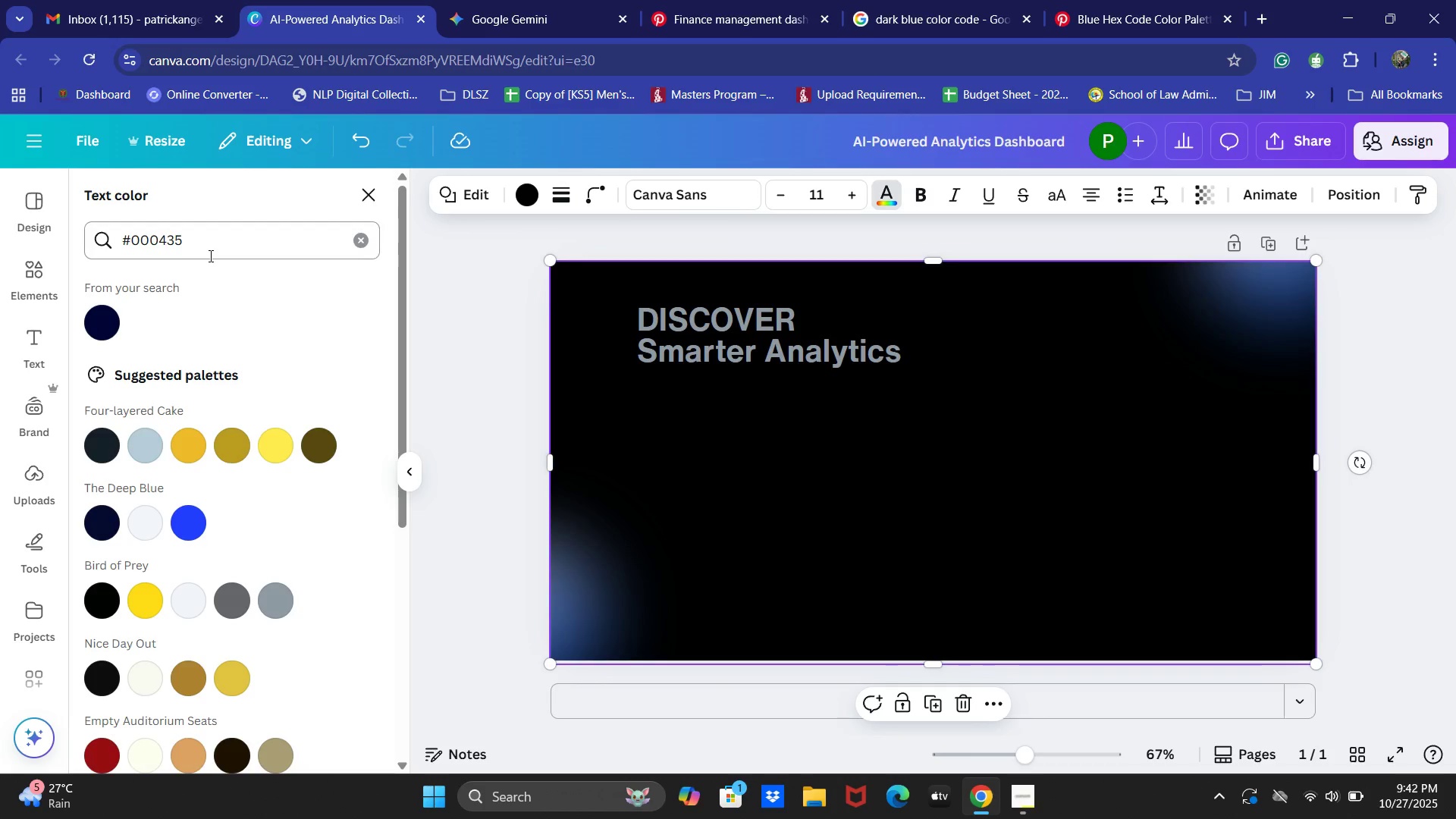 
key(Control+A)
 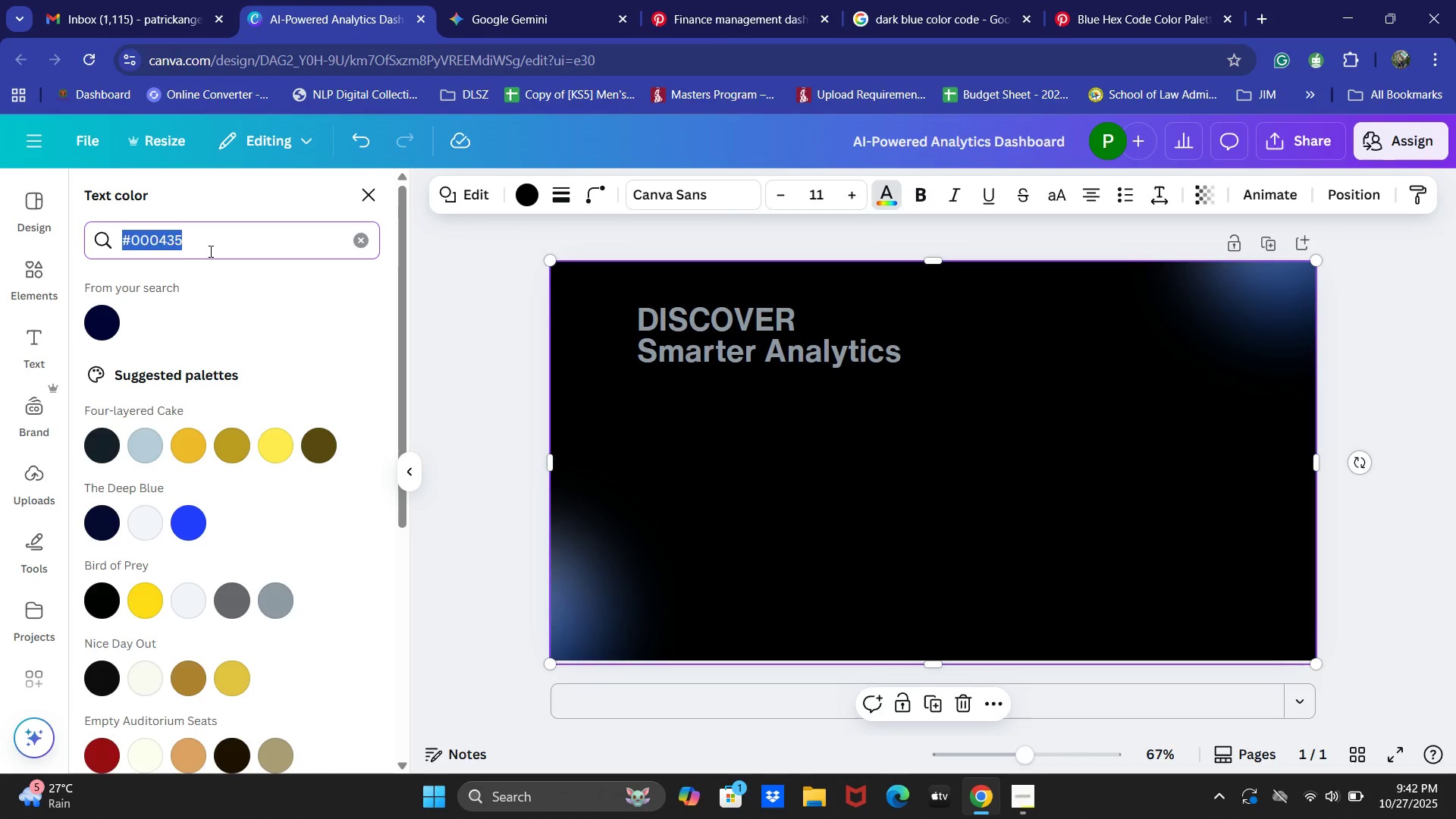 
type(#156DBD)
 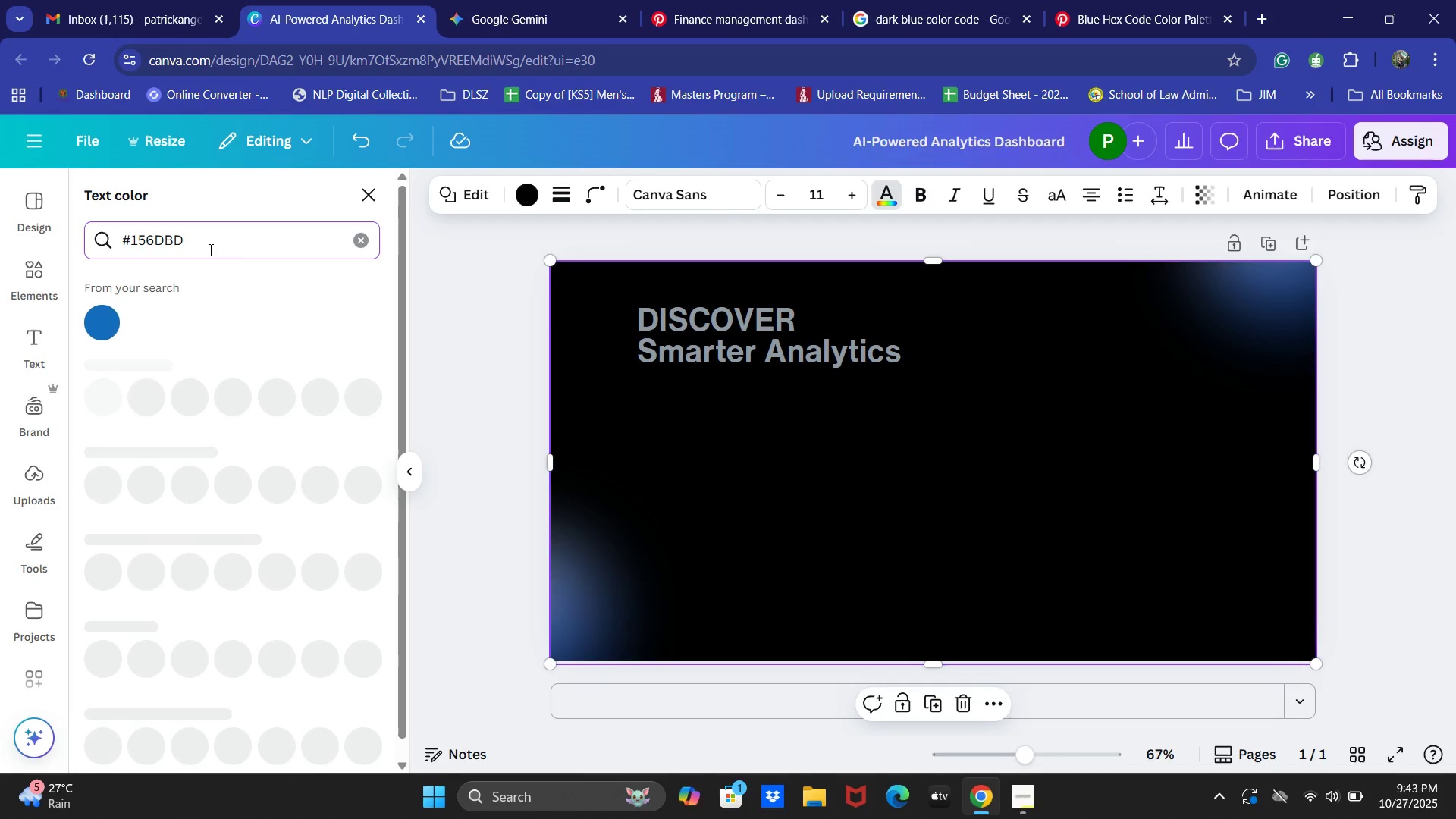 
double_click([652, 311])
 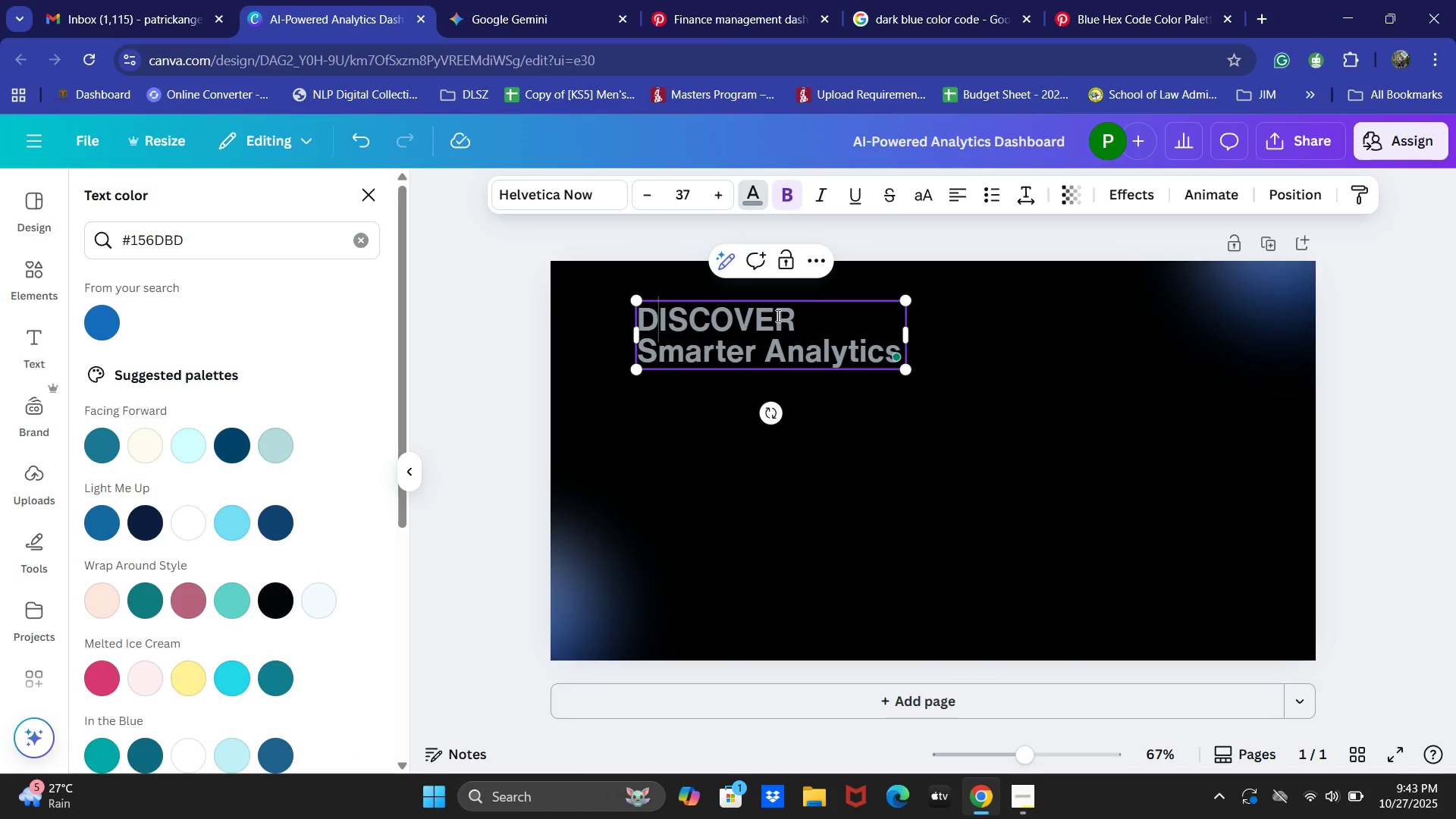 
left_click_drag(start_coordinate=[803, 316], to_coordinate=[620, 327])
 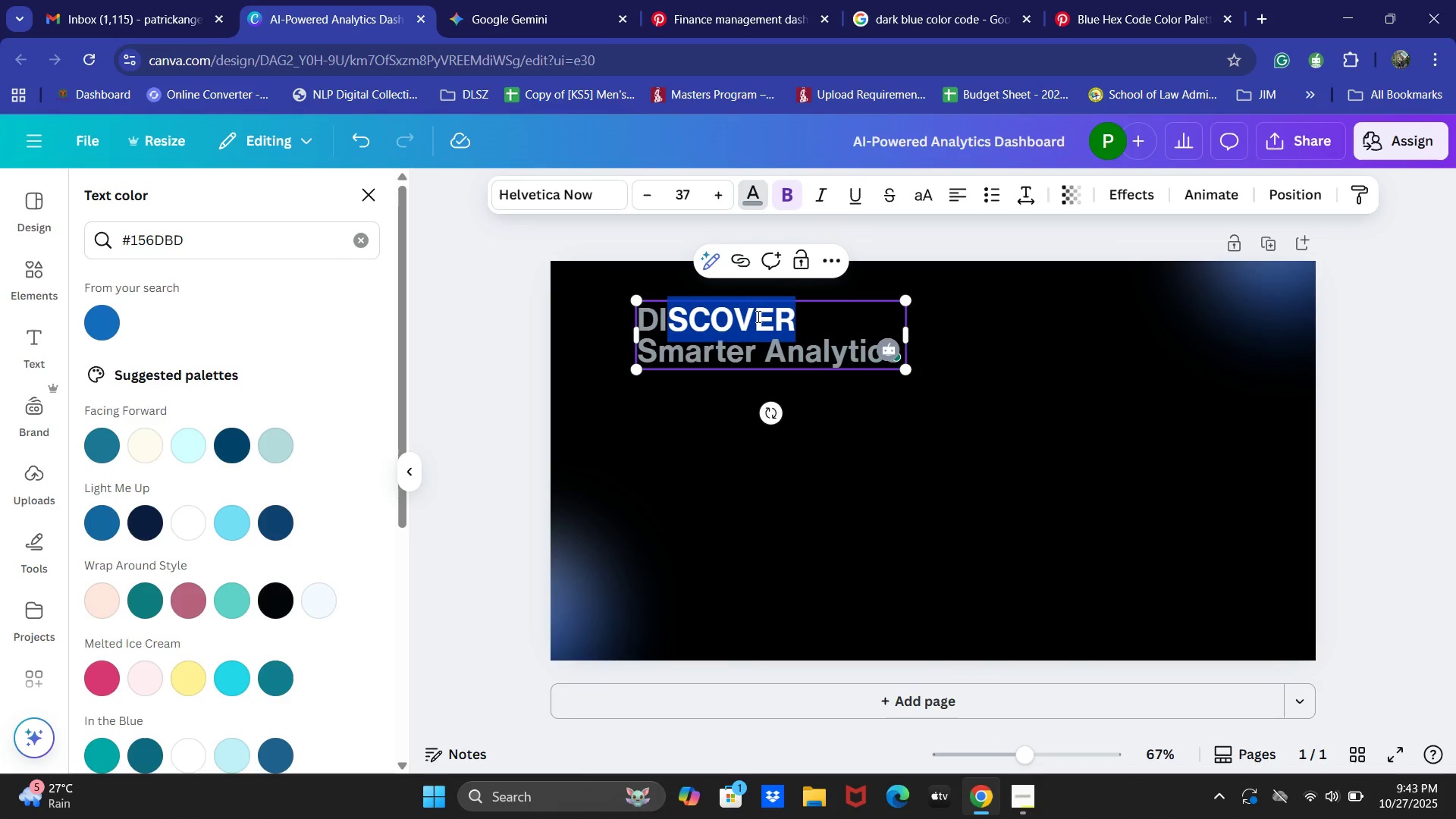 
left_click([830, 322])
 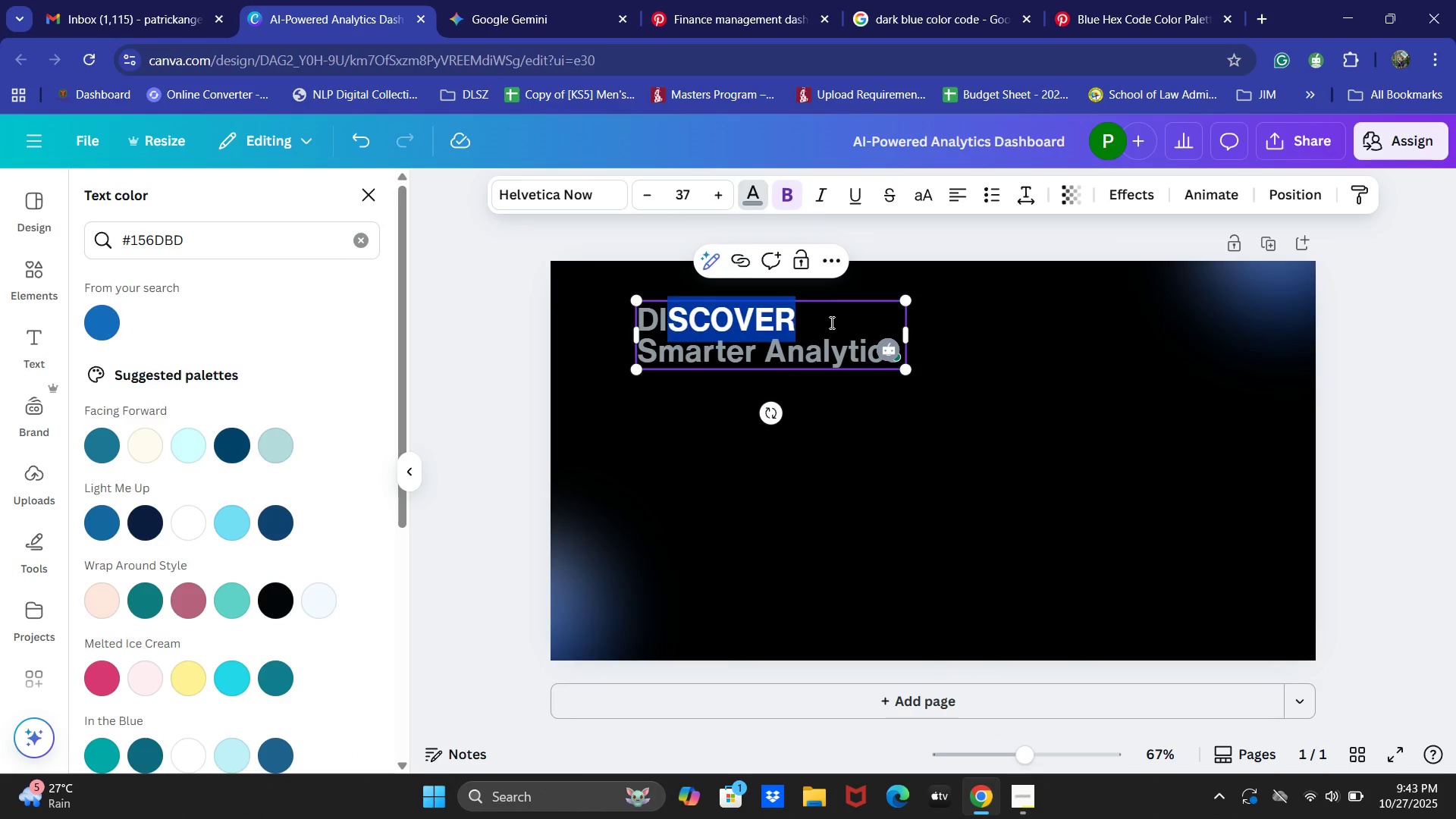 
key(Control+ControlLeft)
 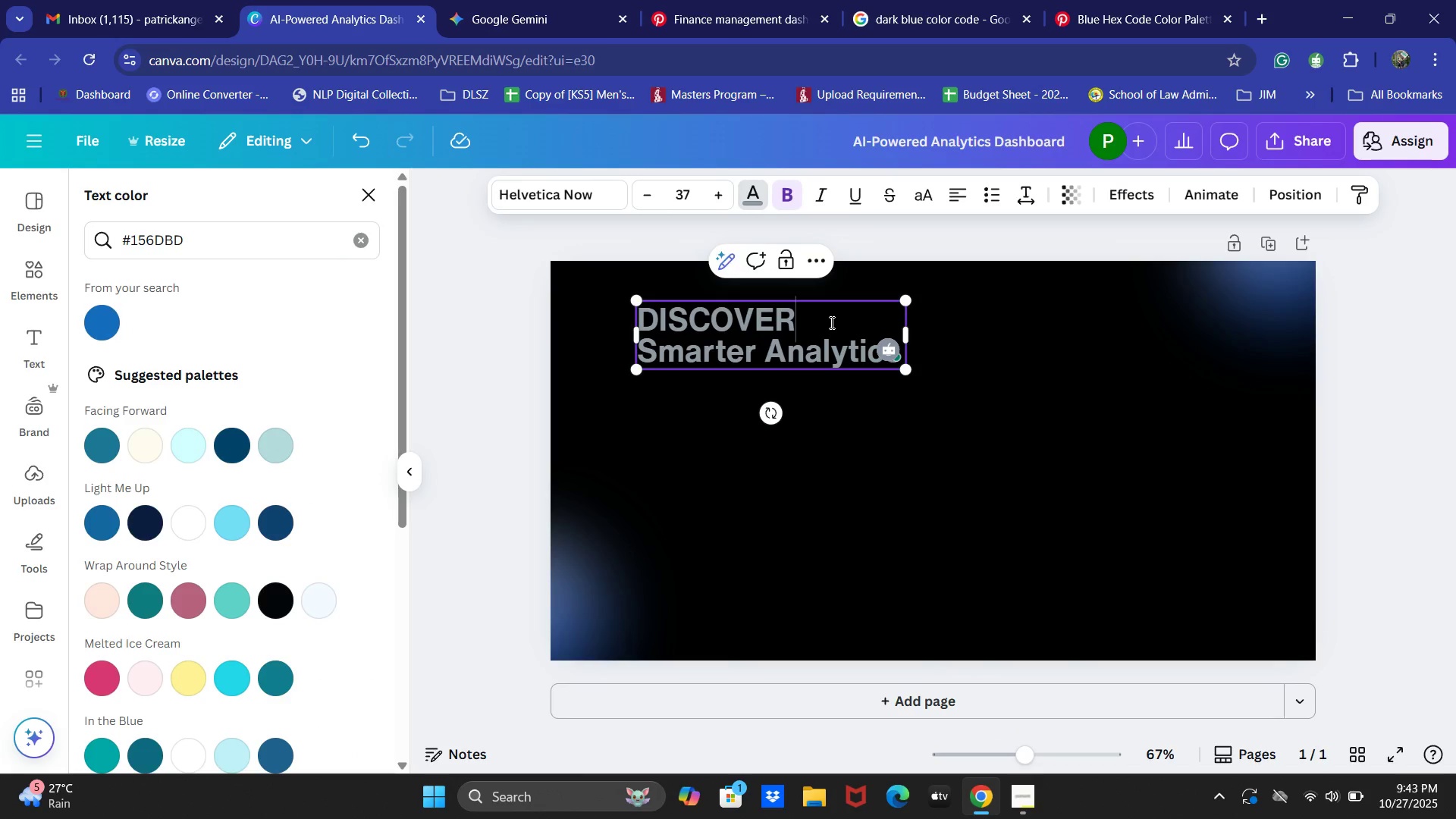 
key(Control+A)
 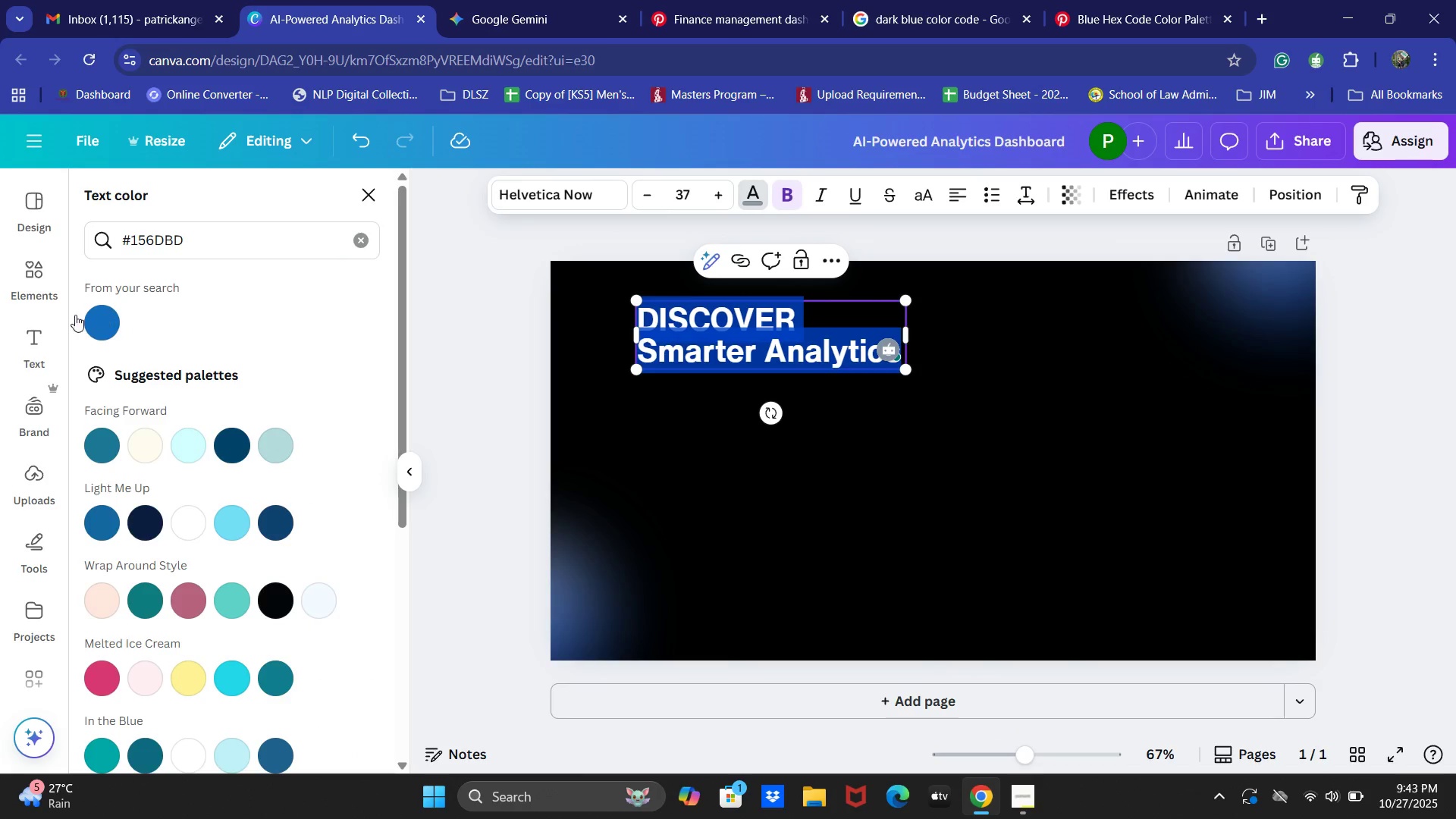 
left_click([93, 318])
 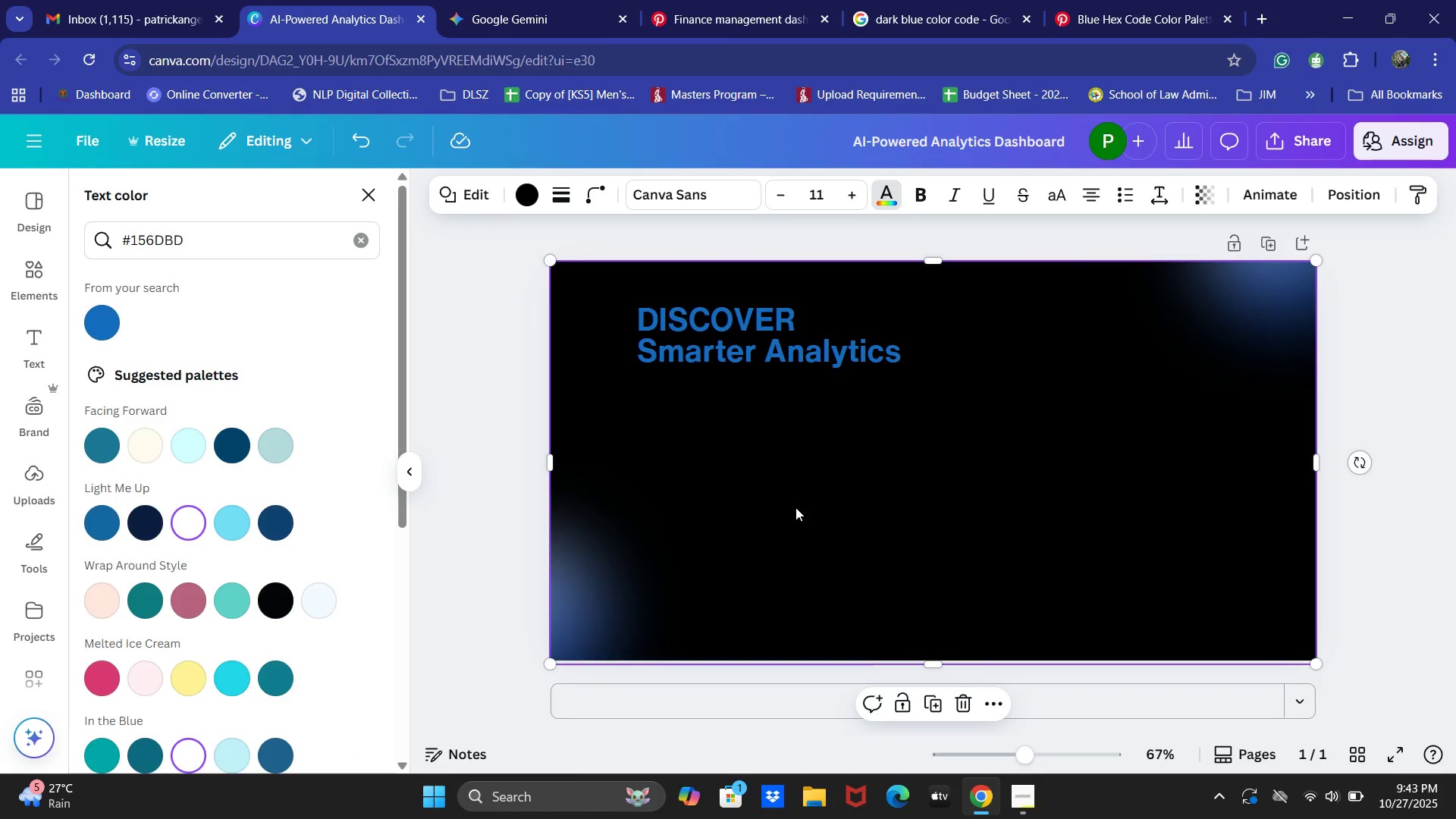 
double_click([726, 326])
 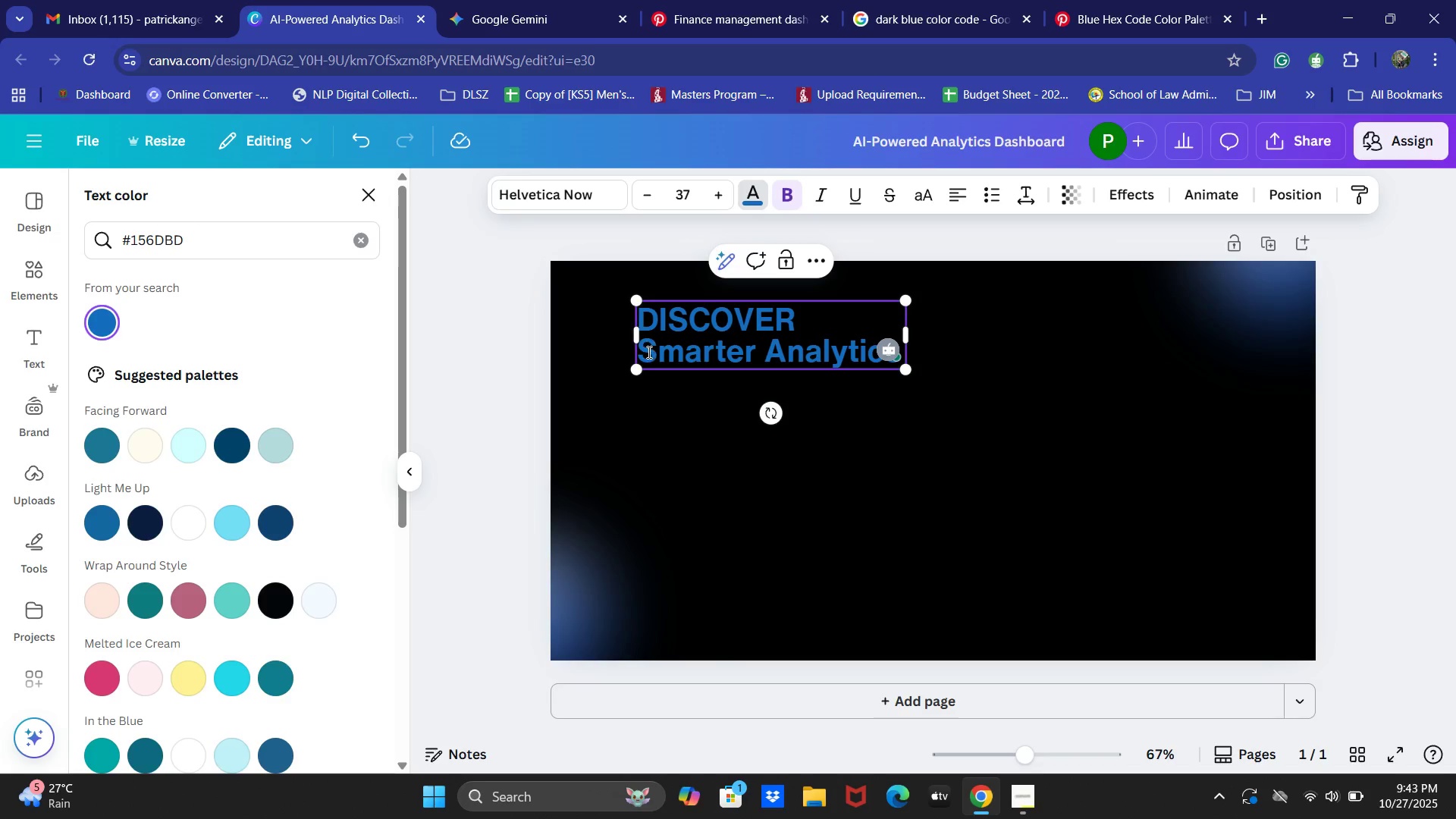 
left_click_drag(start_coordinate=[640, 353], to_coordinate=[906, 340])
 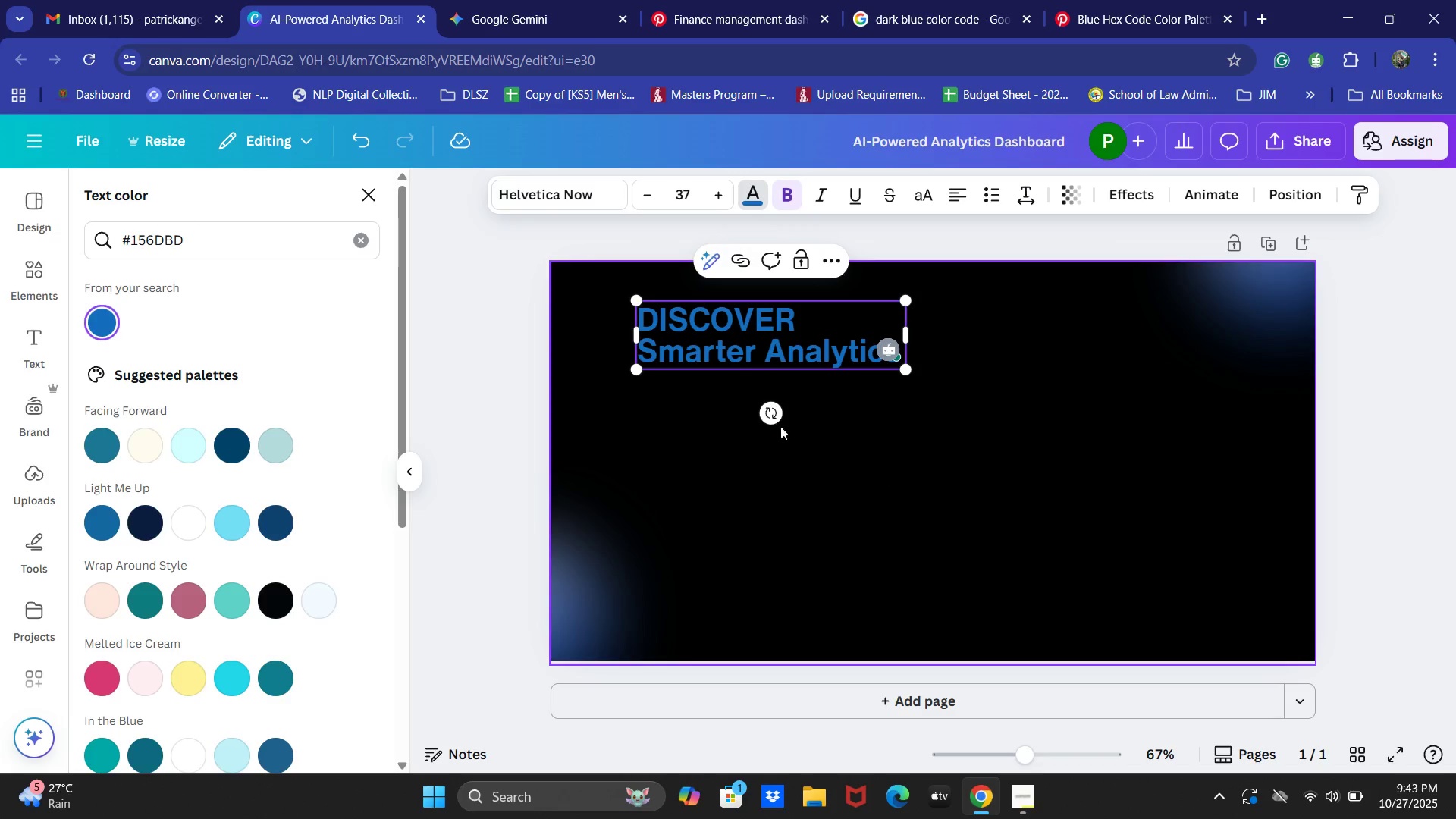 
double_click([683, 364])
 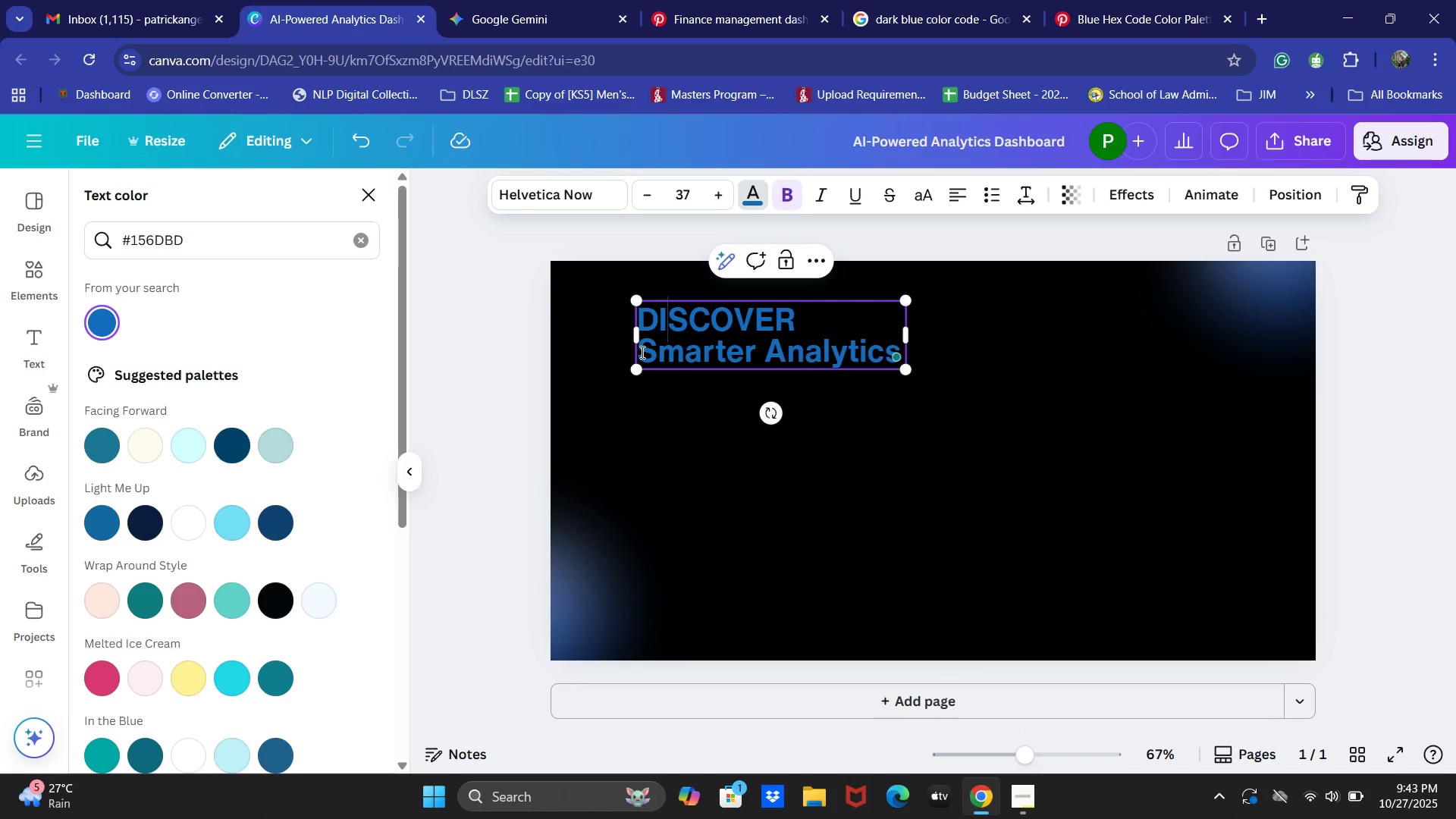 
left_click_drag(start_coordinate=[641, 352], to_coordinate=[871, 352])
 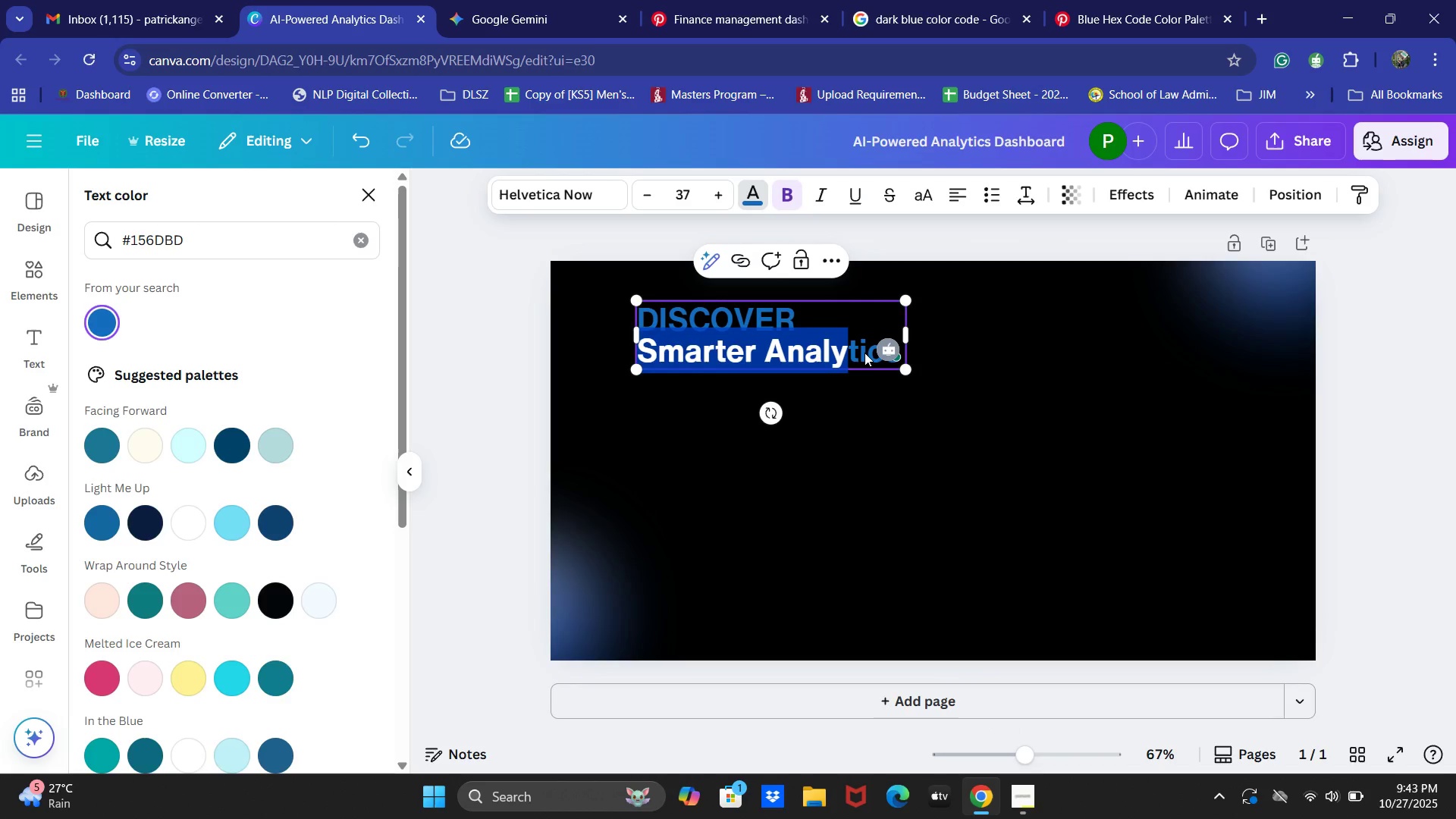 
key(Shift+ArrowRight)
 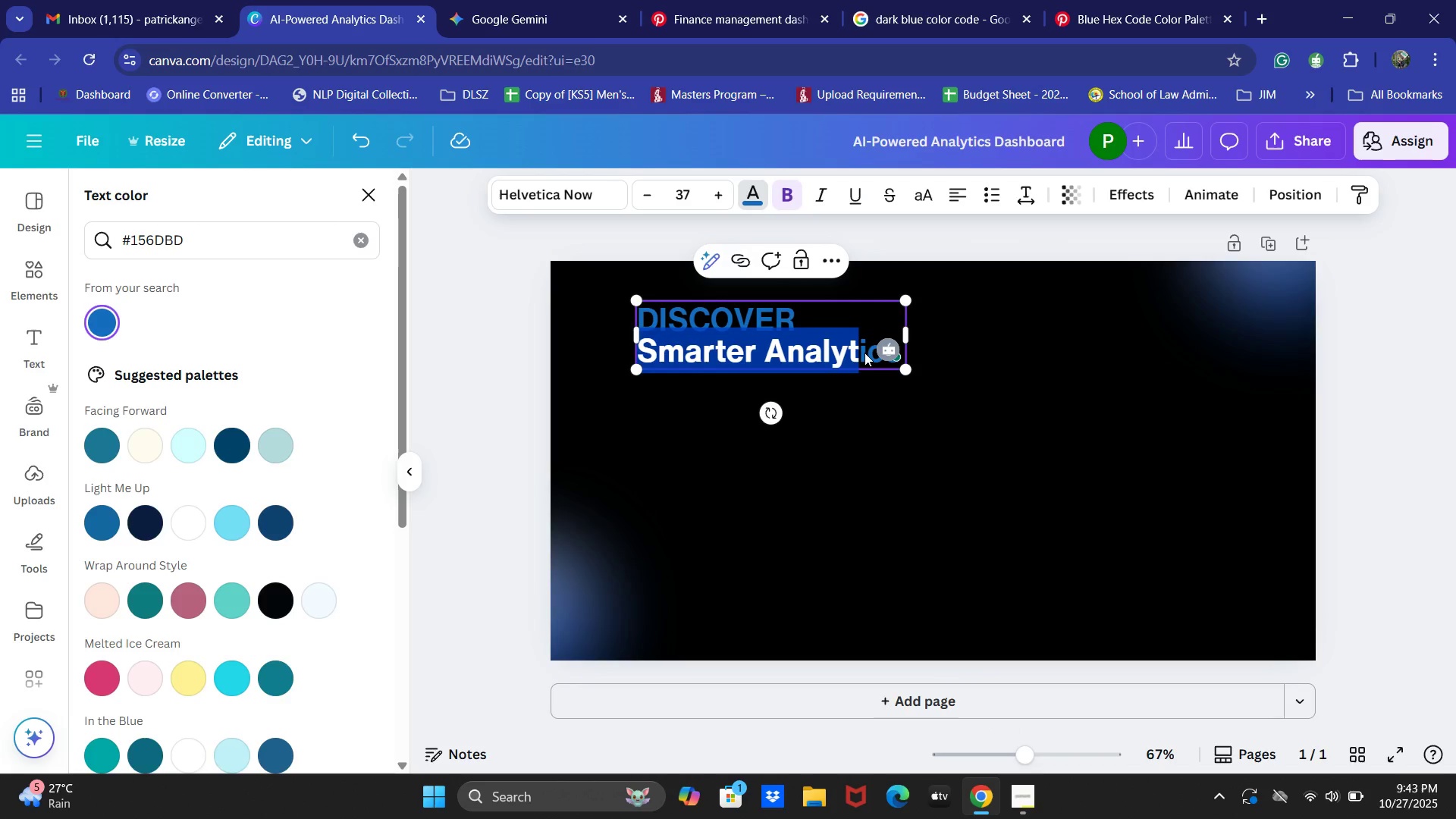 
key(Shift+ArrowRight)
 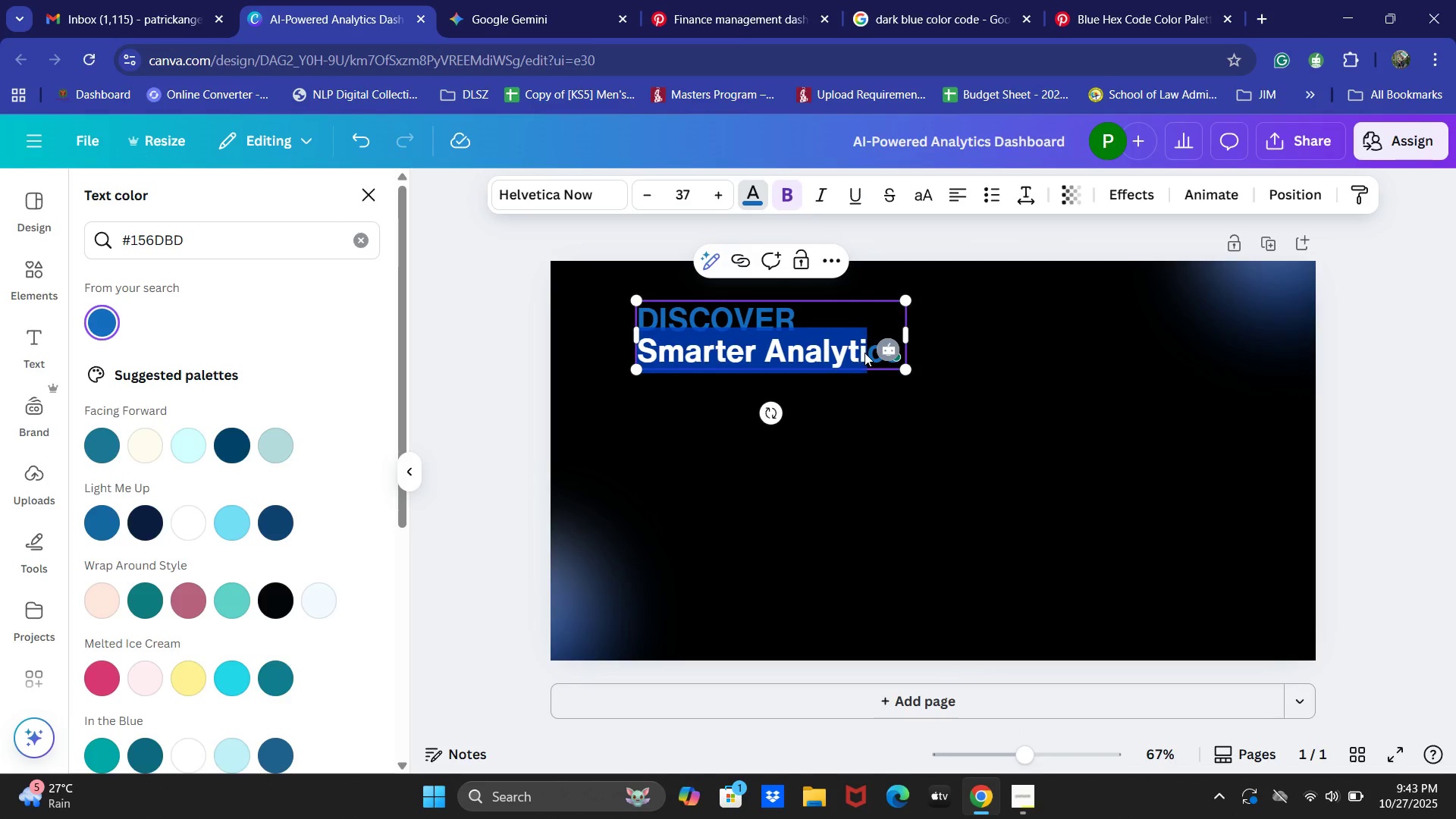 
key(Shift+ArrowRight)
 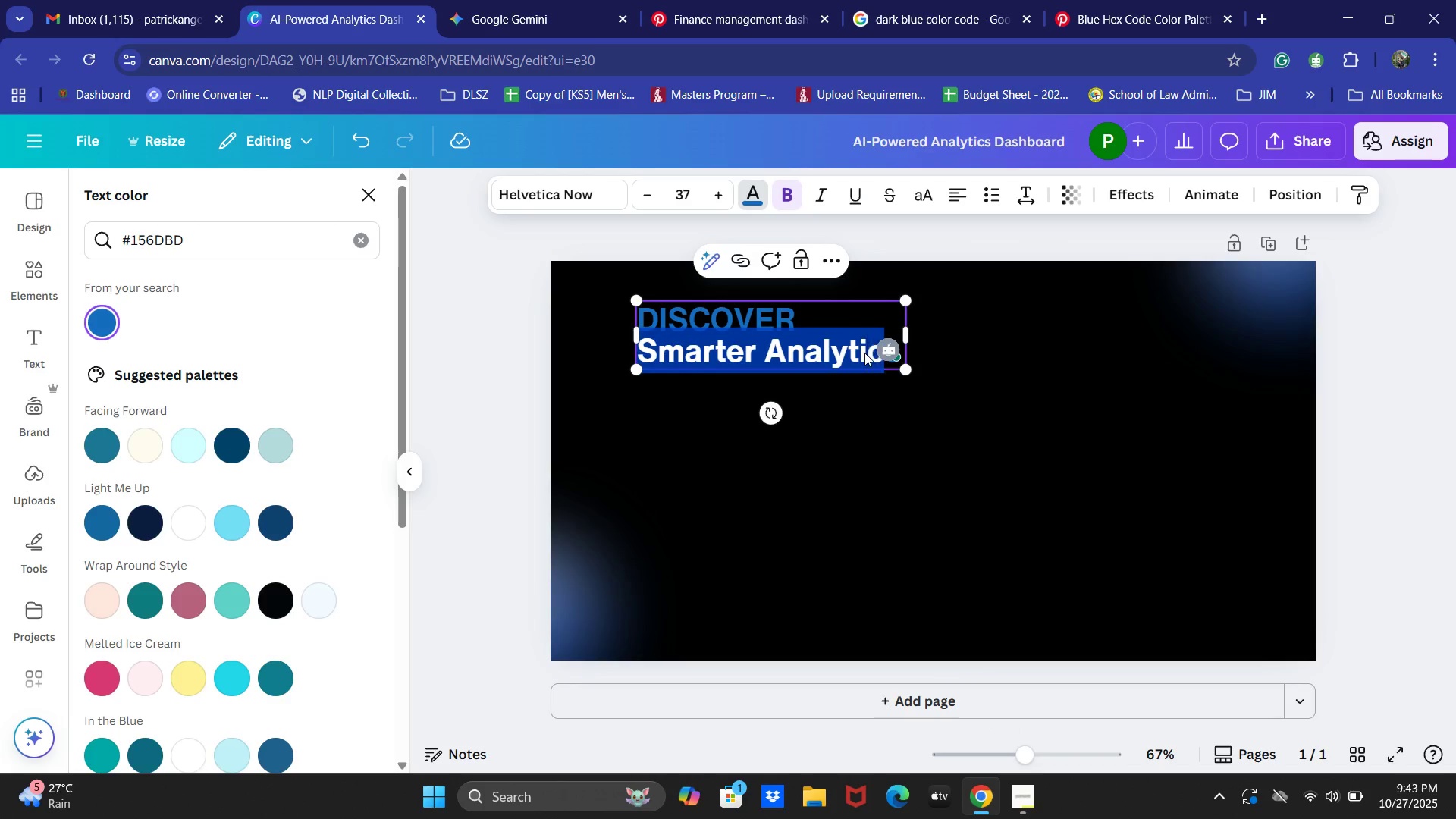 
key(Shift+ArrowRight)
 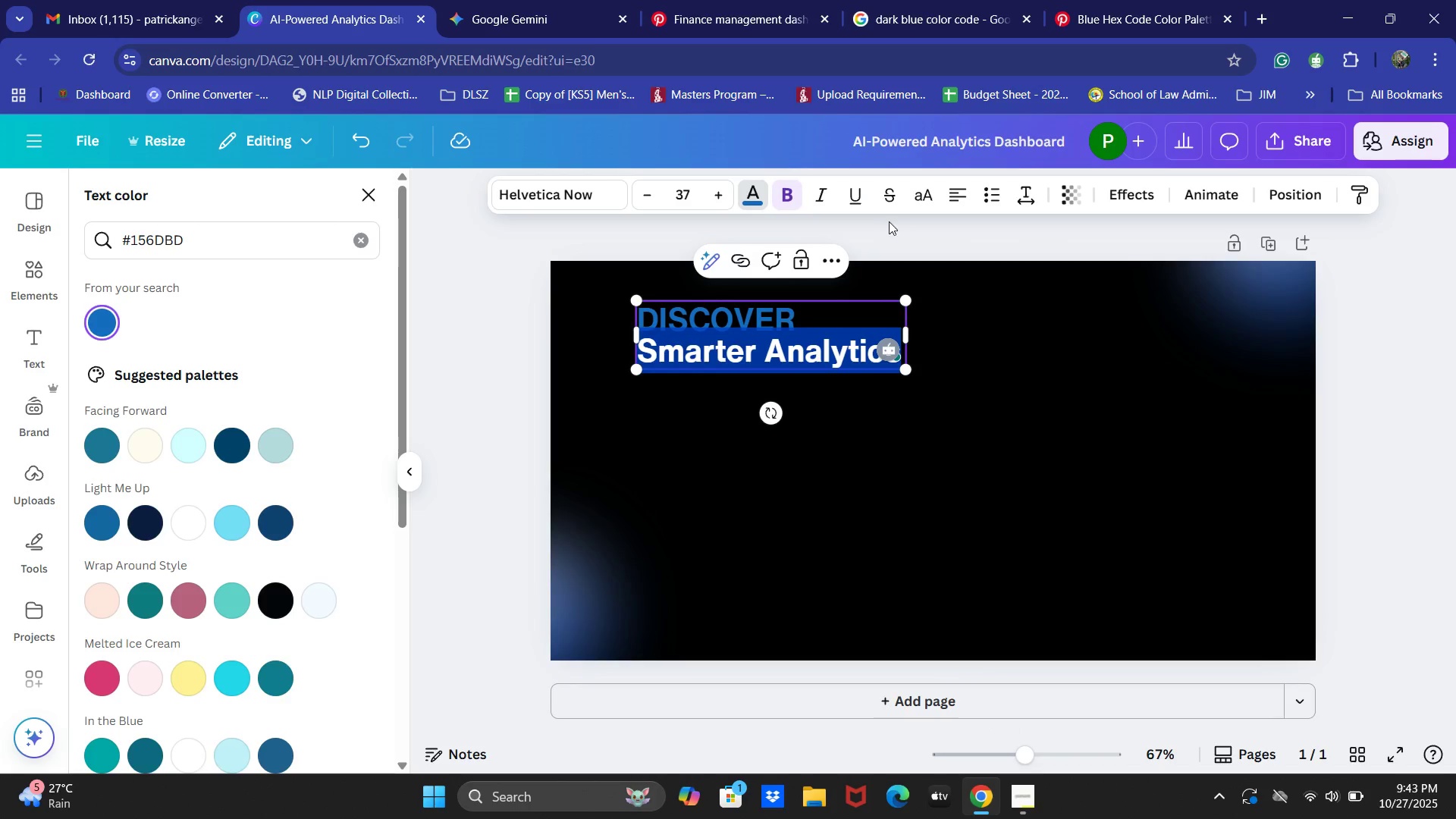 
left_click([748, 199])
 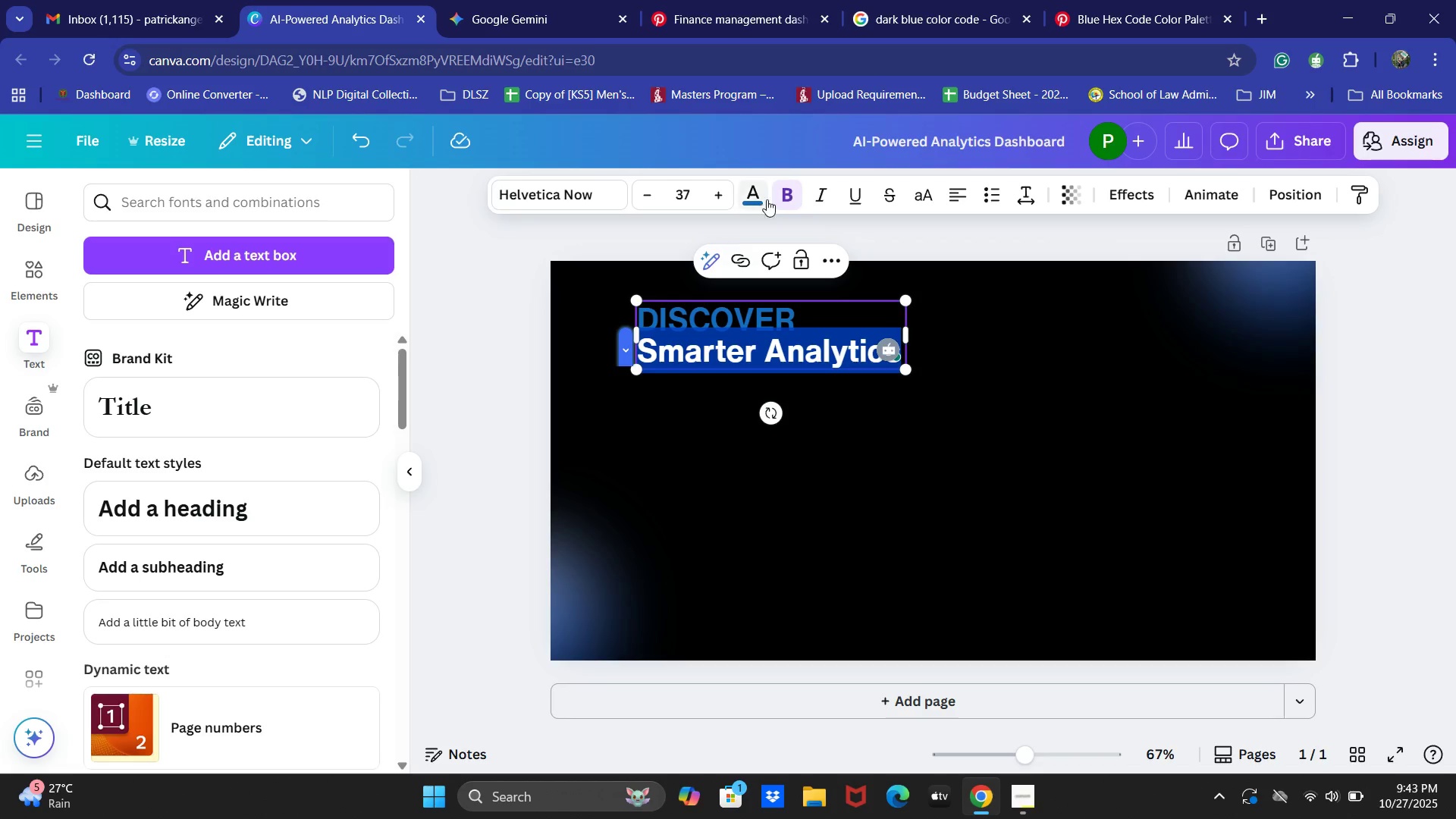 
double_click([758, 199])
 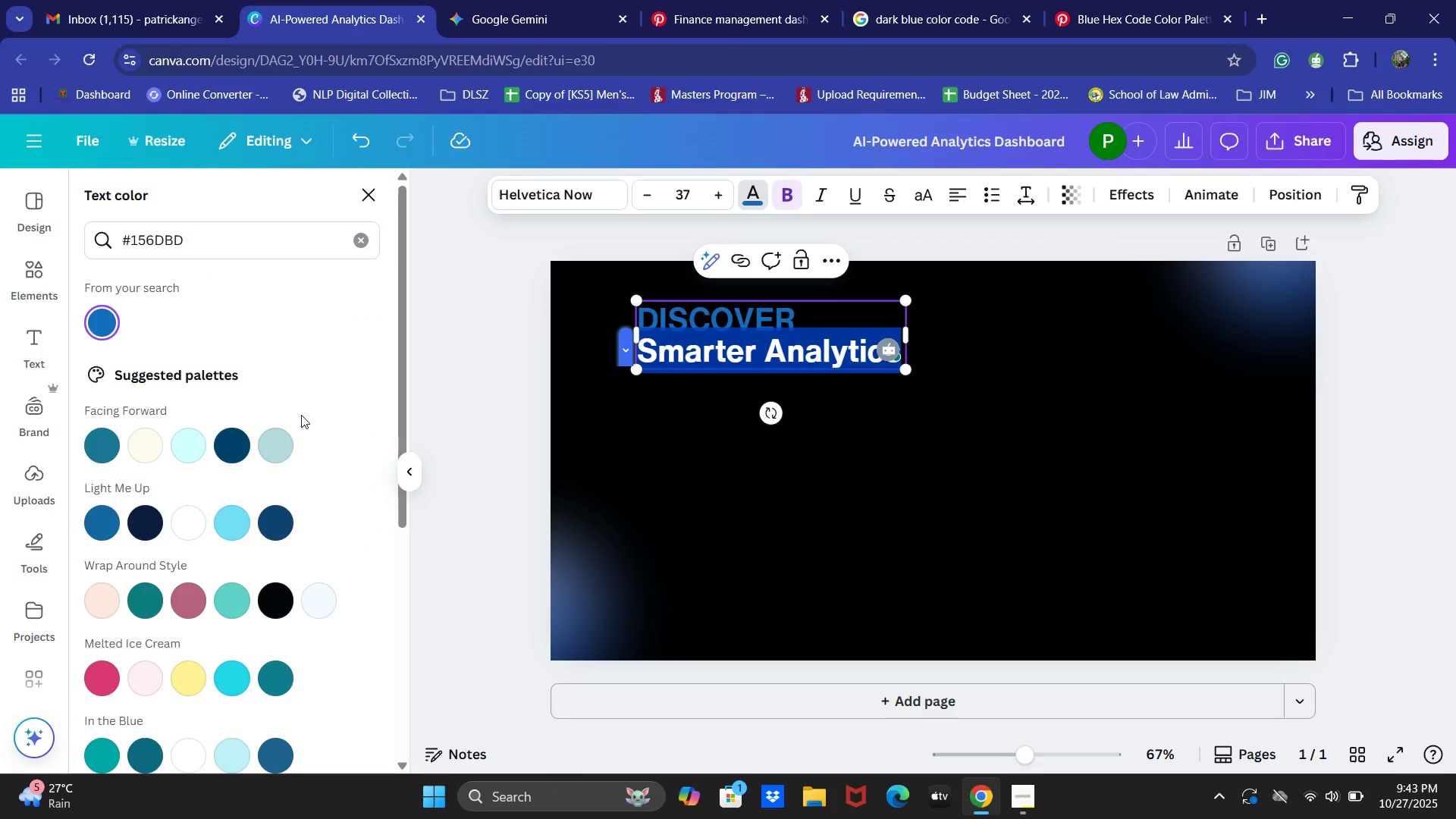 
left_click([147, 438])
 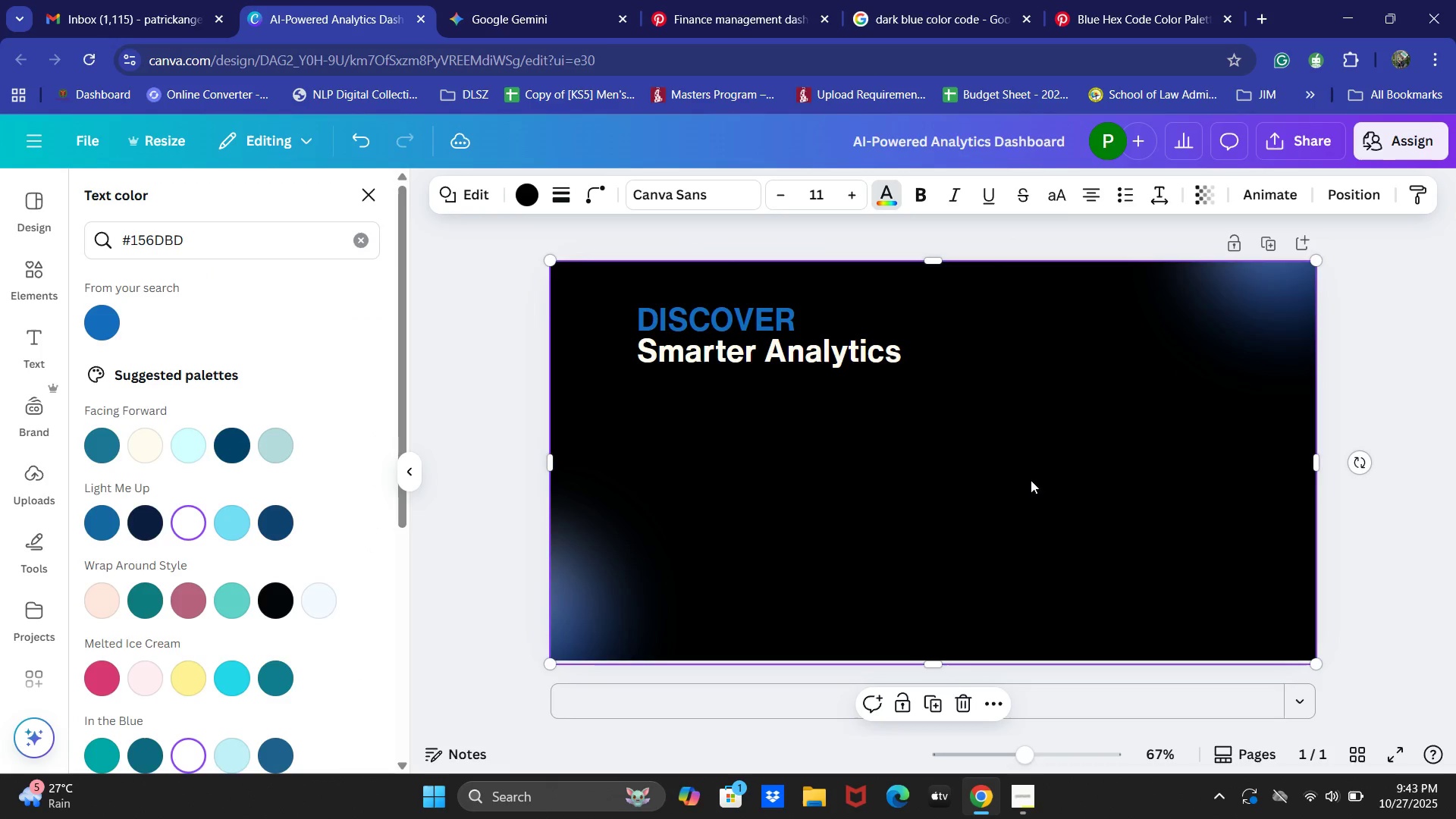 
double_click([746, 317])
 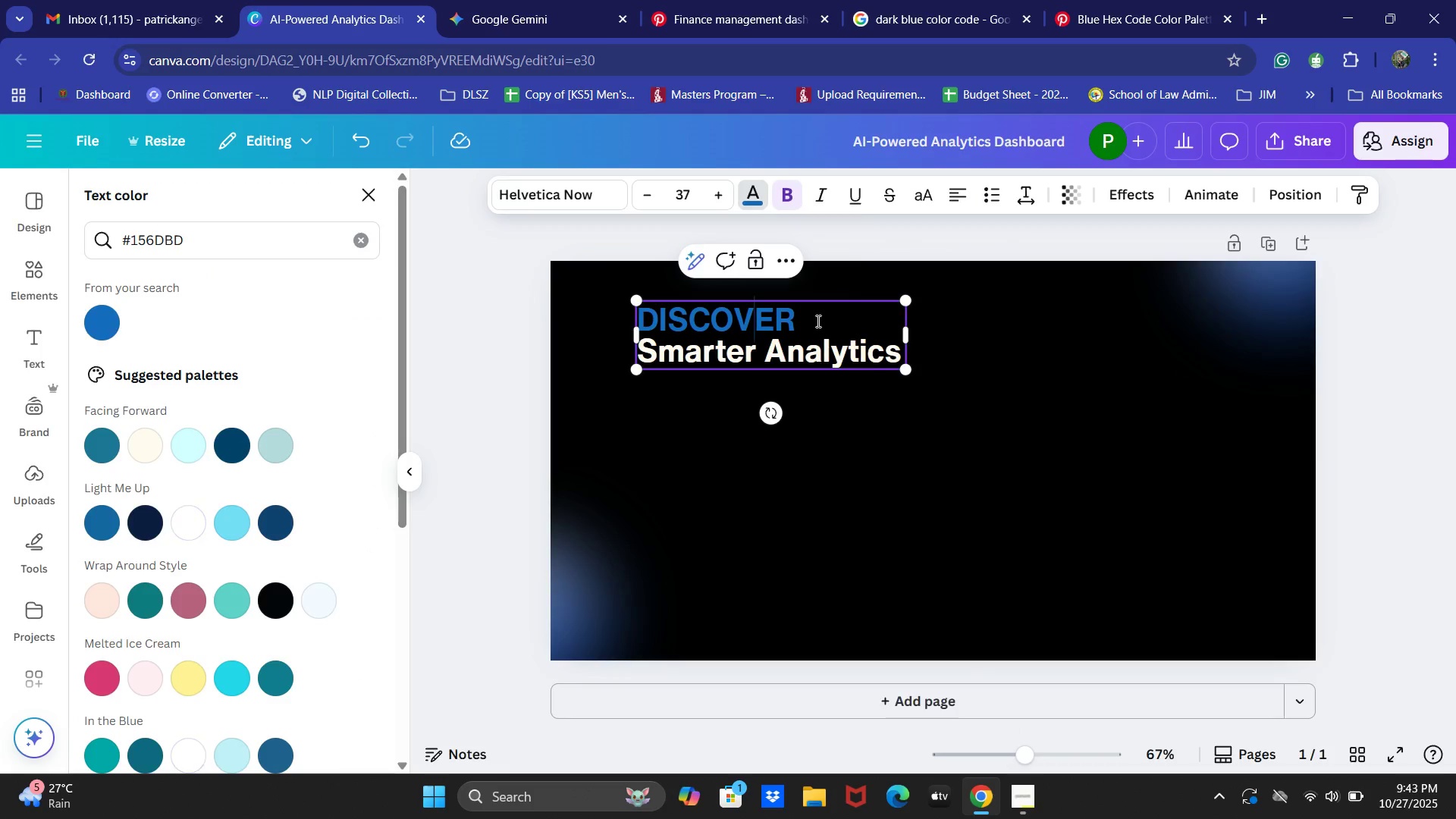 
left_click_drag(start_coordinate=[815, 321], to_coordinate=[632, 312])
 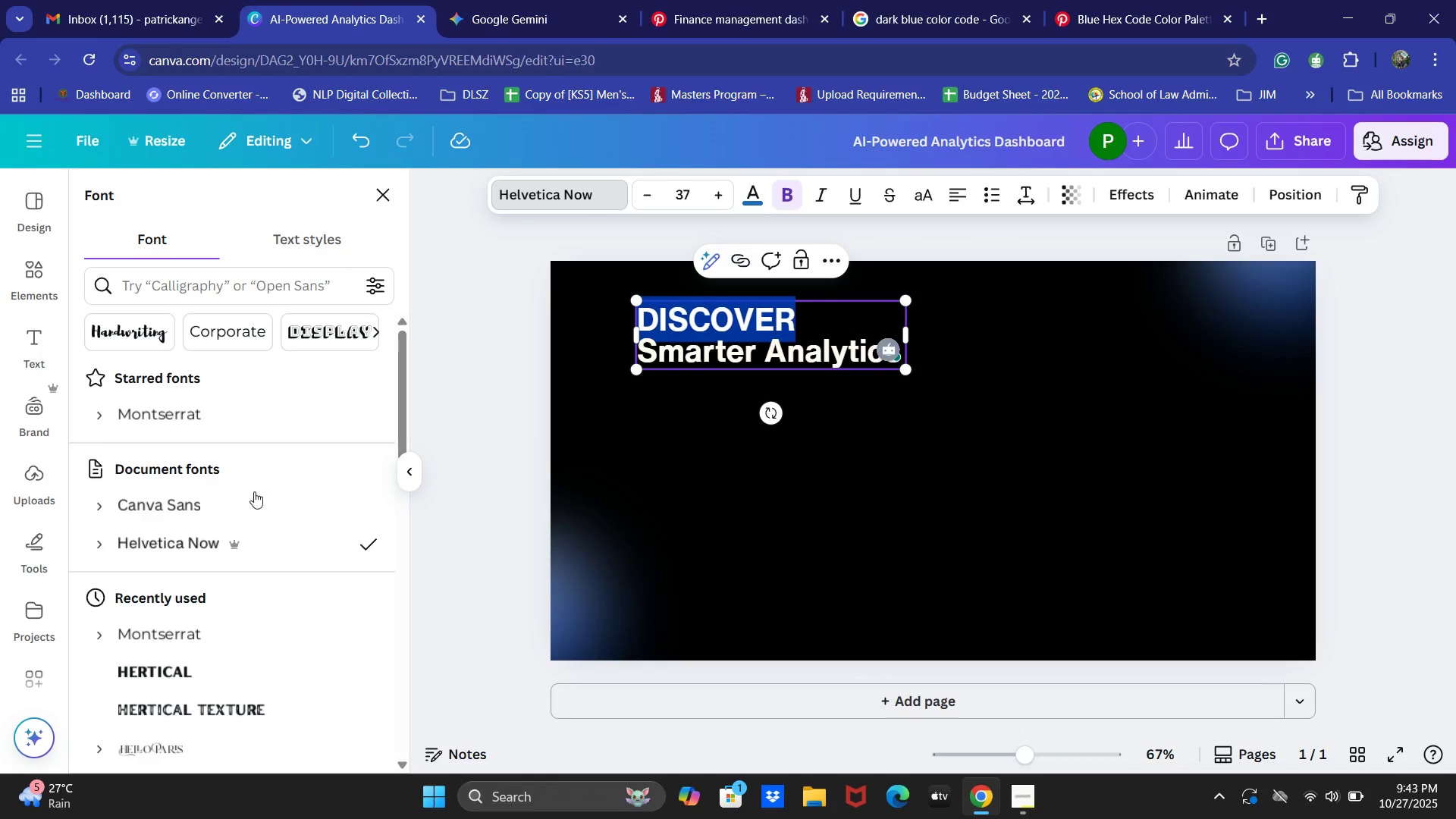 
scroll: coordinate [240, 532], scroll_direction: down, amount: 1.0
 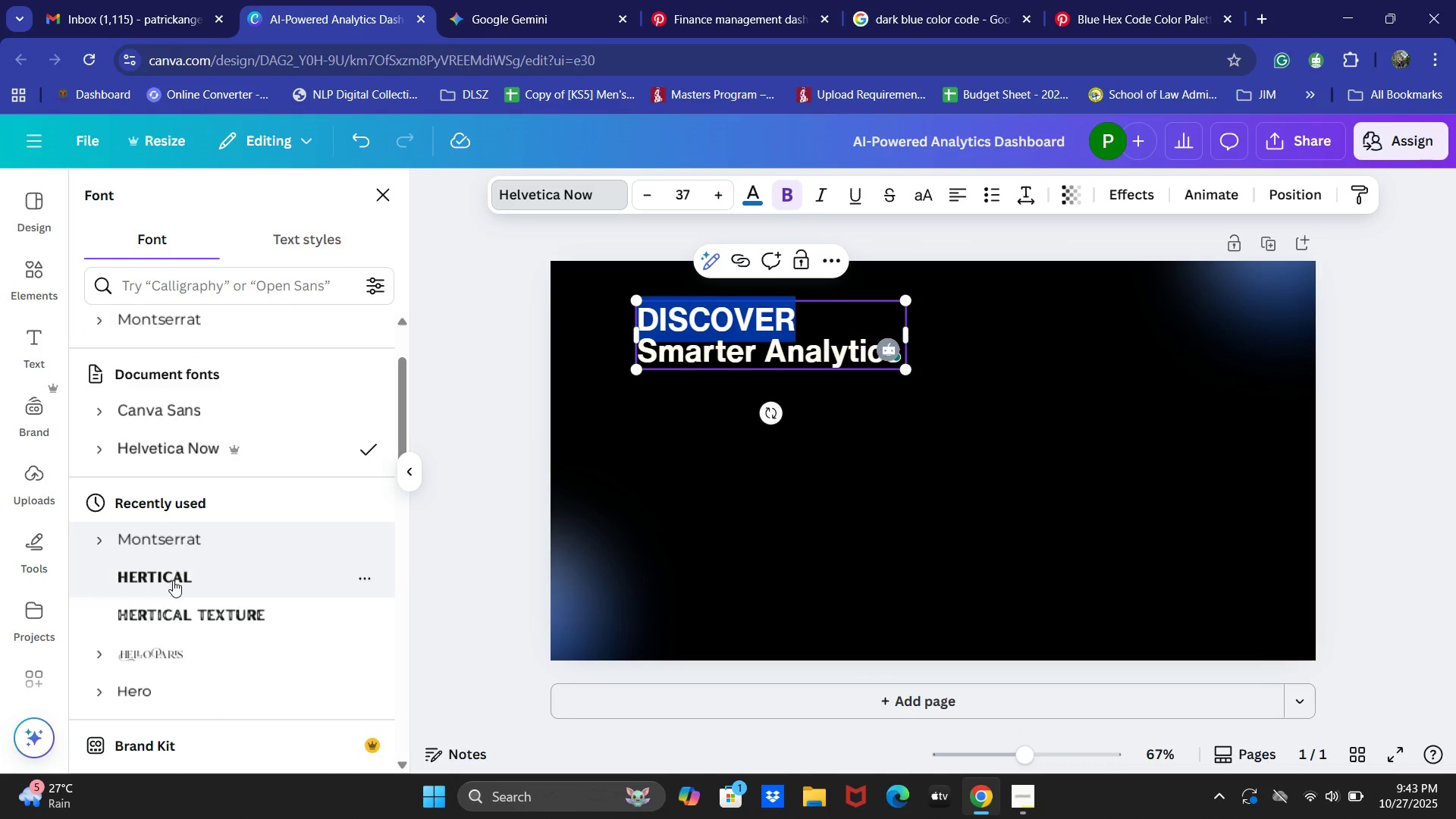 
left_click([173, 580])
 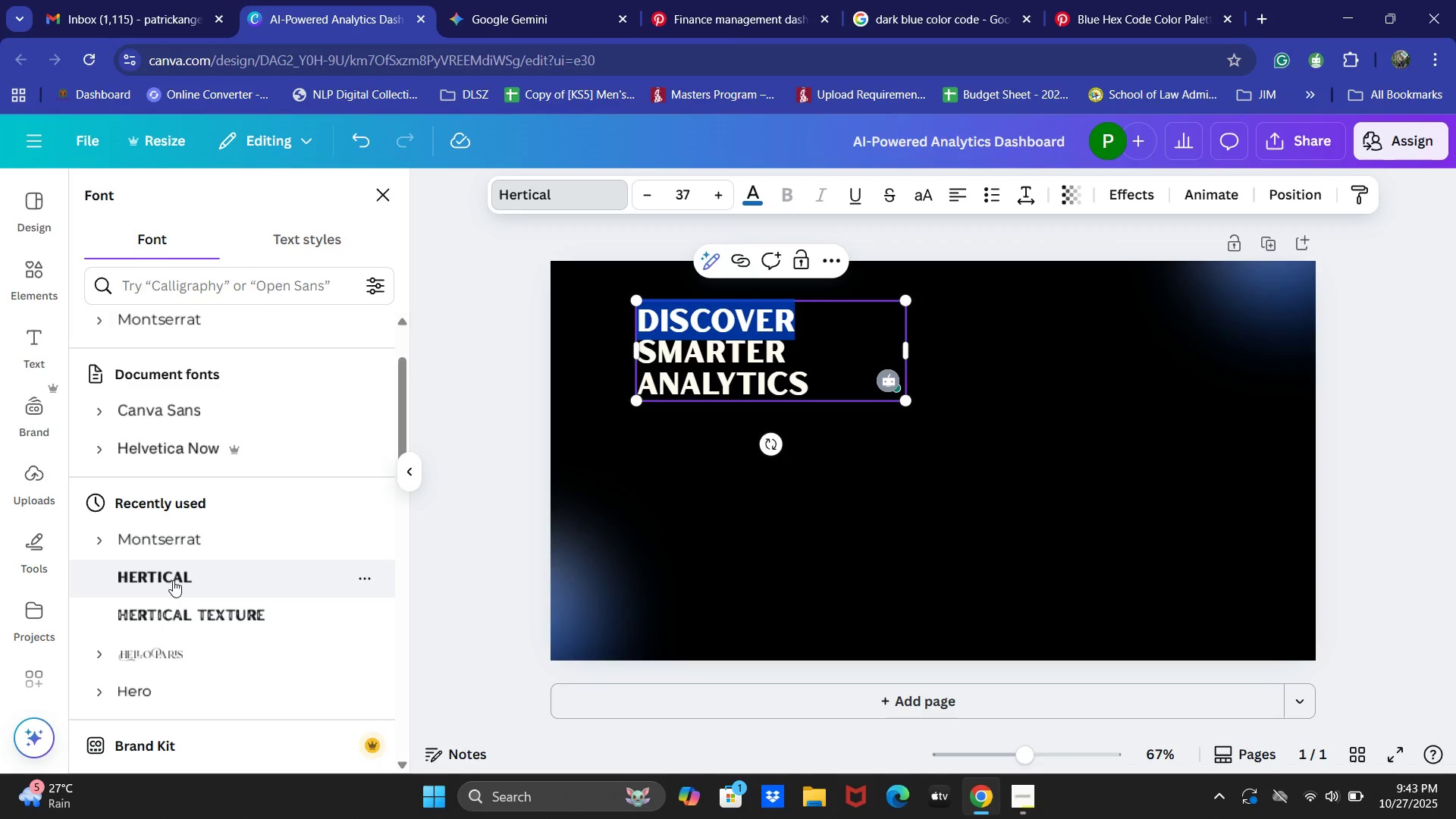 
key(Control+Z)
 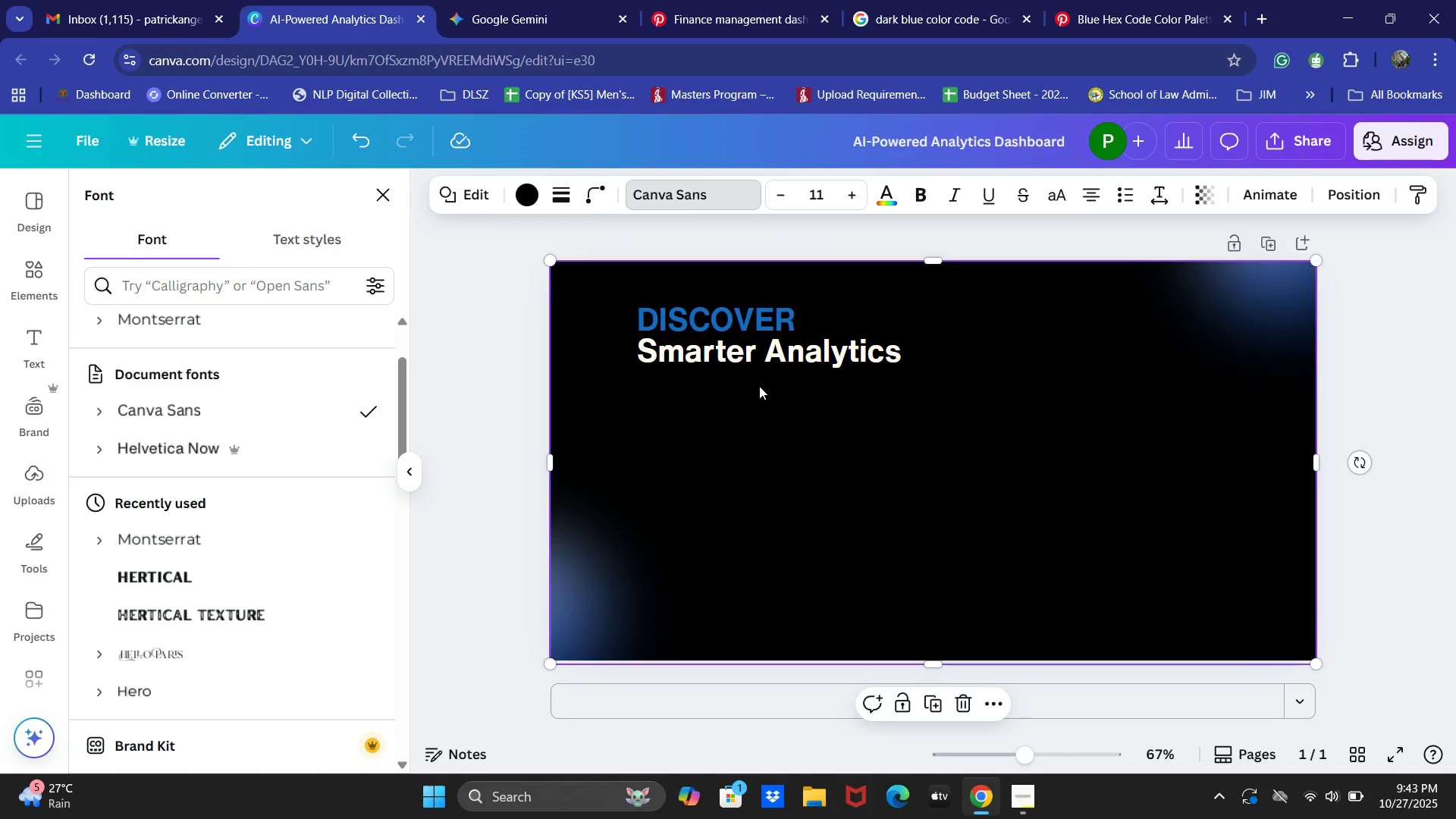 
double_click([759, 358])
 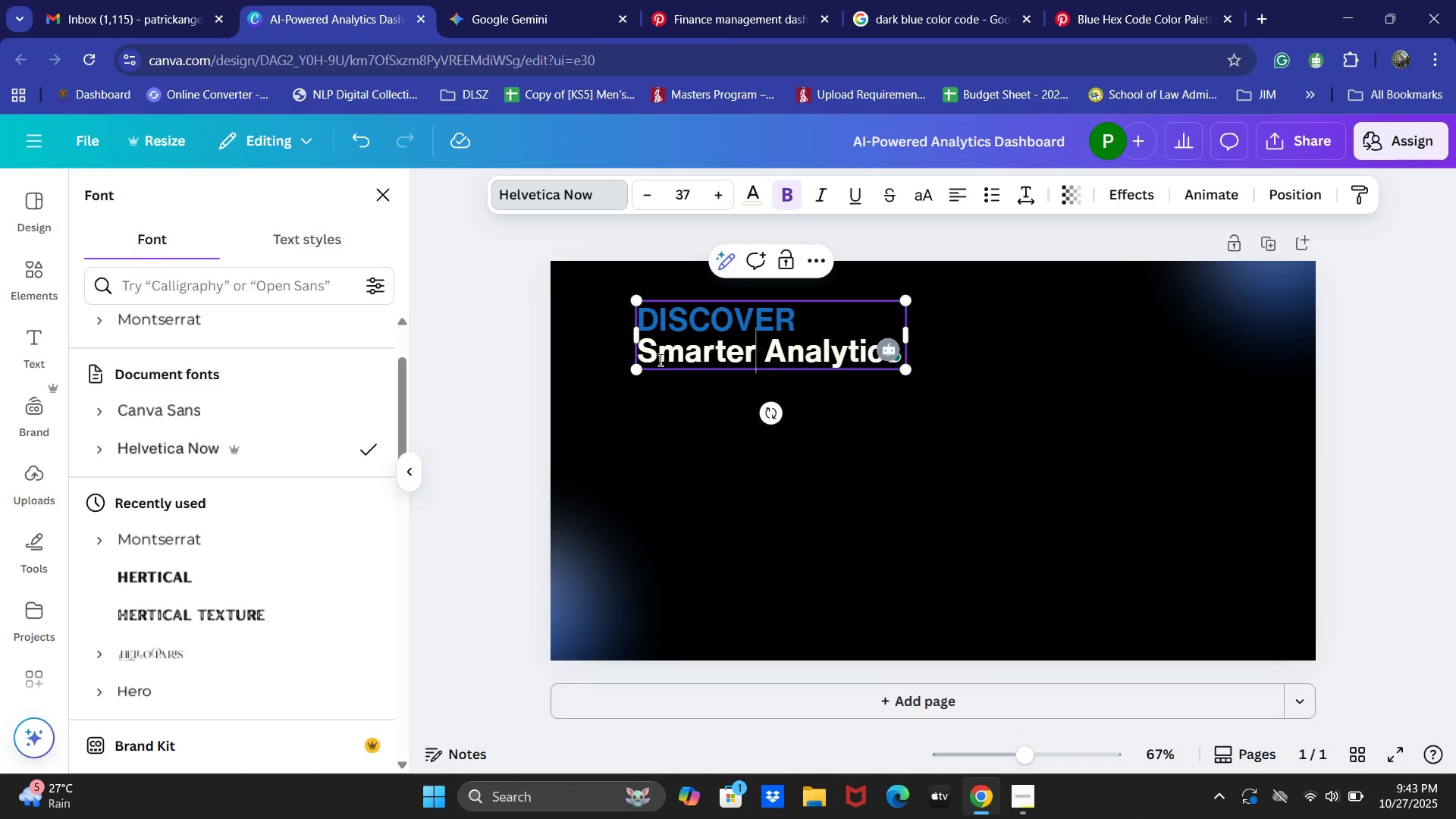 
left_click_drag(start_coordinate=[646, 353], to_coordinate=[949, 350])
 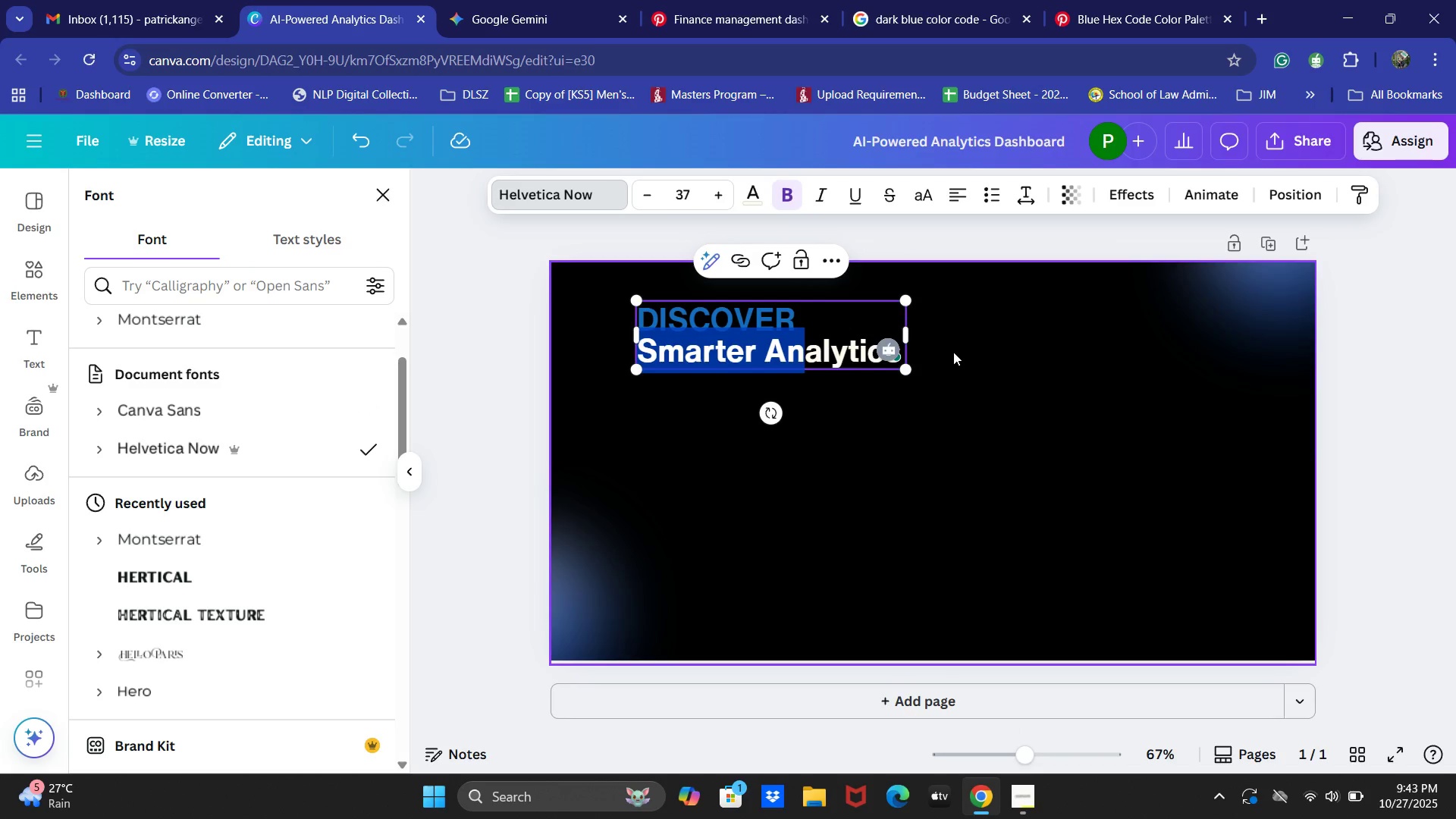 
hold_key(key=ArrowRight, duration=0.64)
 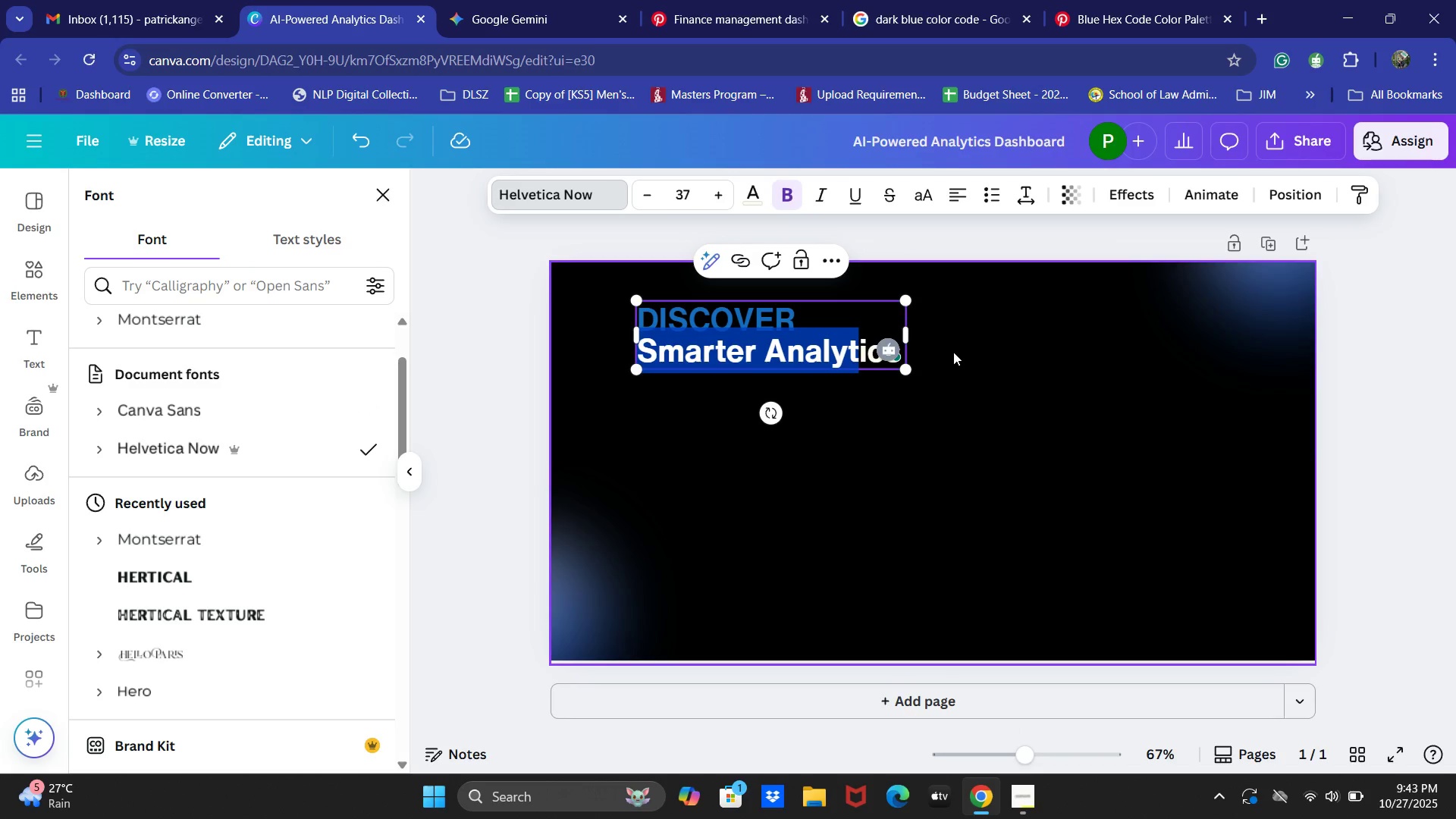 
key(Shift+ArrowRight)
 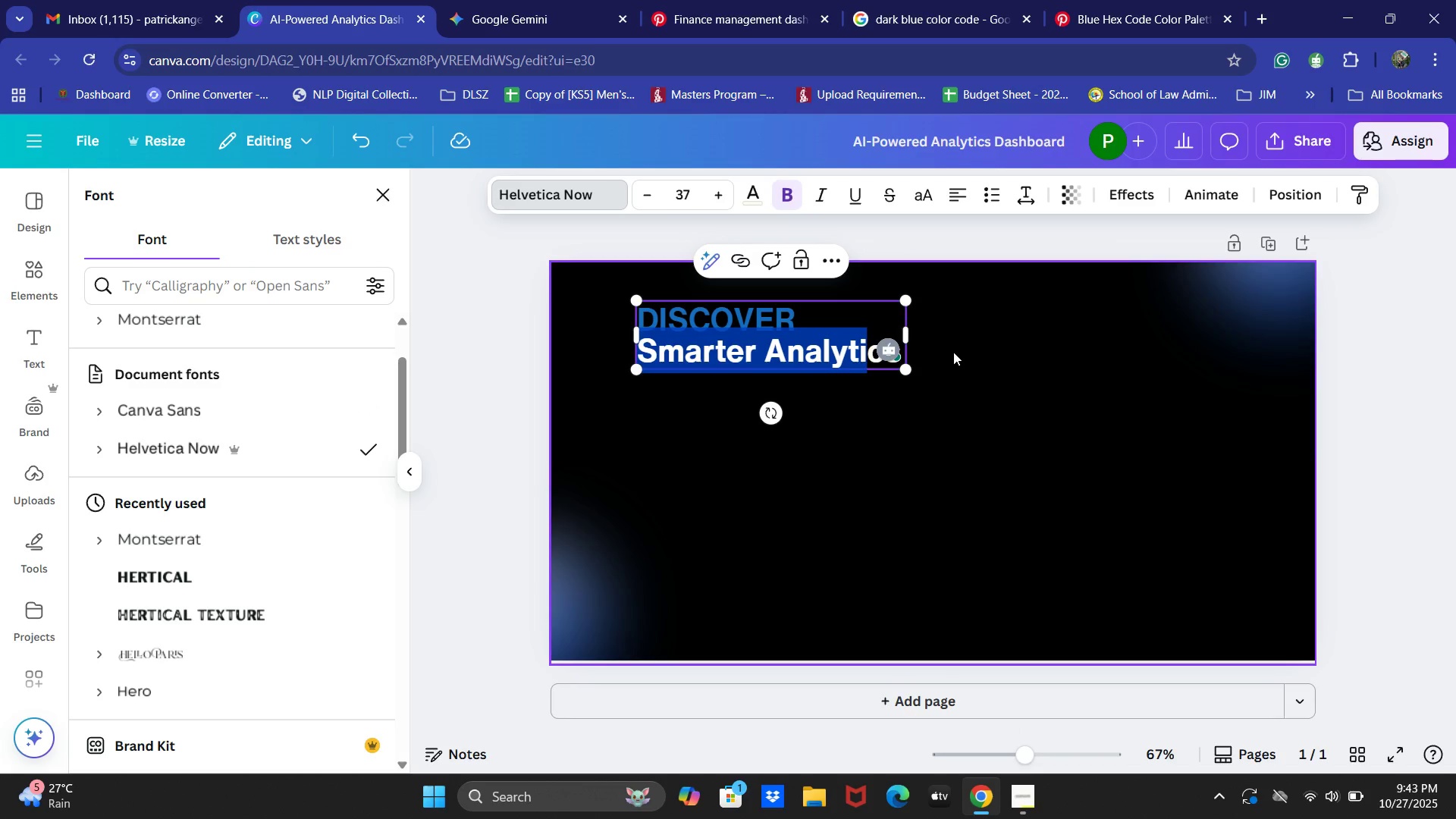 
key(Backspace)
 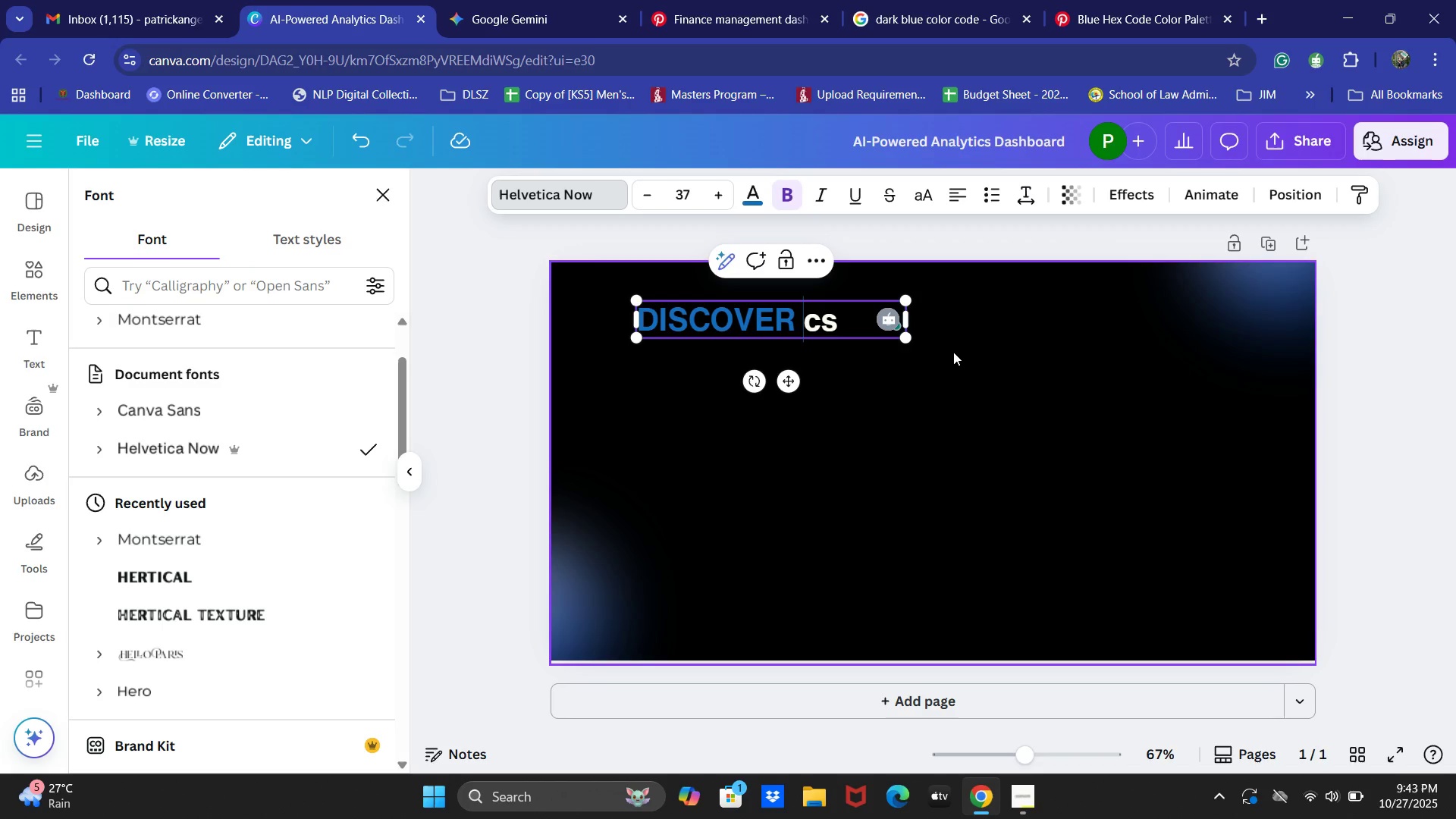 
key(ArrowRight)
 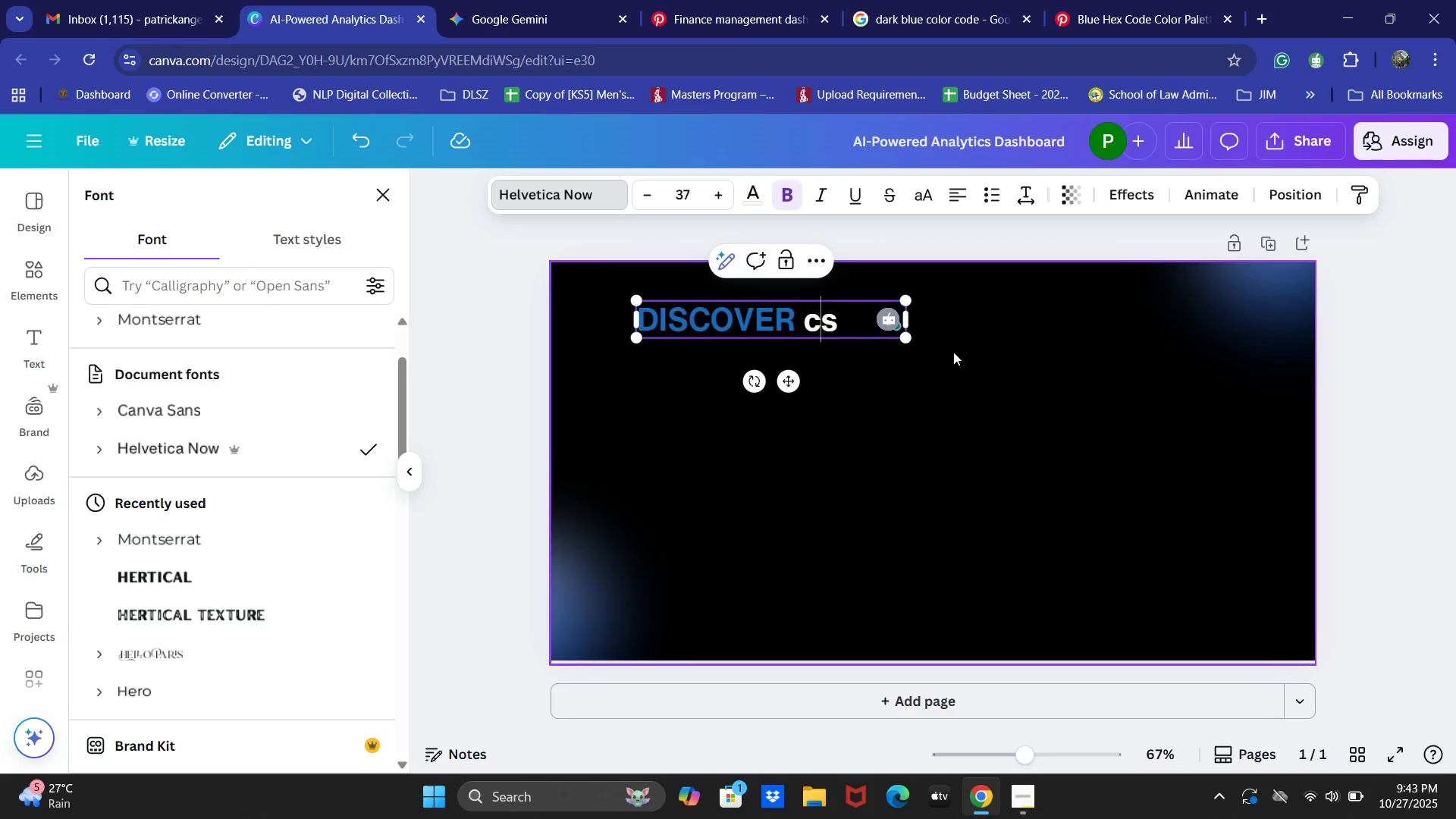 
key(ArrowRight)
 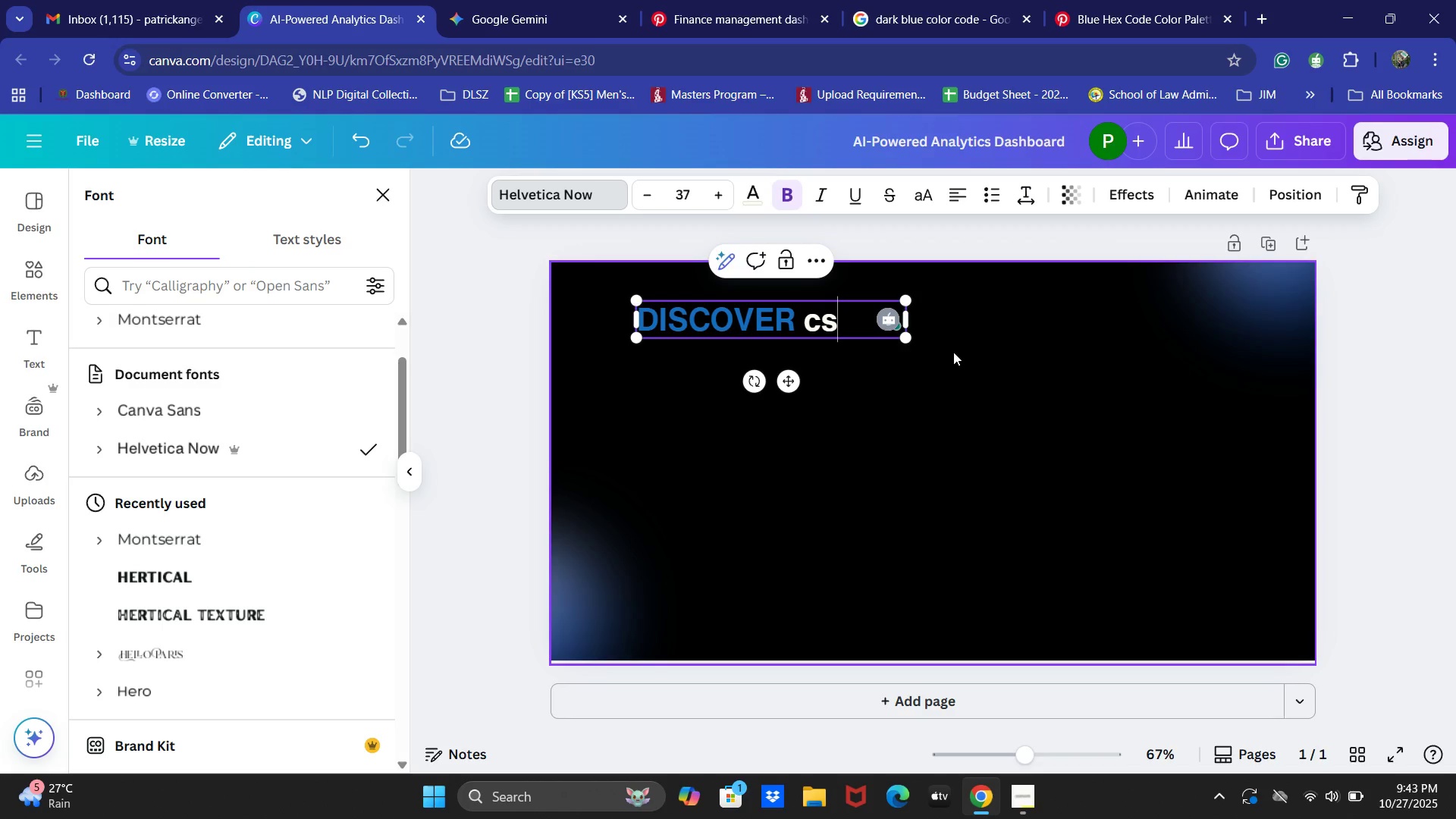 
key(Backspace)
 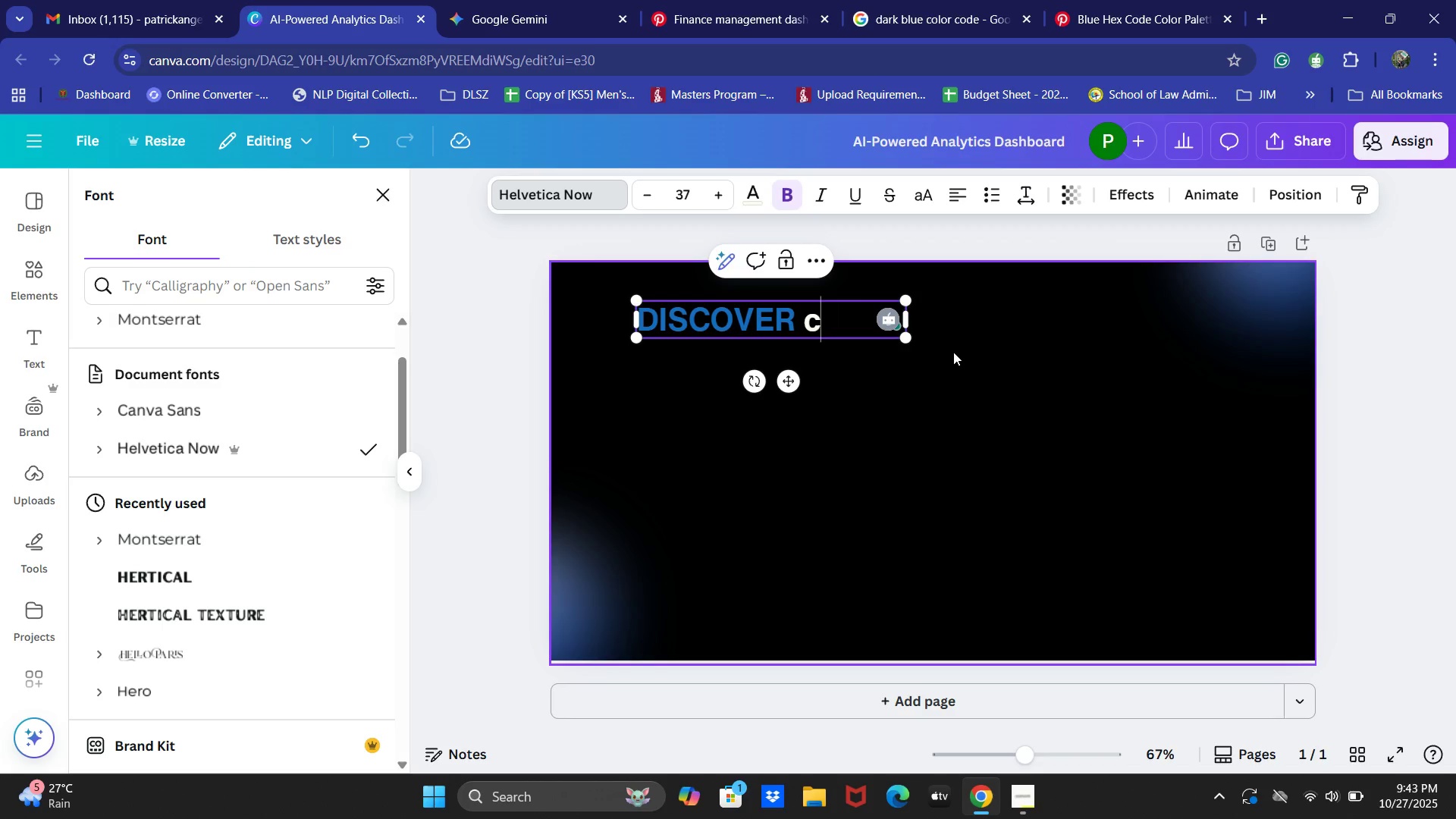 
key(Backspace)
 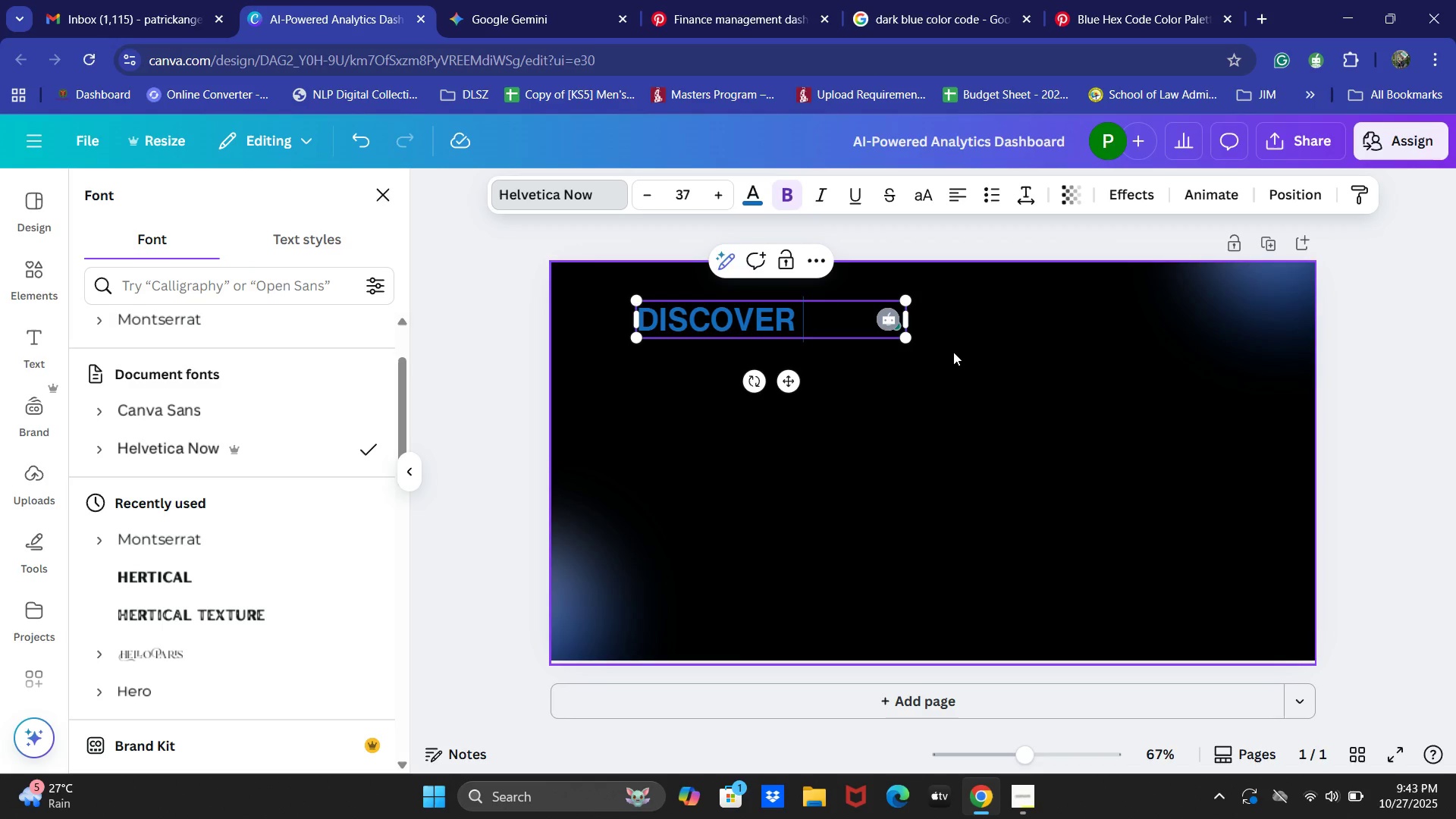 
key(Backspace)
 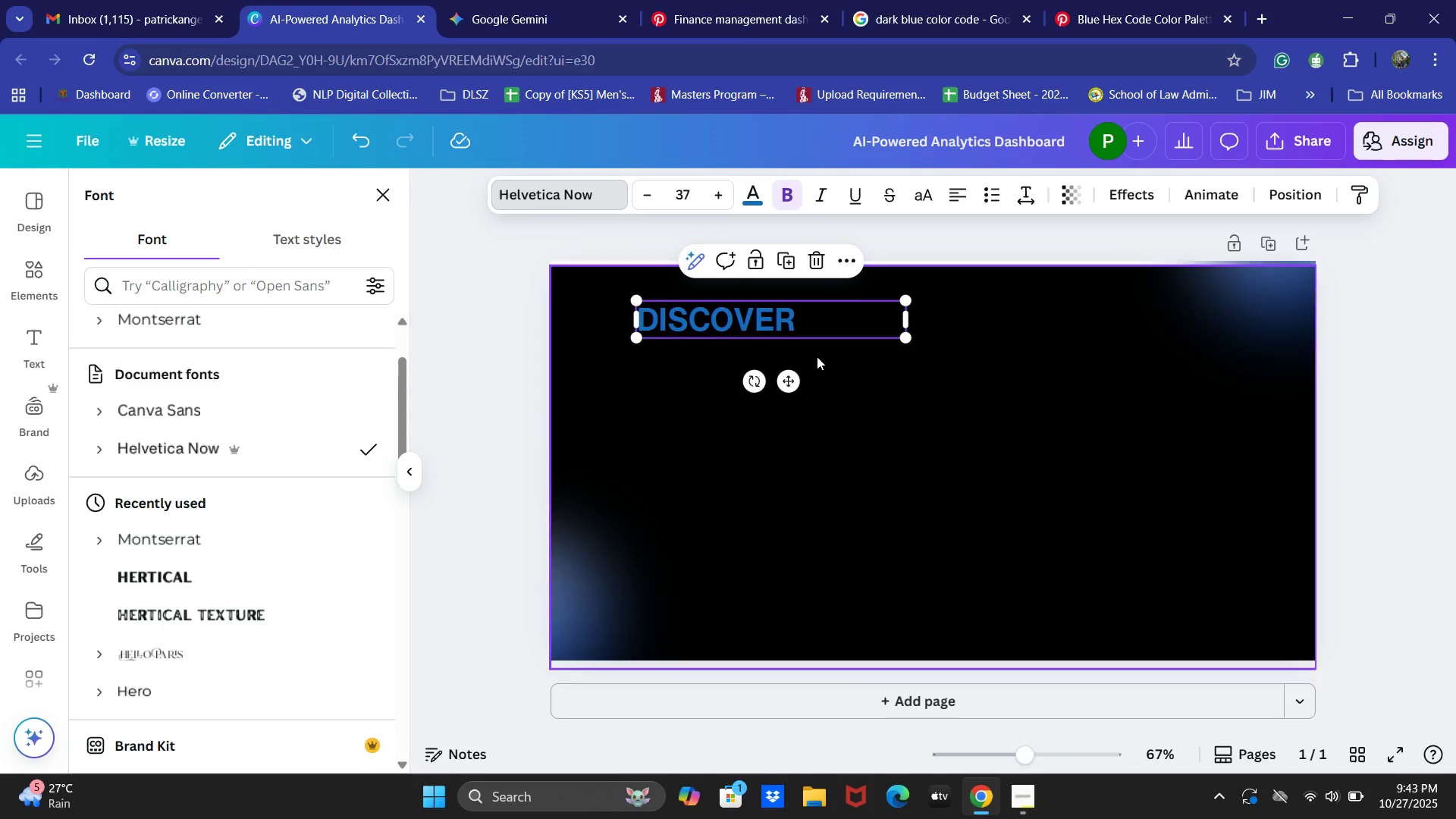 
double_click([654, 188])
 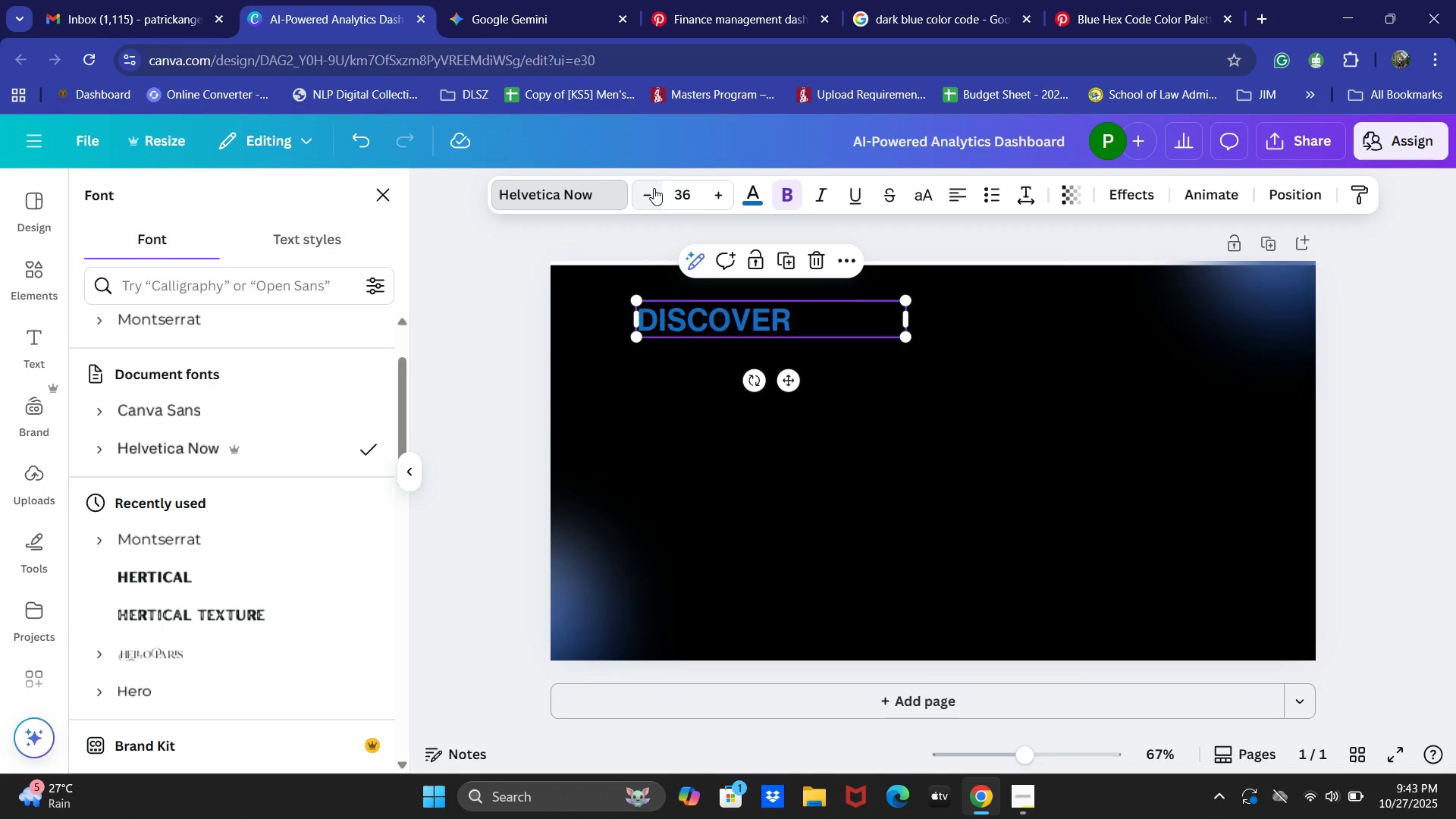 
triple_click([654, 188])
 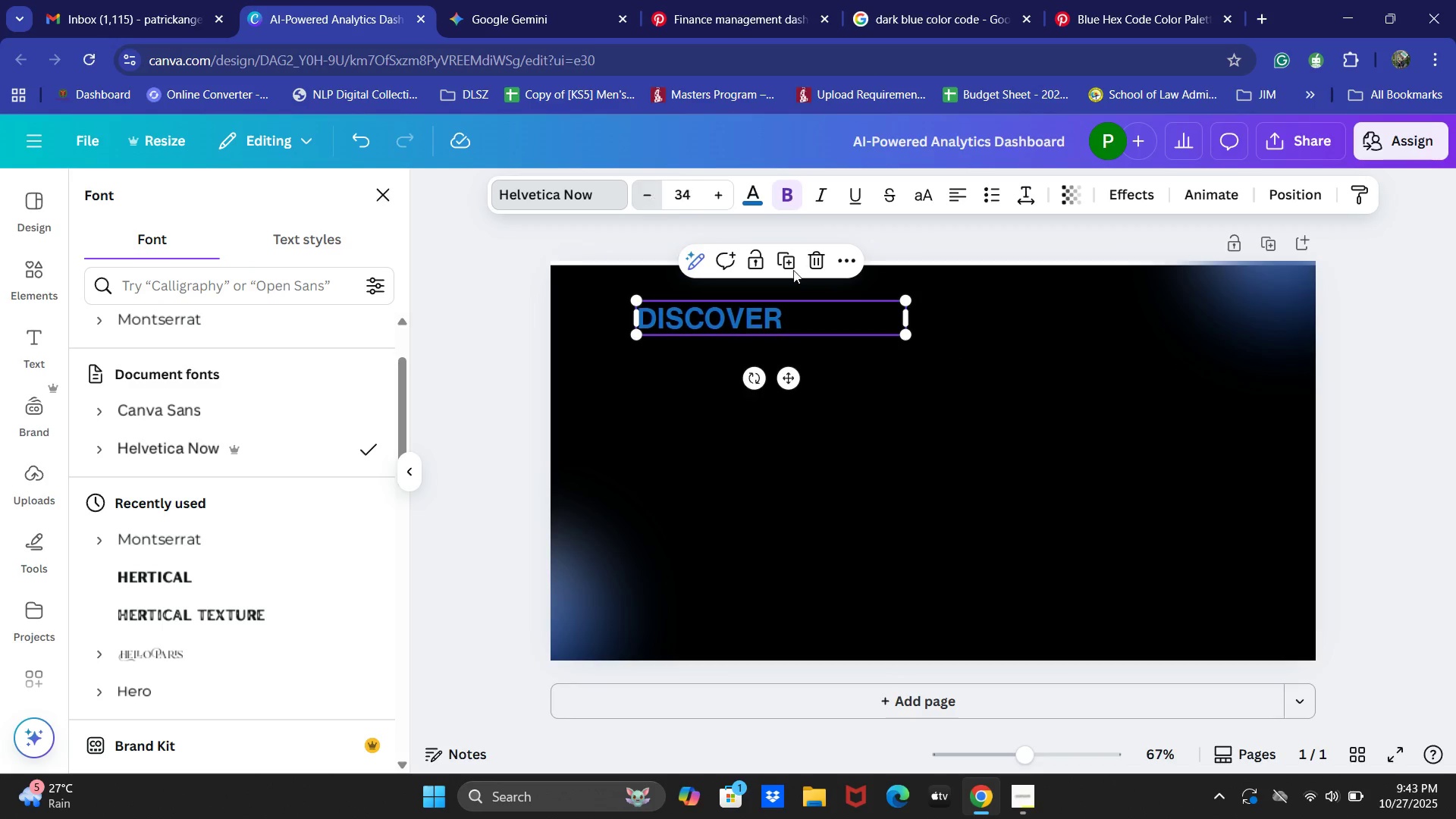 
triple_click([1020, 425])
 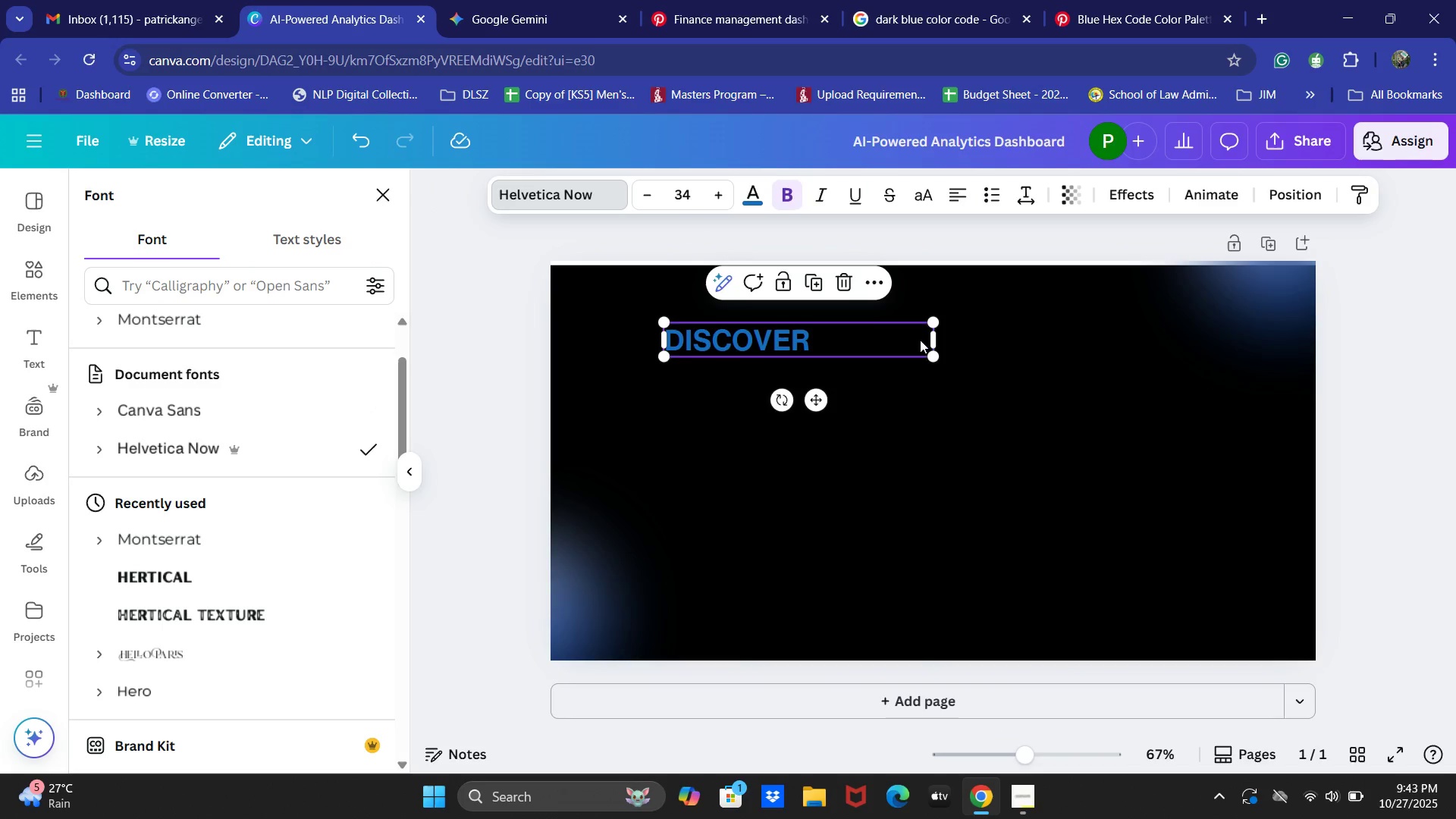 
wait(6.86)
 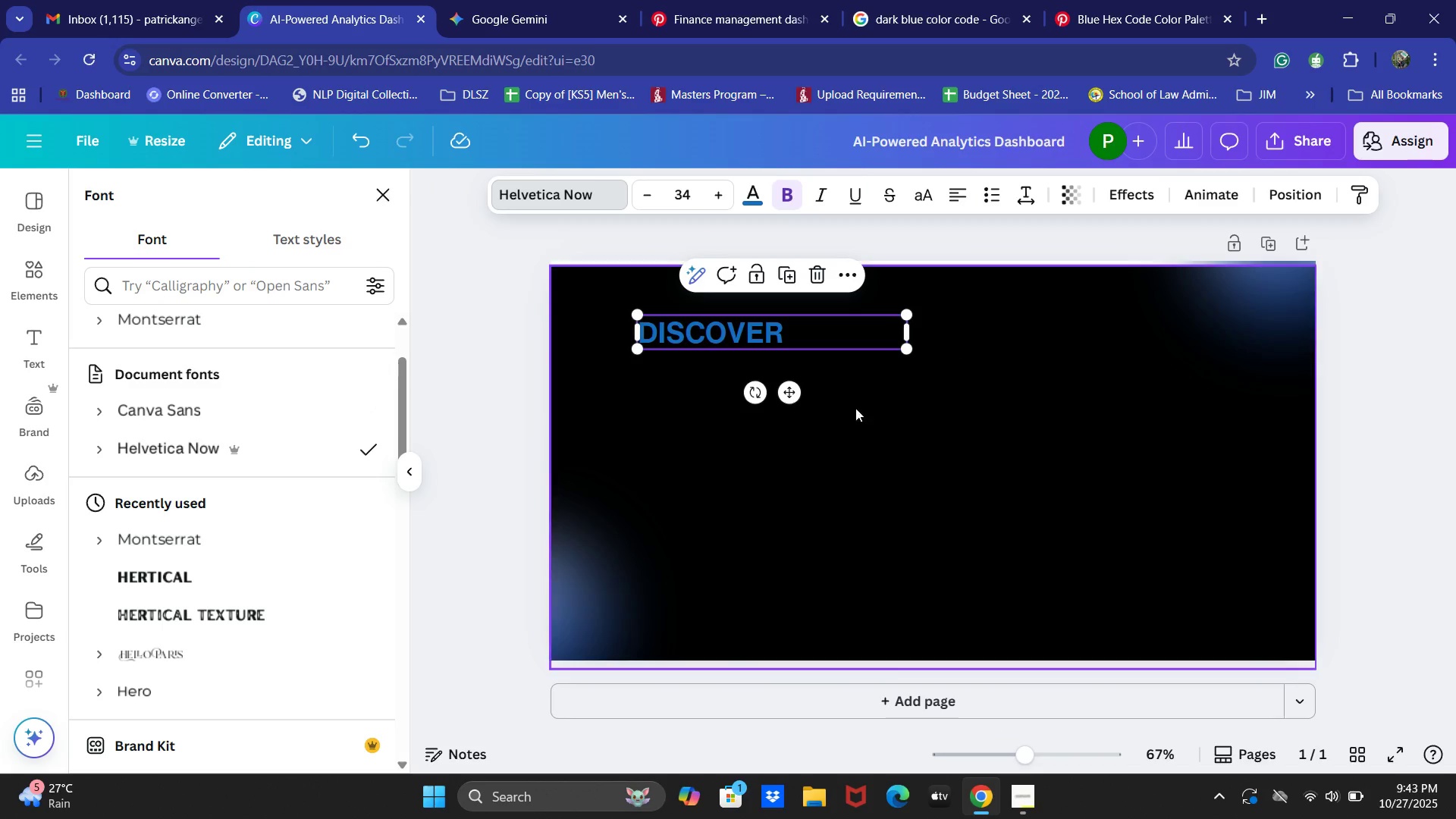 
left_click([993, 375])
 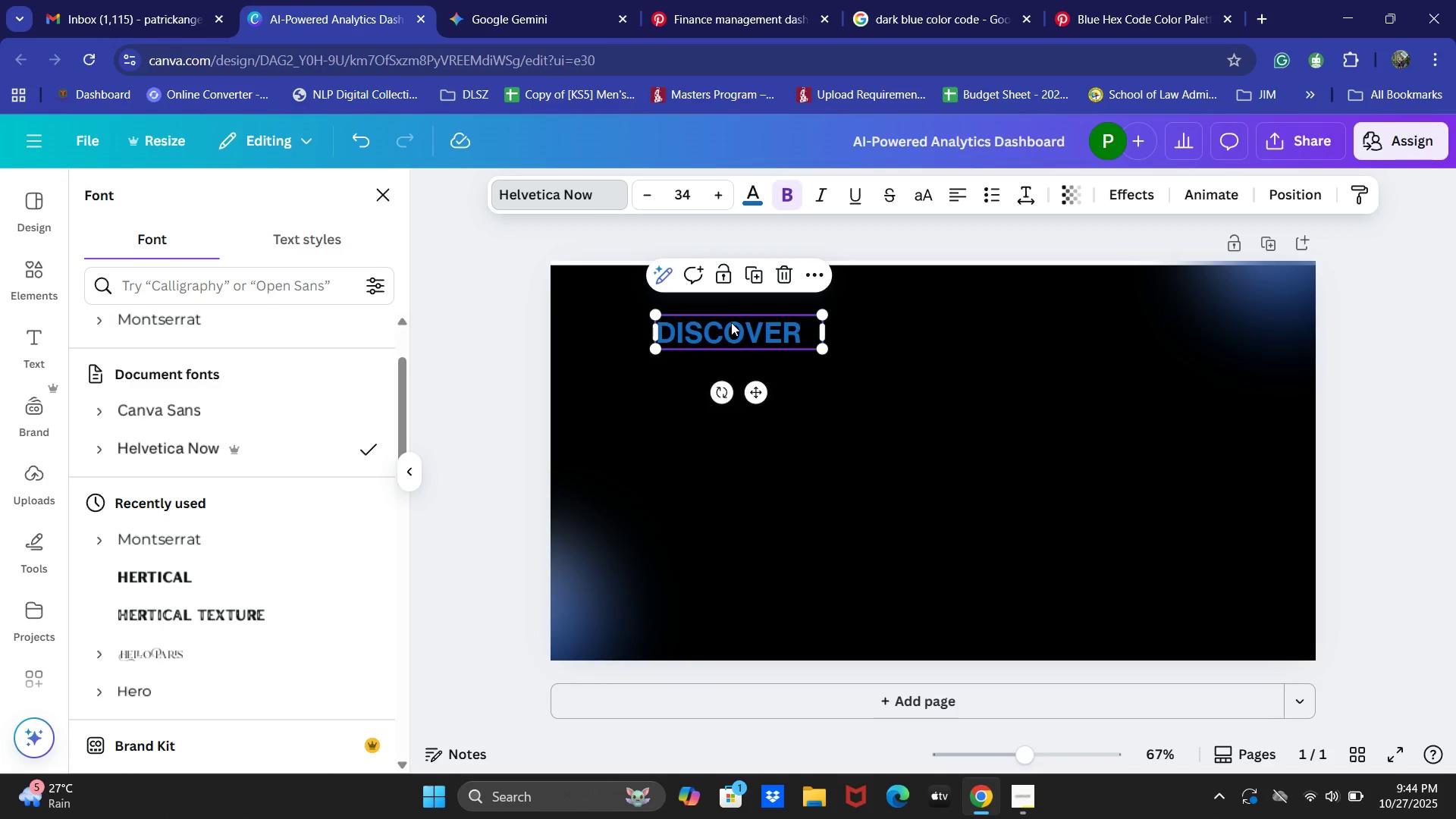 
wait(15.18)
 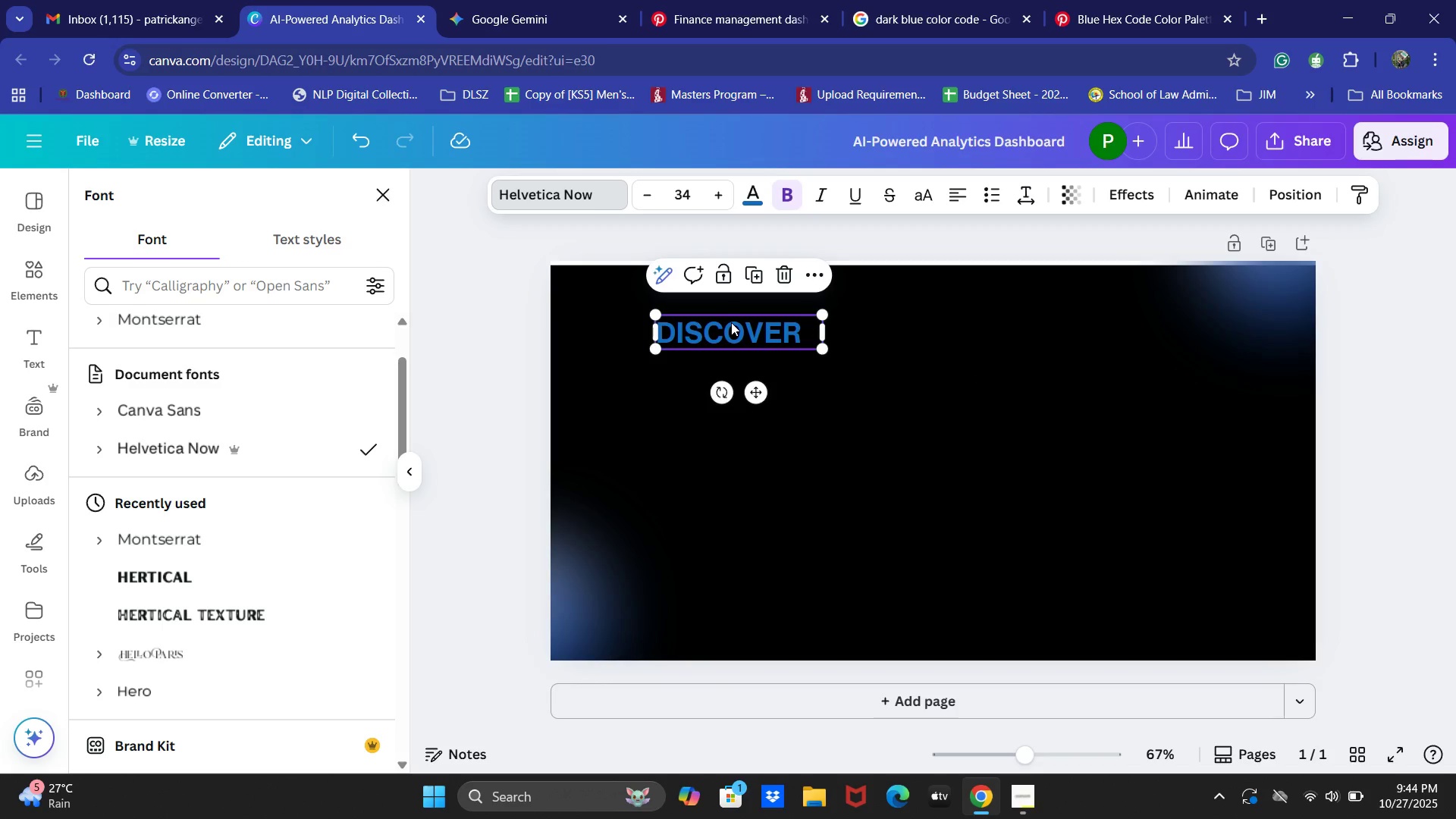 
left_click([24, 337])
 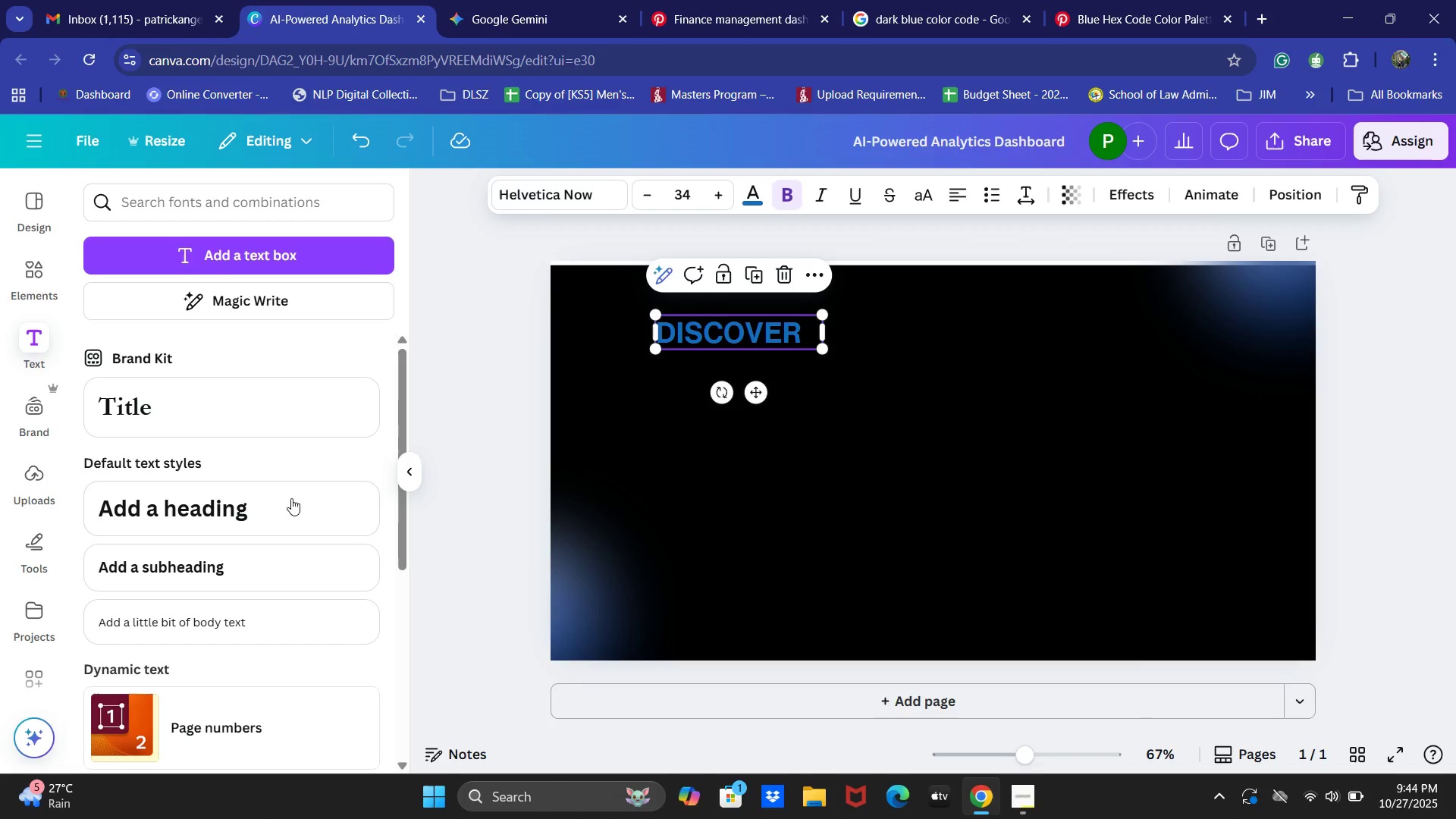 
left_click([195, 563])
 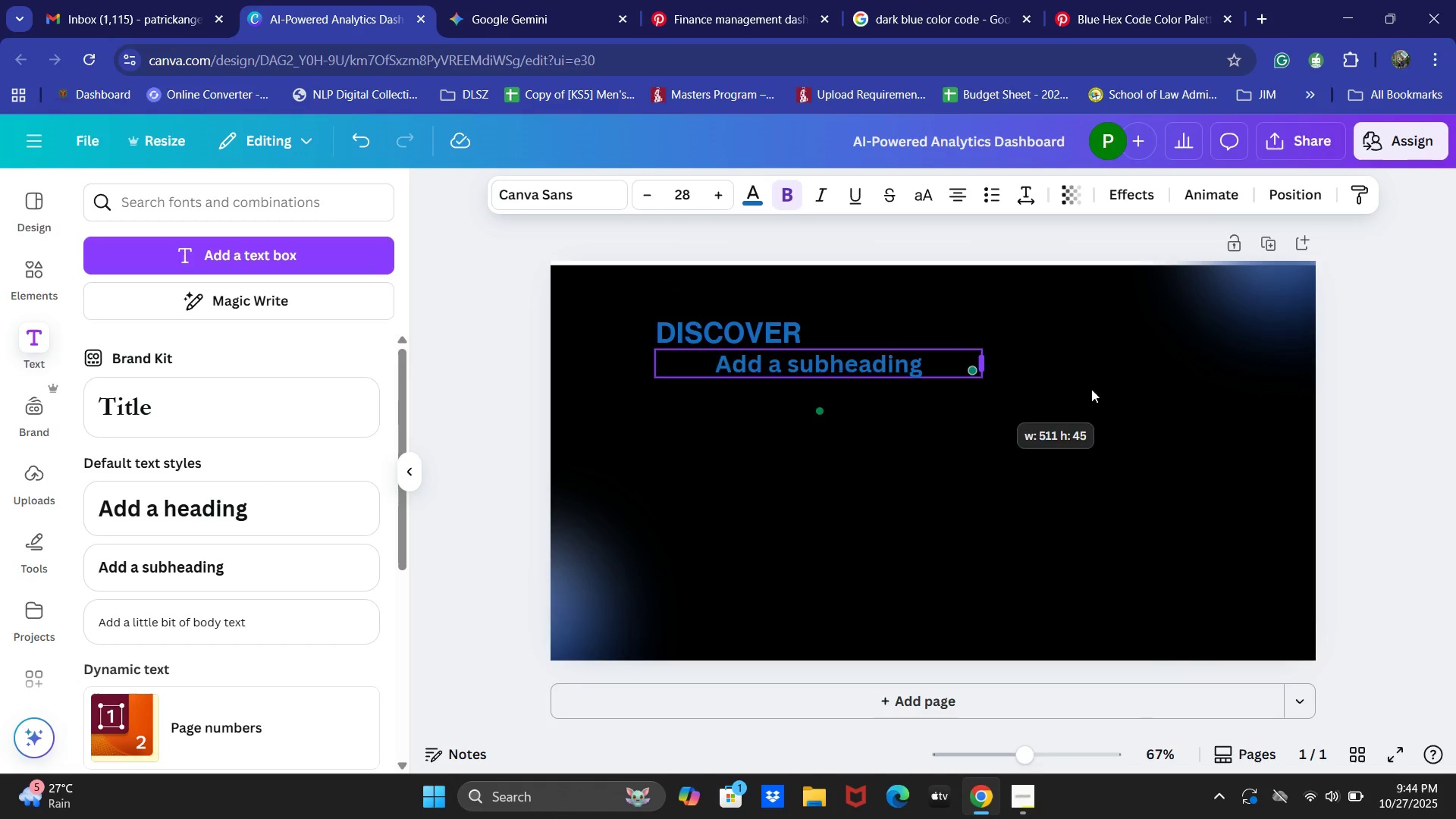 
left_click([948, 187])
 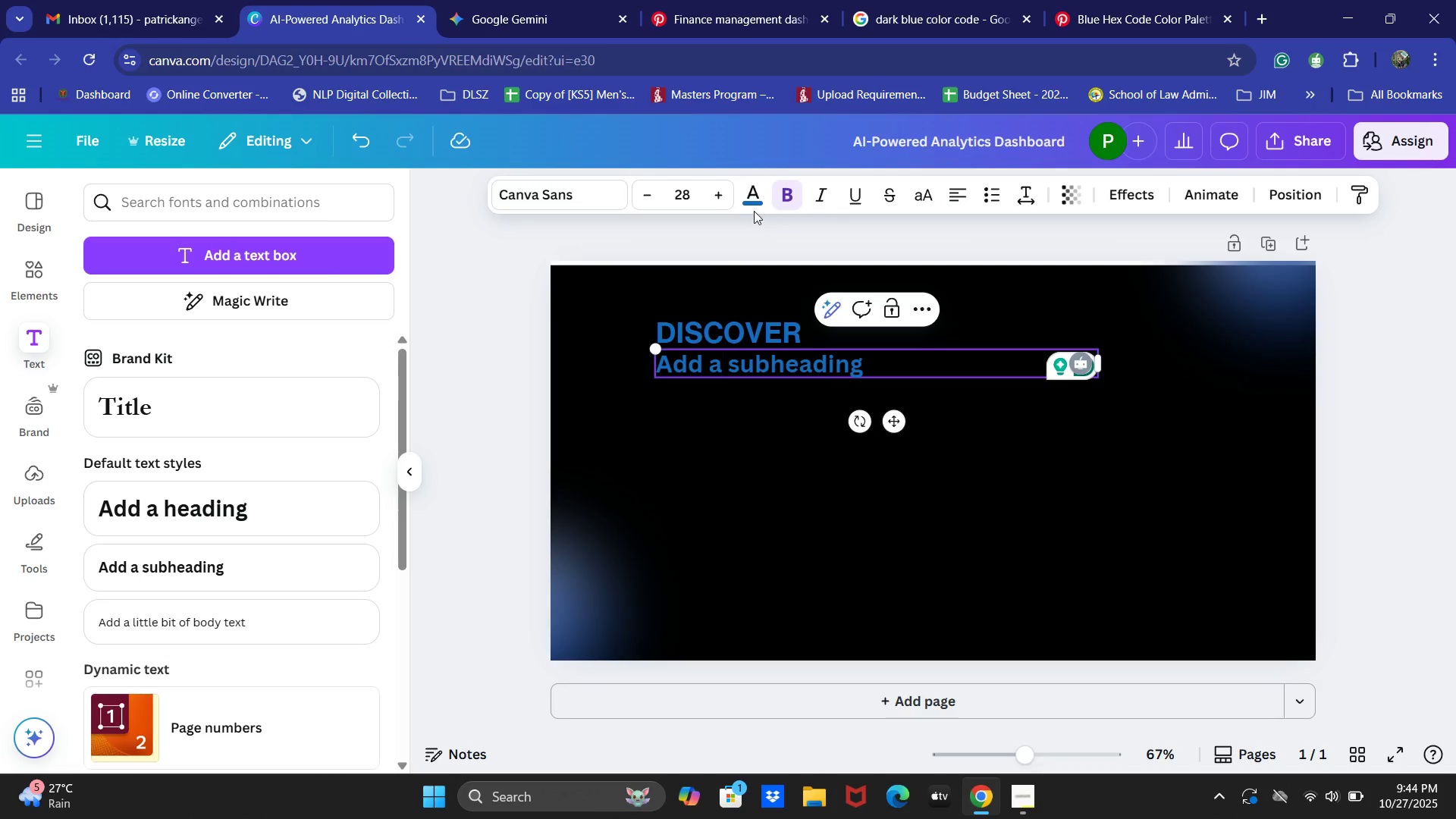 
double_click([757, 206])
 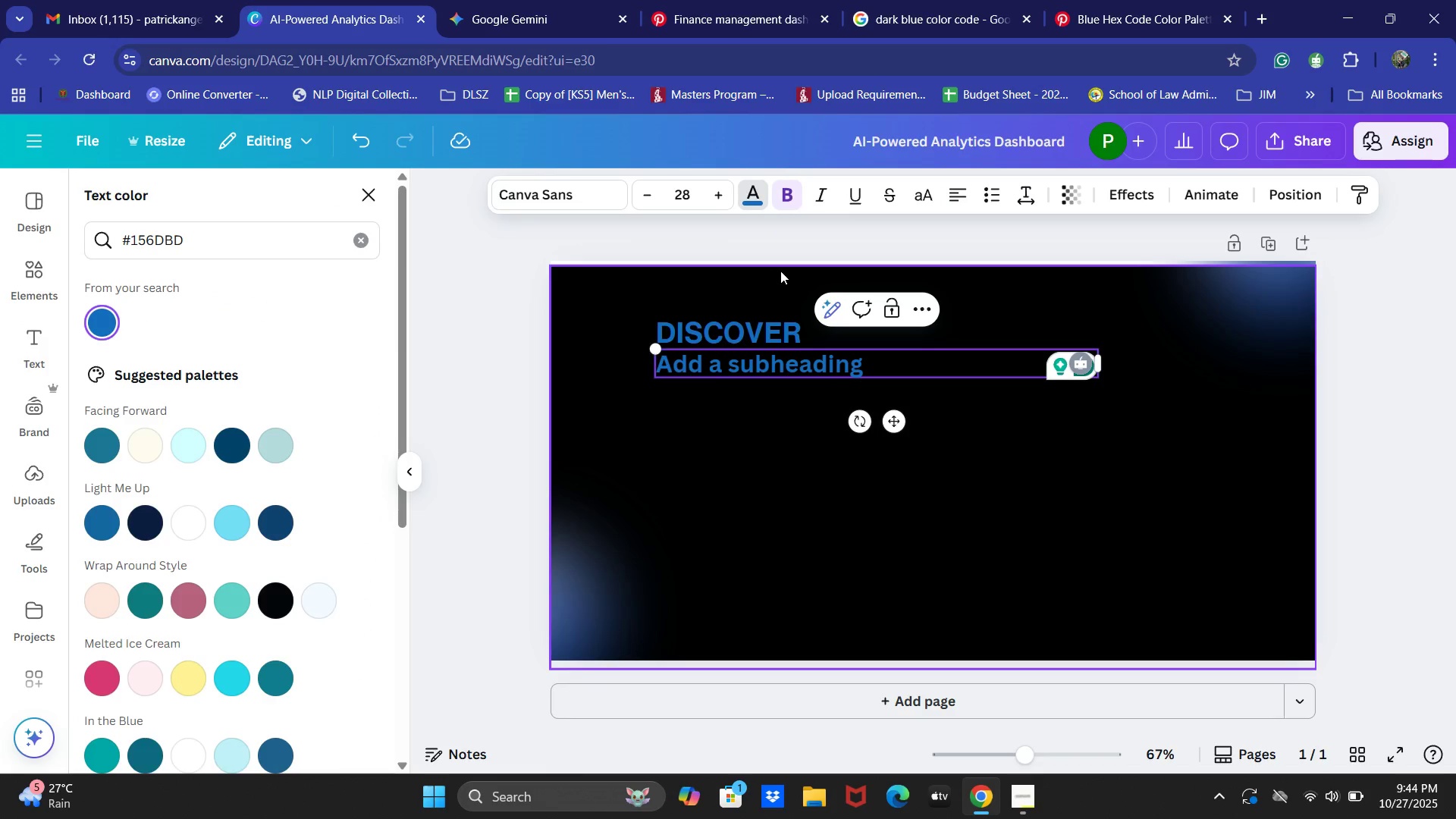 
wait(5.95)
 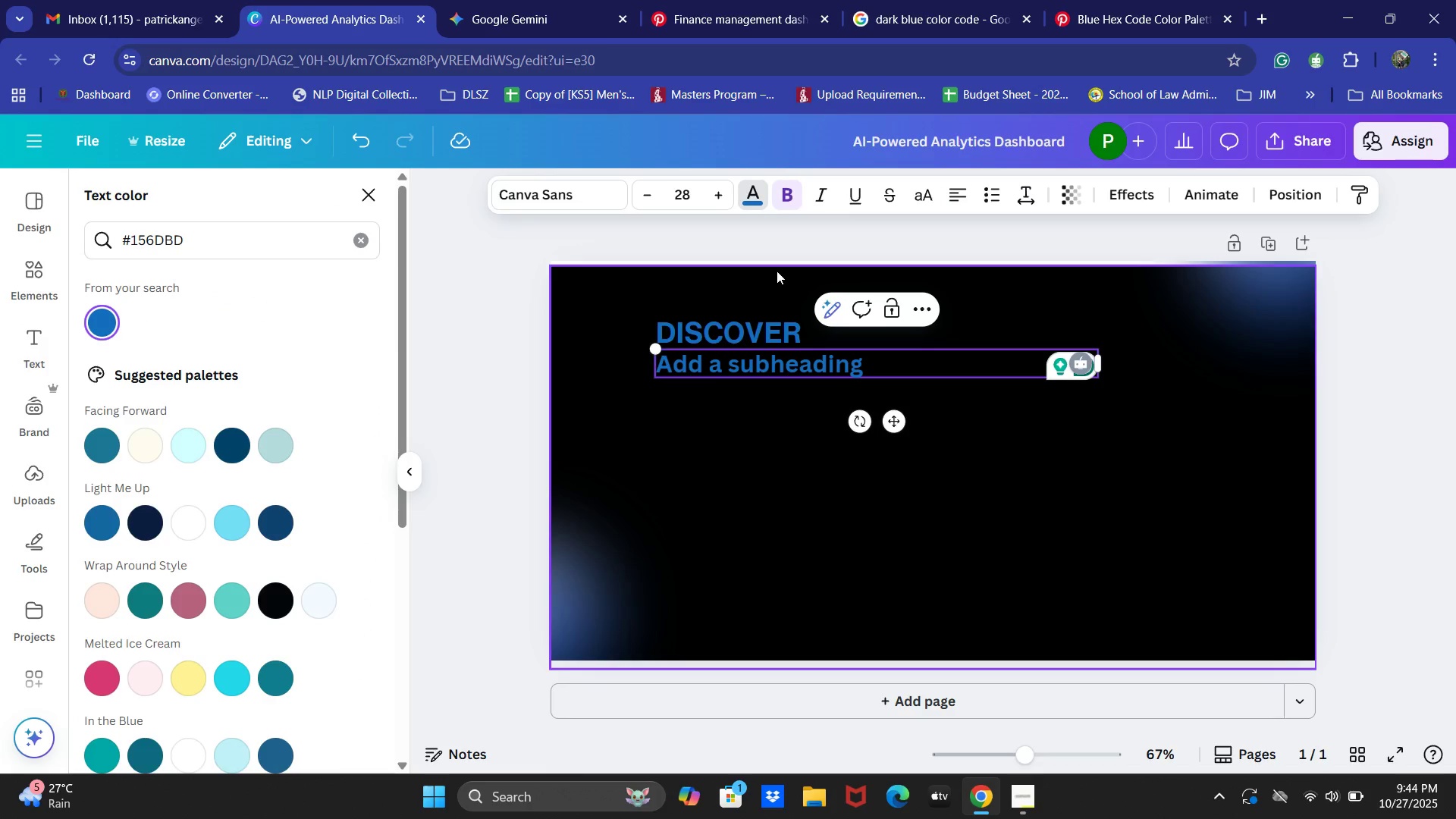 
left_click([749, 196])
 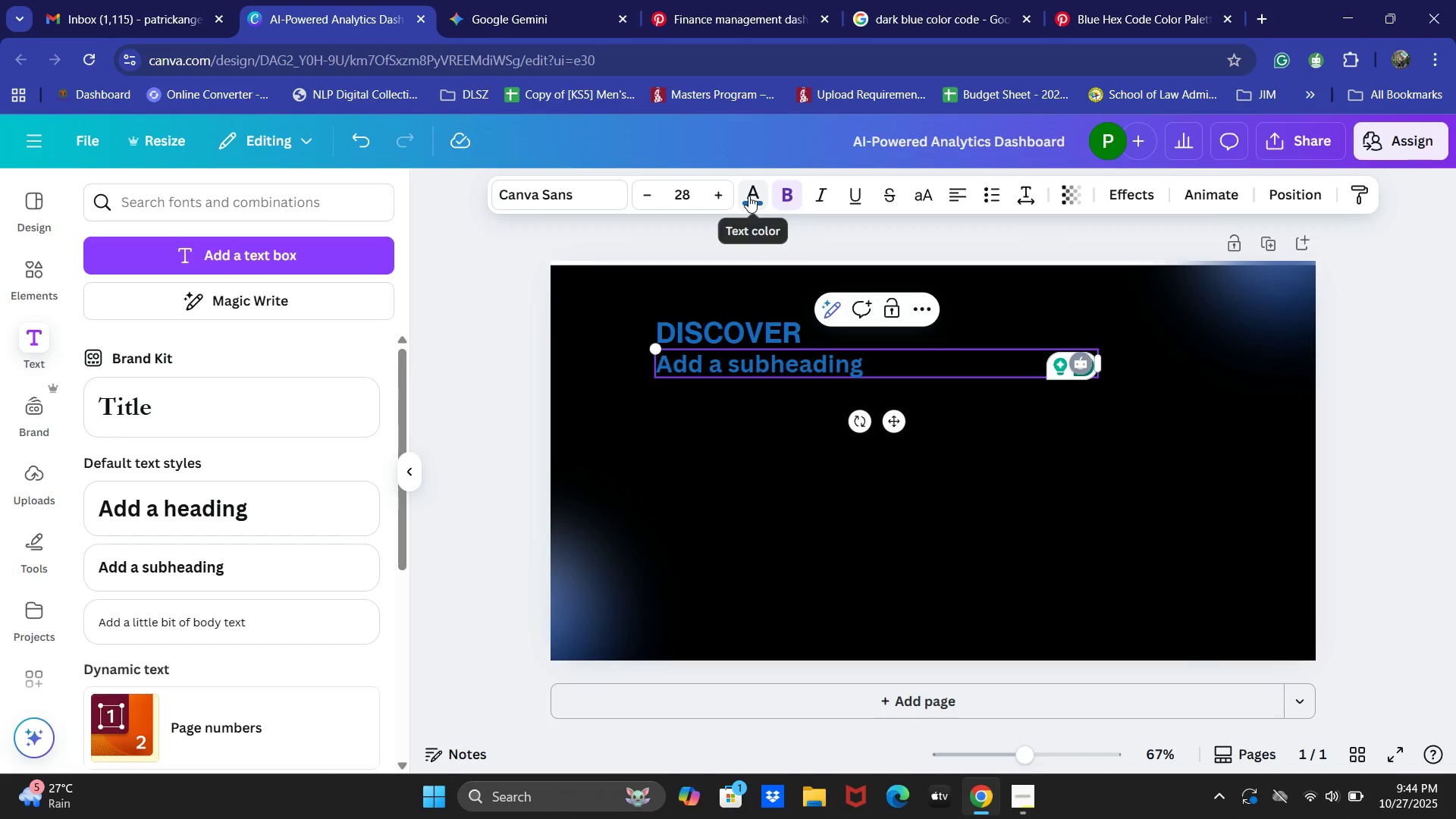 
left_click([749, 196])
 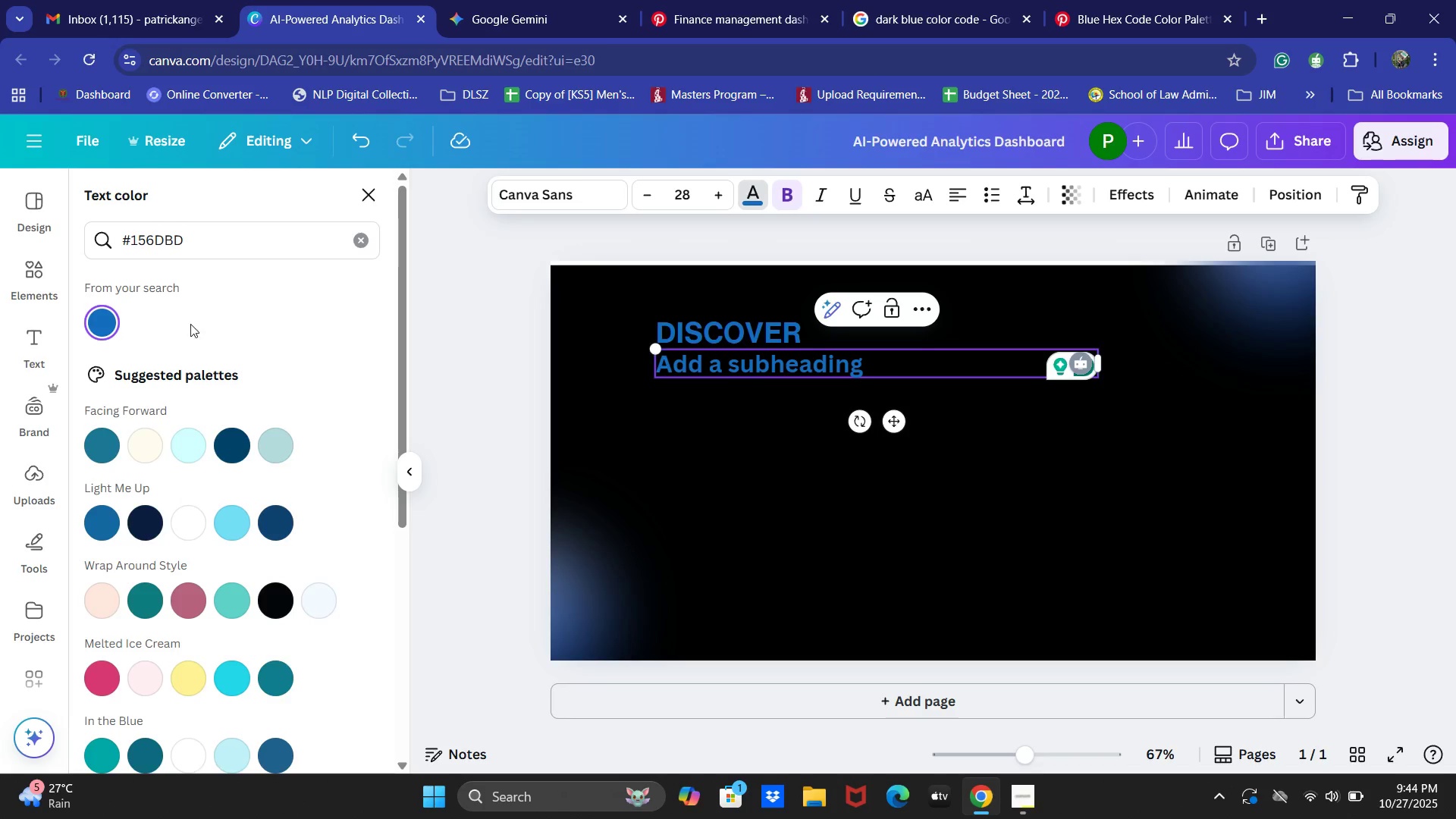 
left_click([141, 459])
 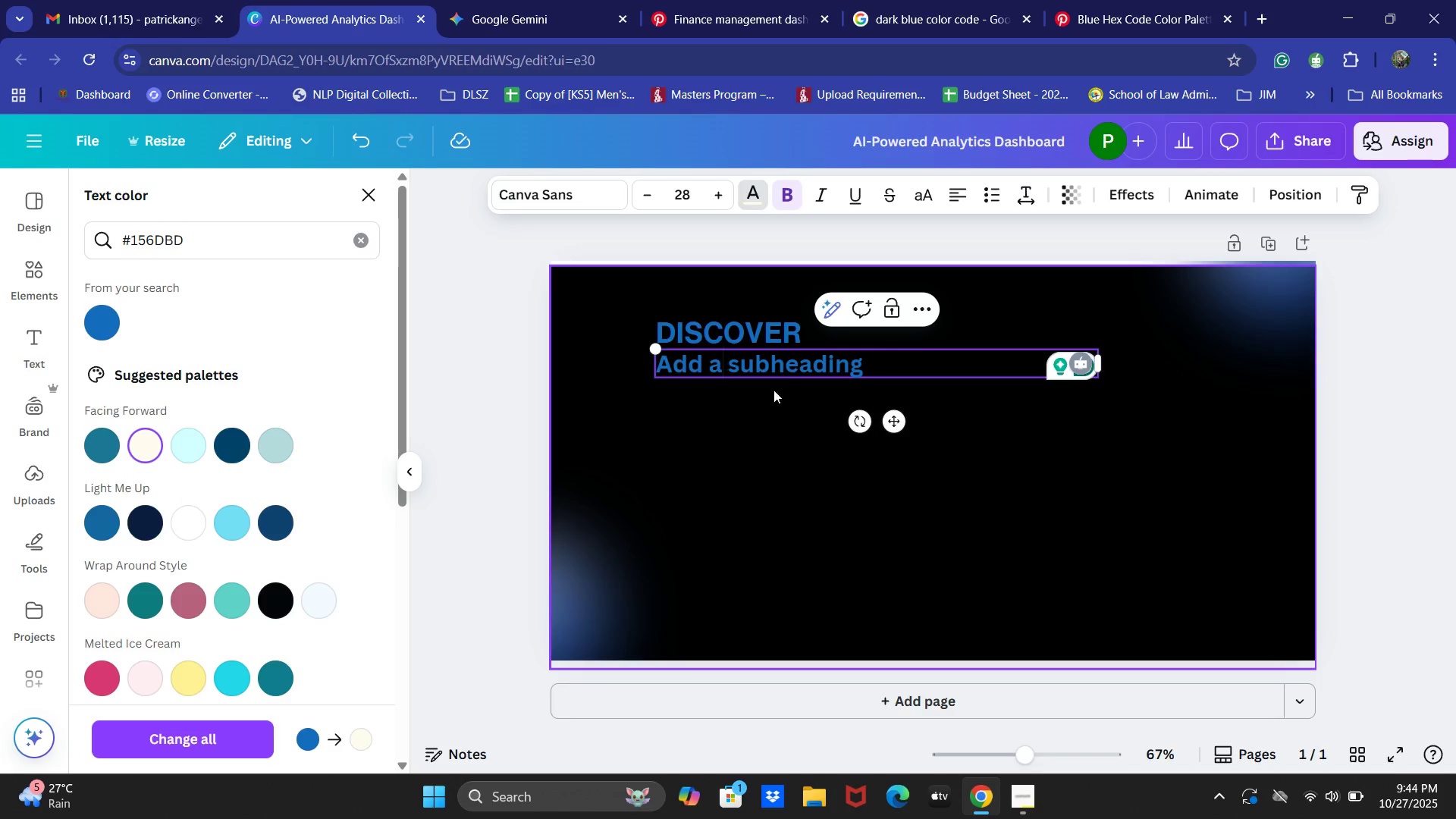 
left_click([783, 360])
 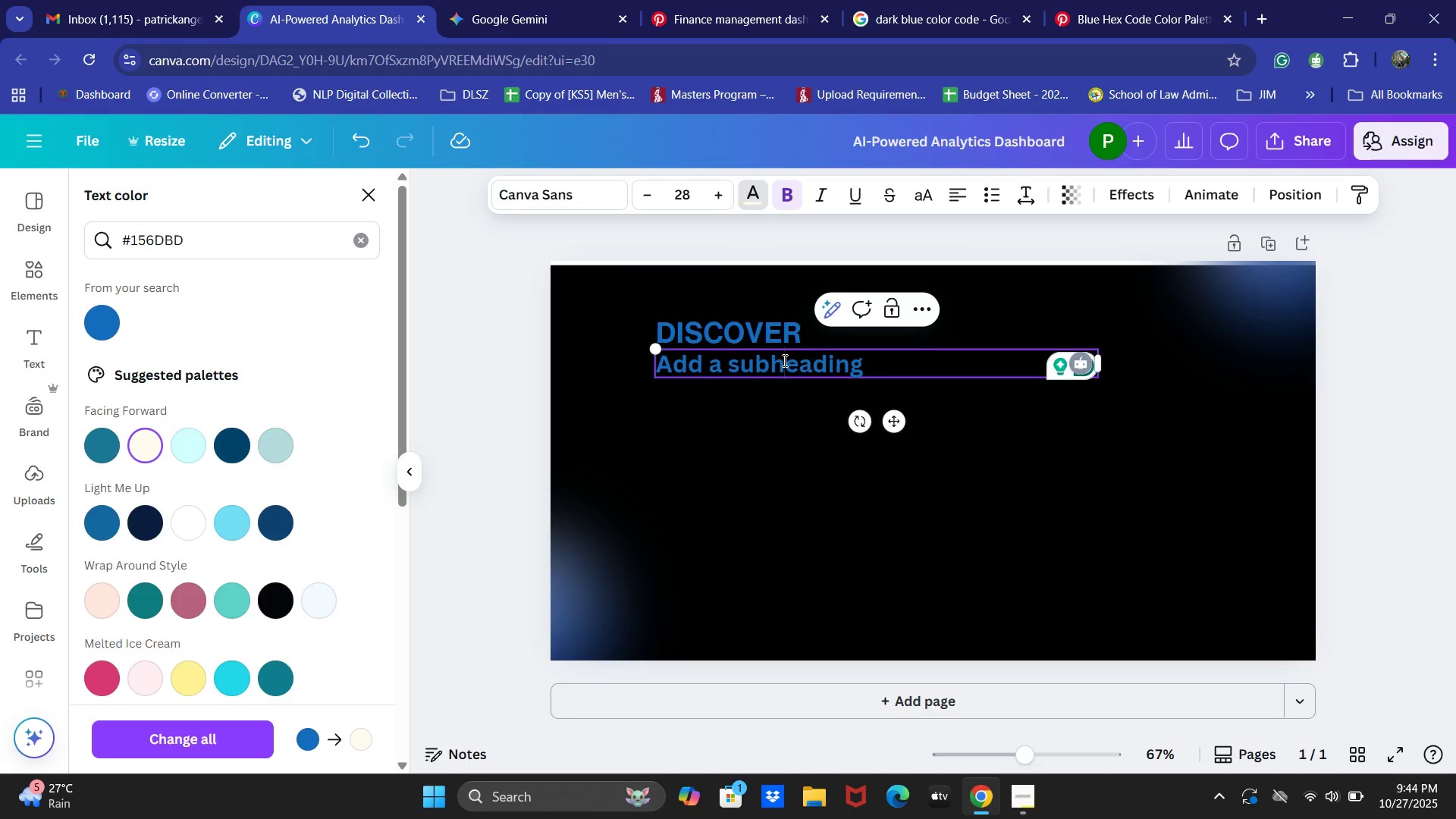 
key(Control+ControlLeft)
 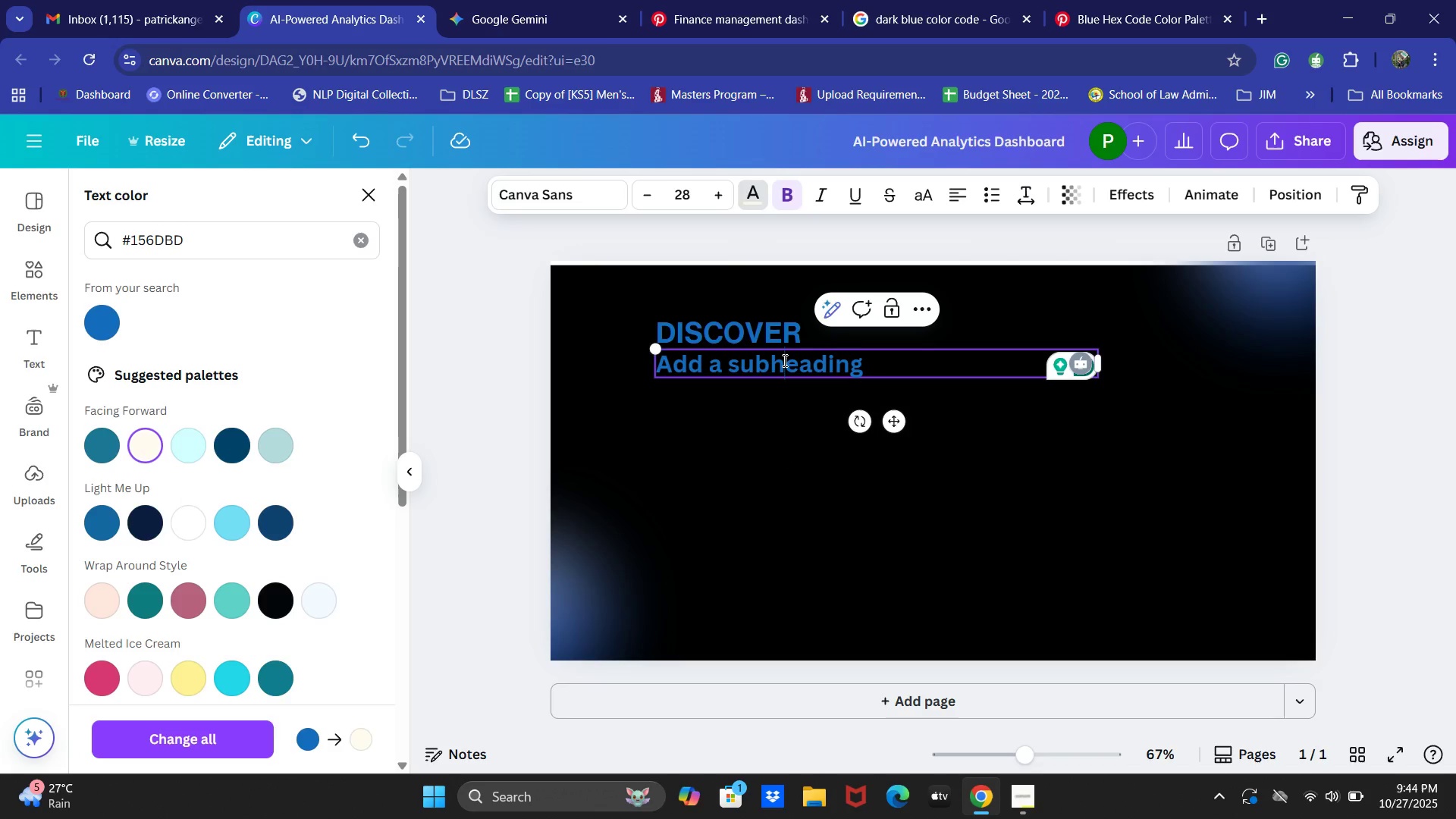 
key(Control+A)
 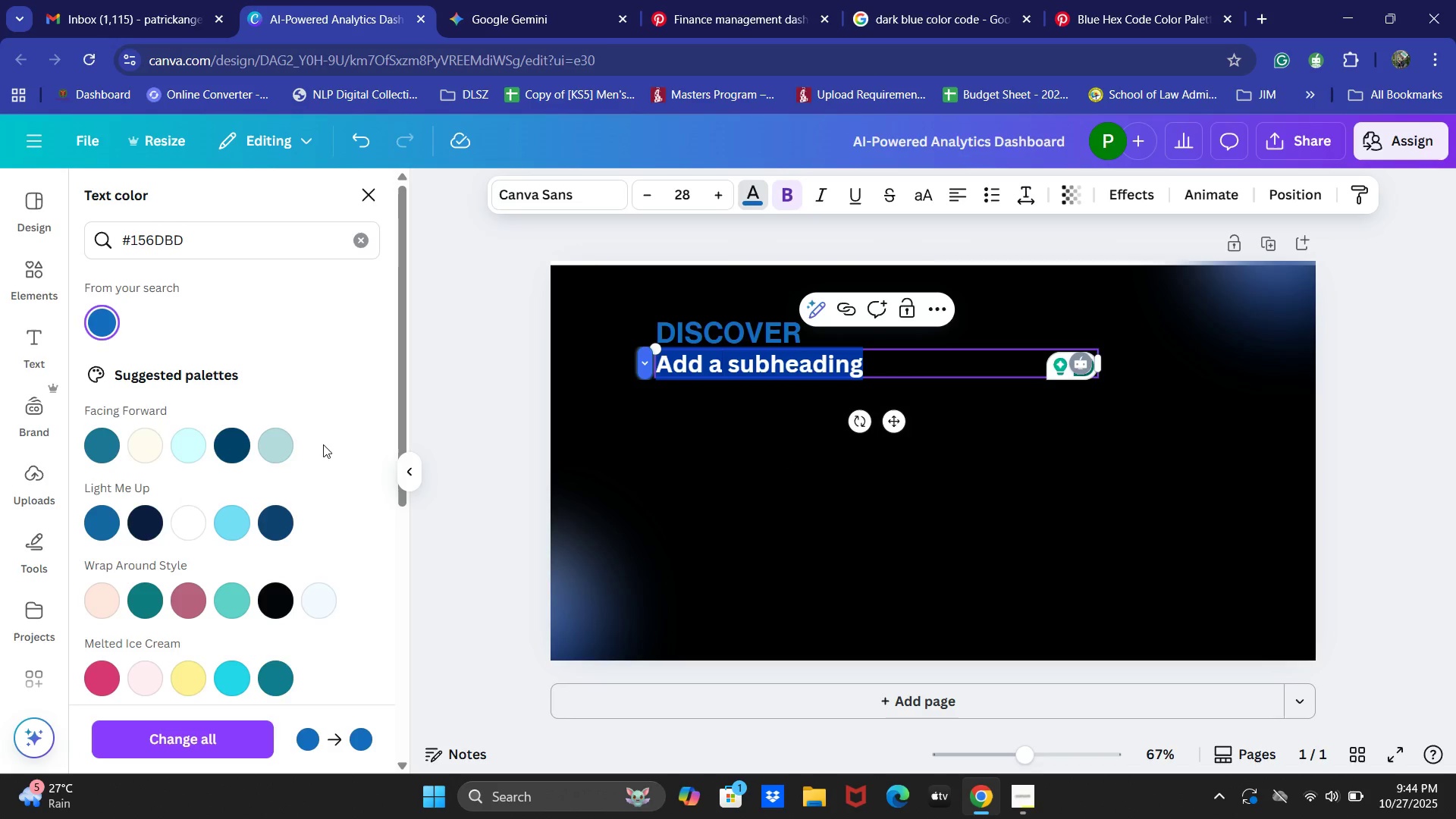 
left_click([199, 523])
 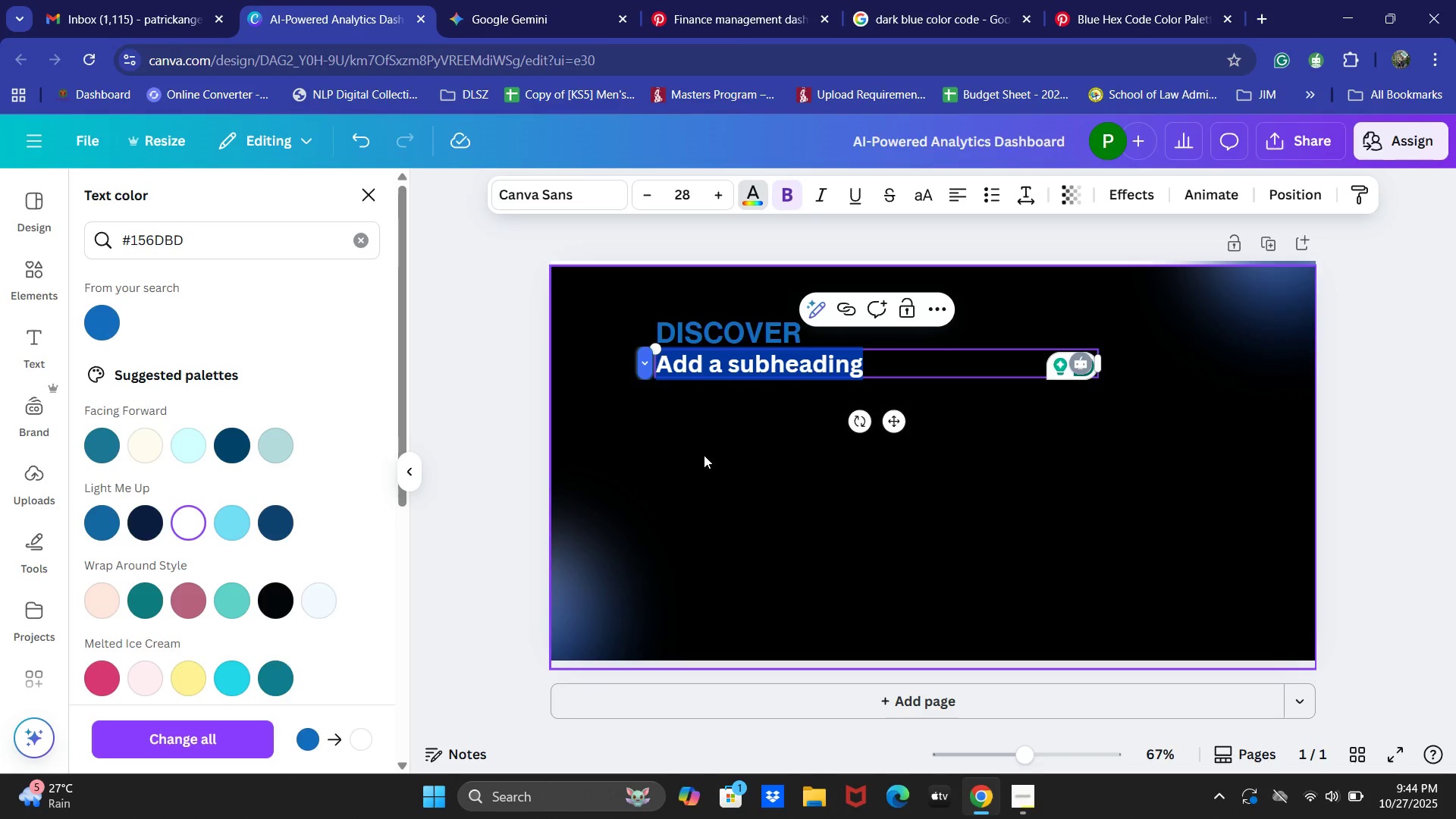 
type(Smarter Analytics)
 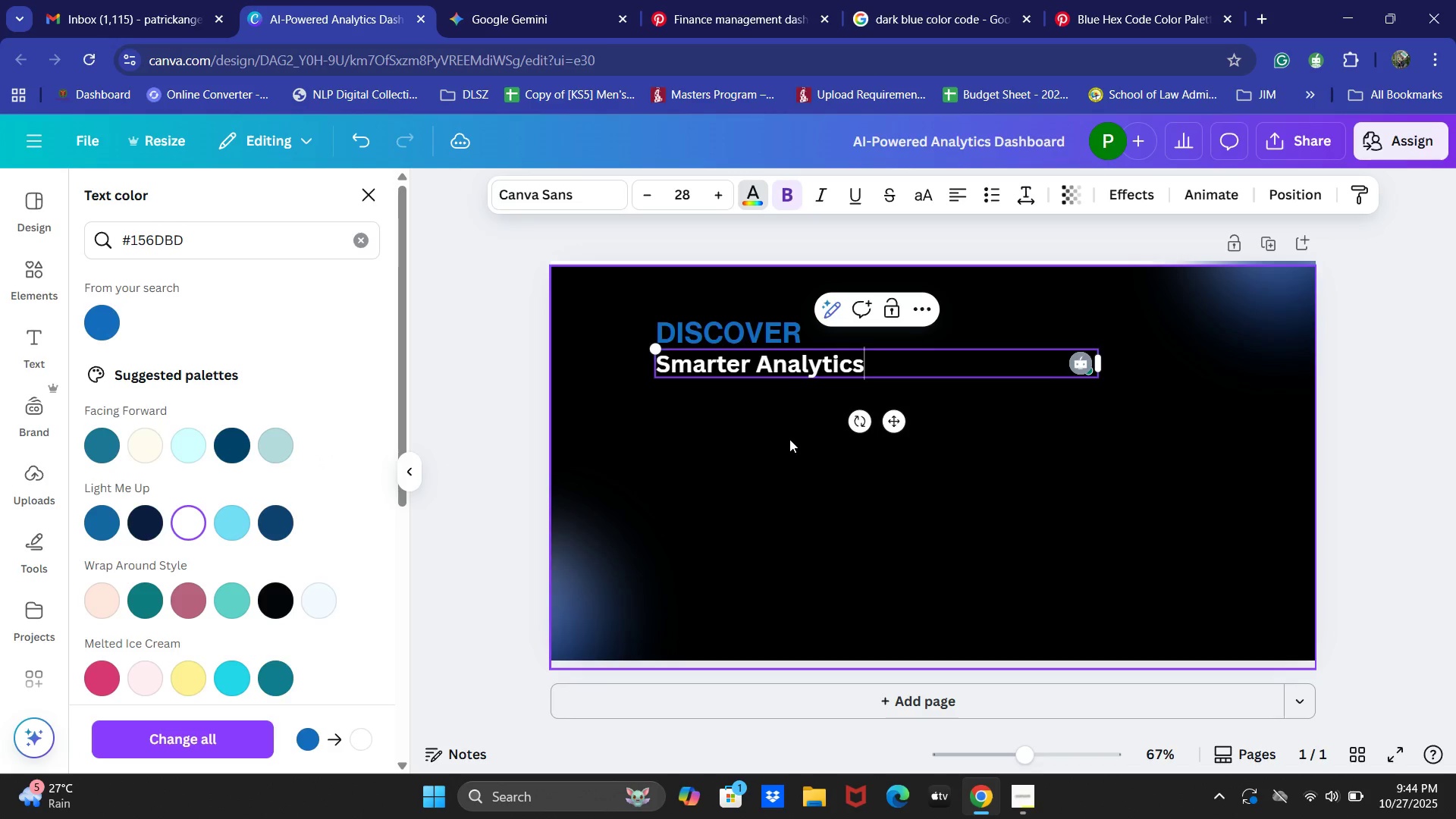 
key(Control+ControlLeft)
 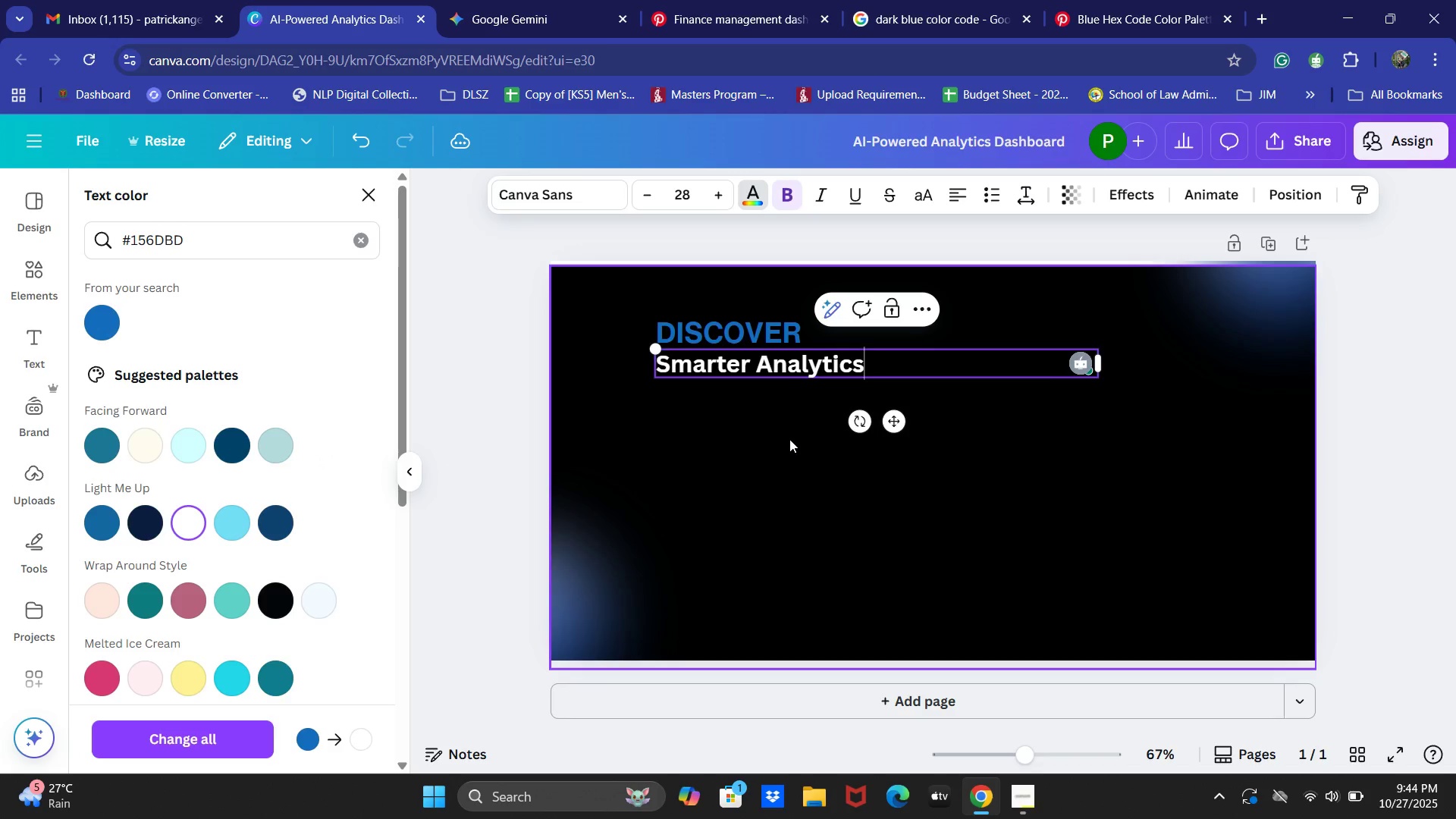 
key(Control+A)
 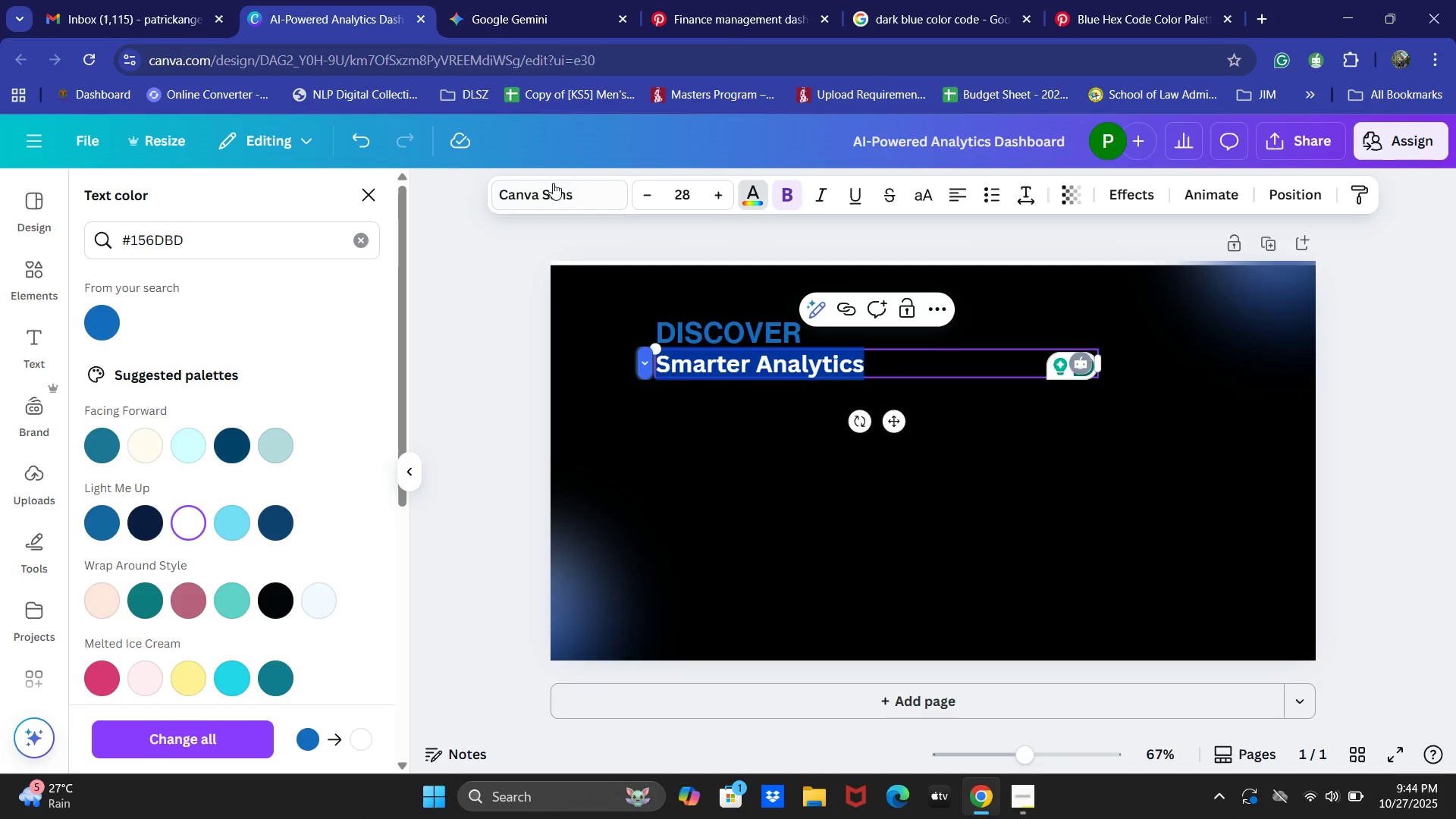 
left_click([543, 199])
 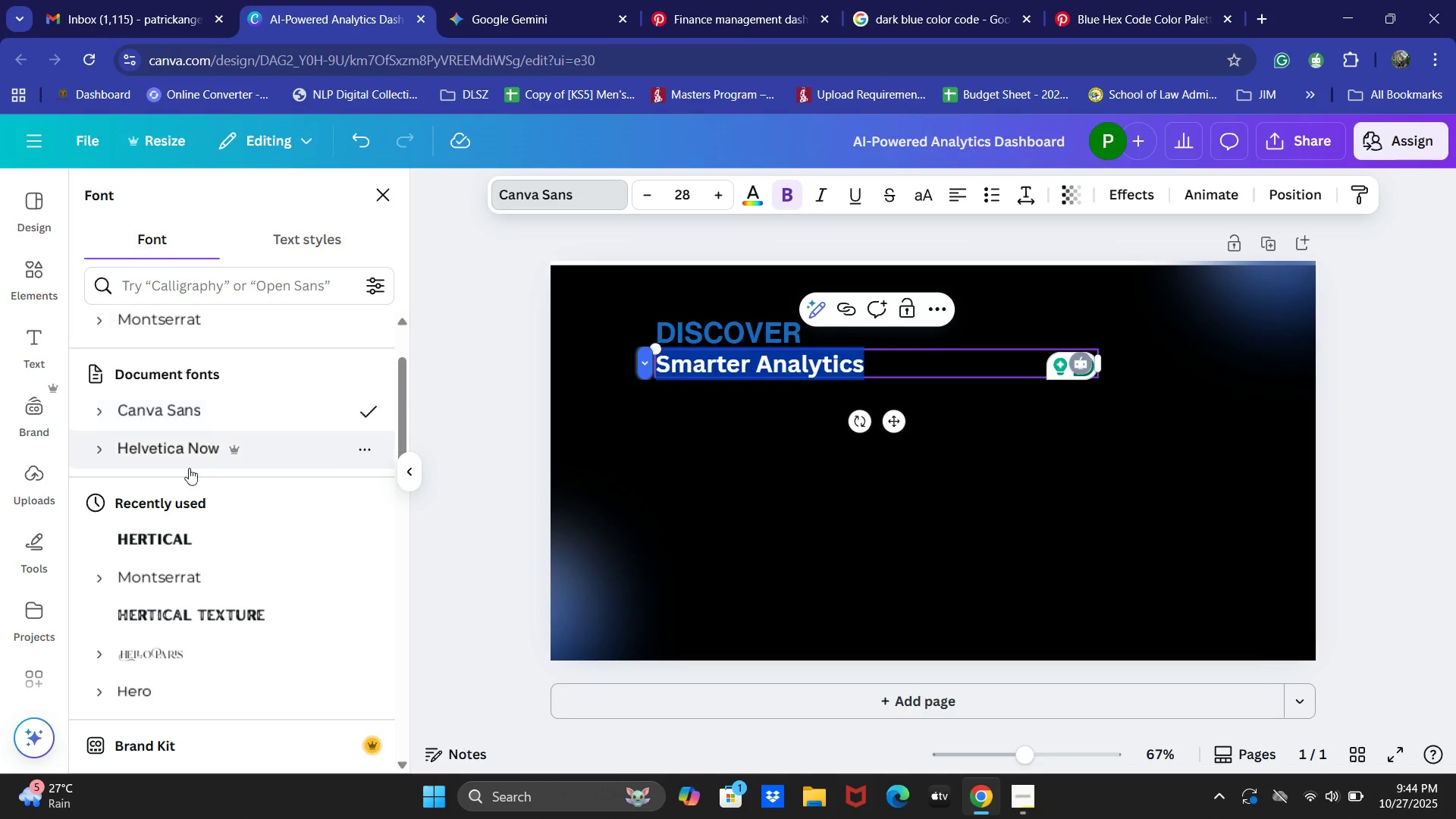 
left_click([184, 575])
 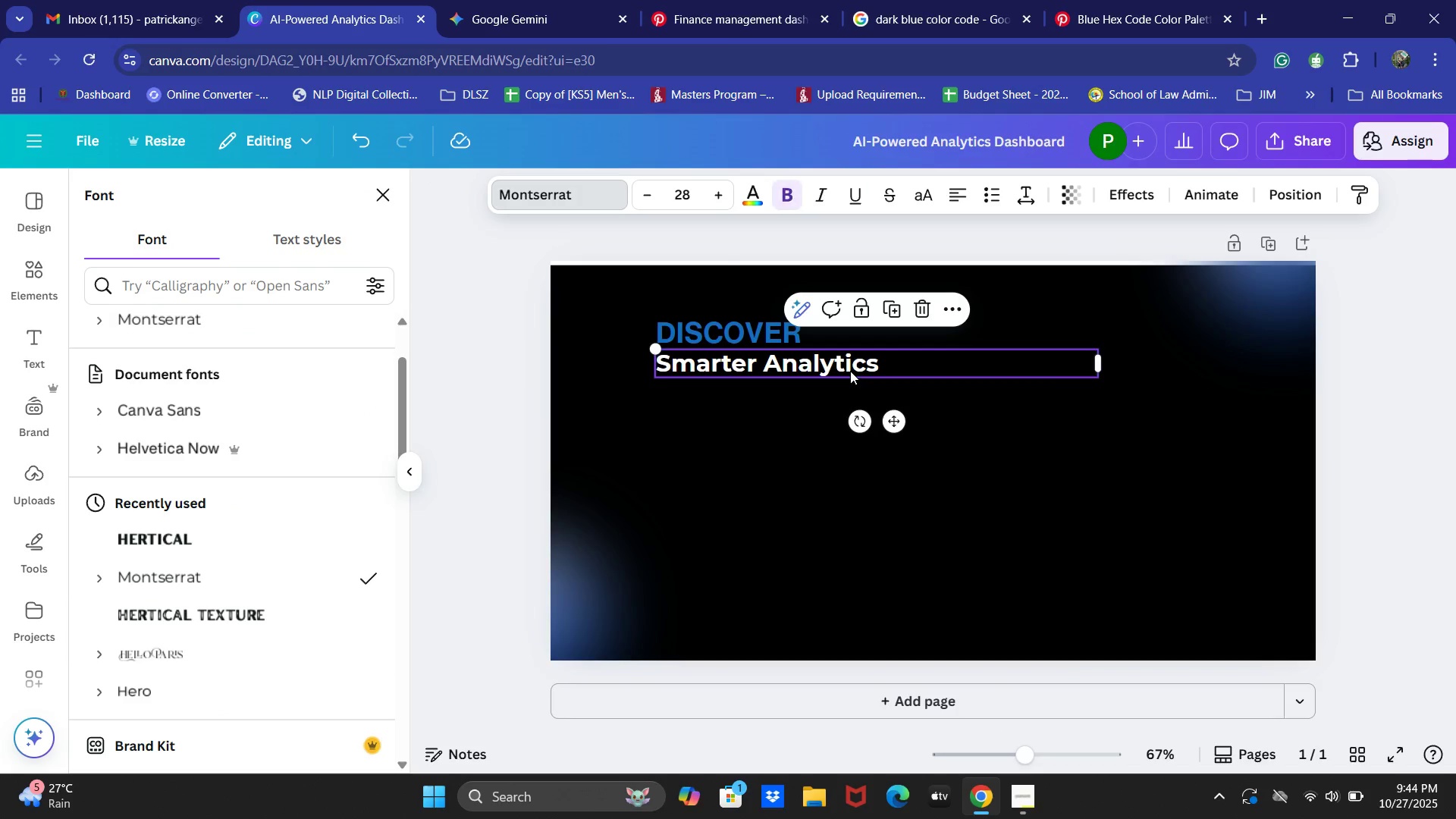 
wait(8.41)
 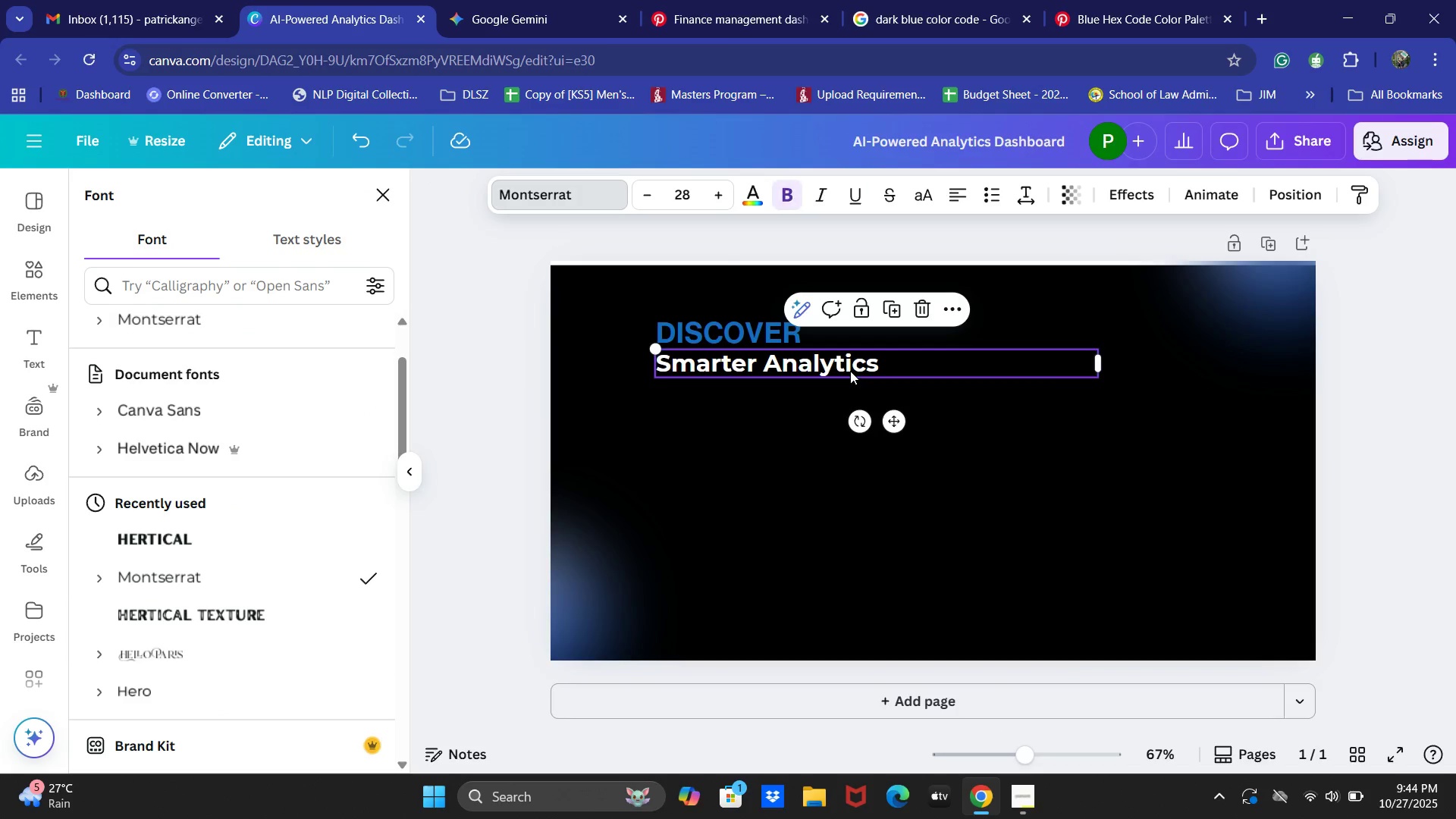 
left_click([827, 354])
 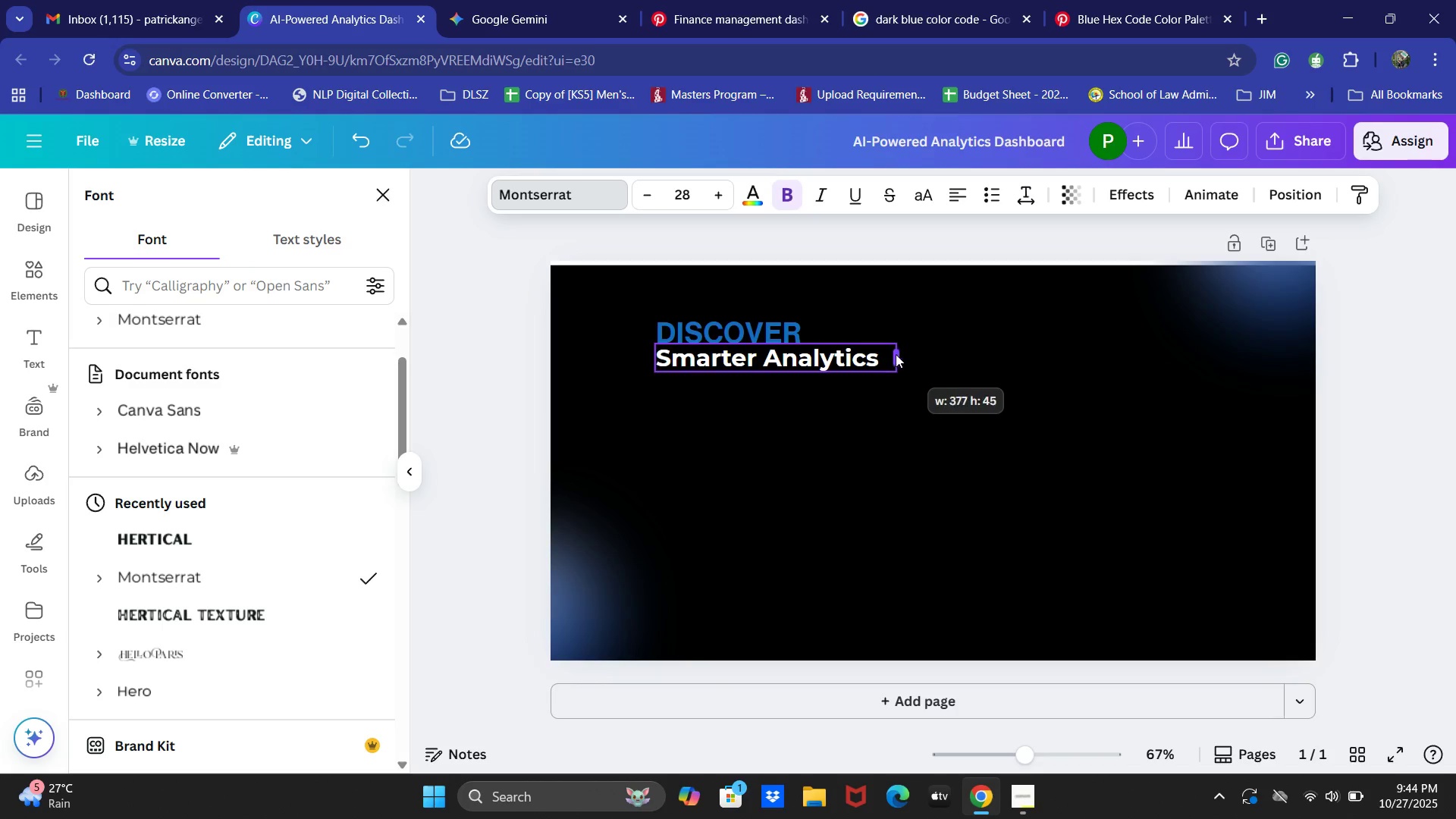 
left_click([1156, 438])
 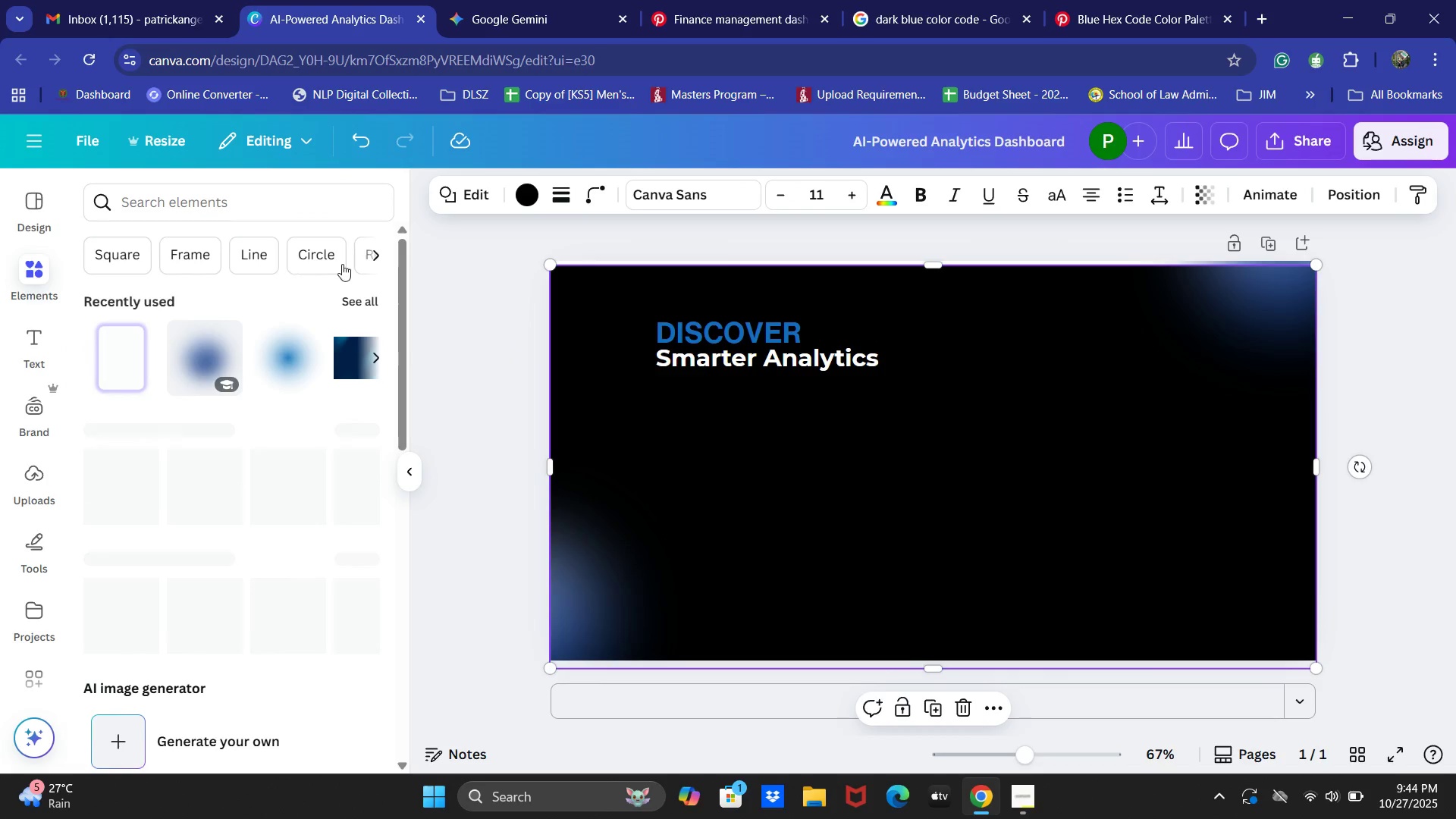 
double_click([210, 207])
 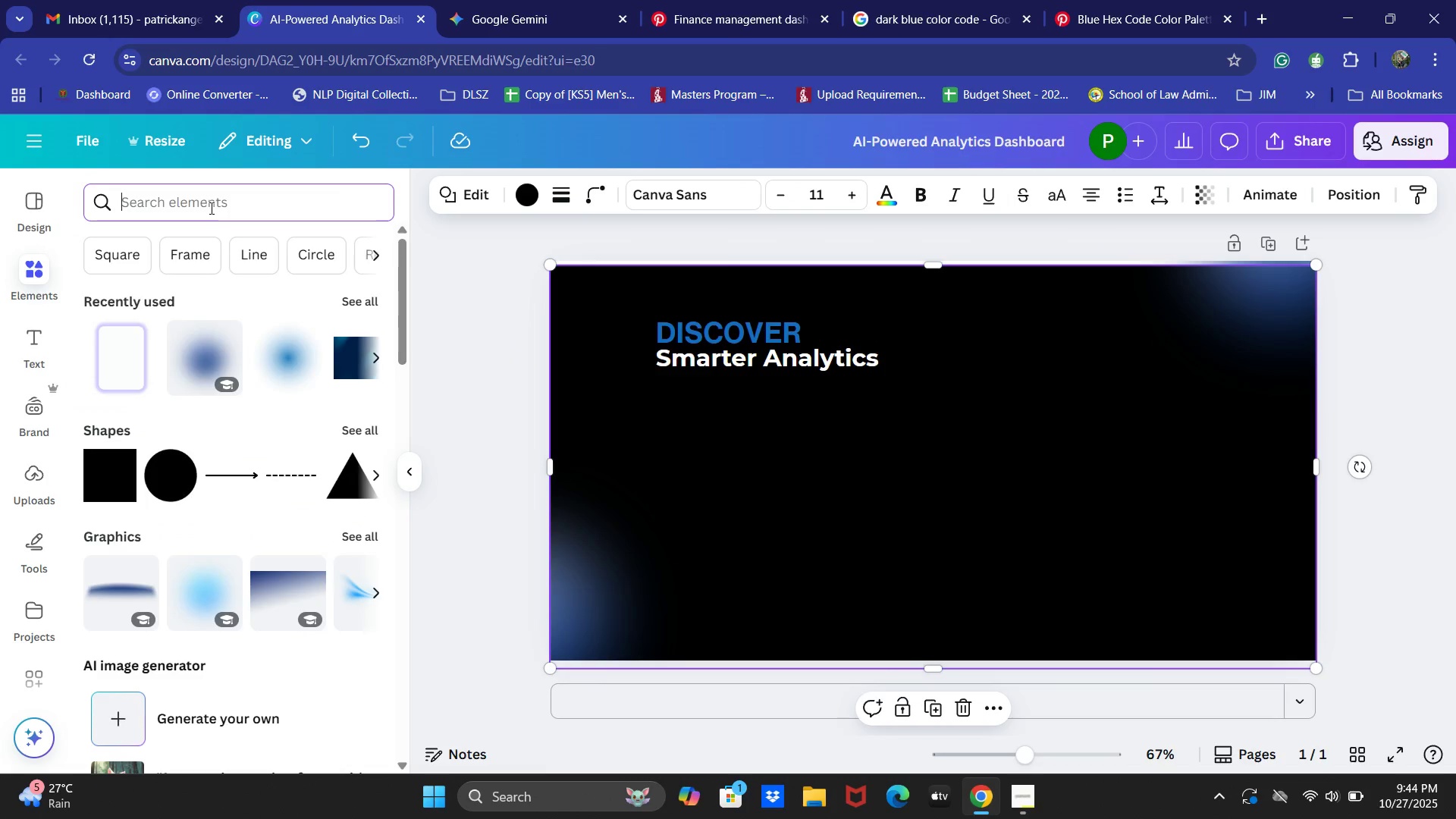 
type(AI)
 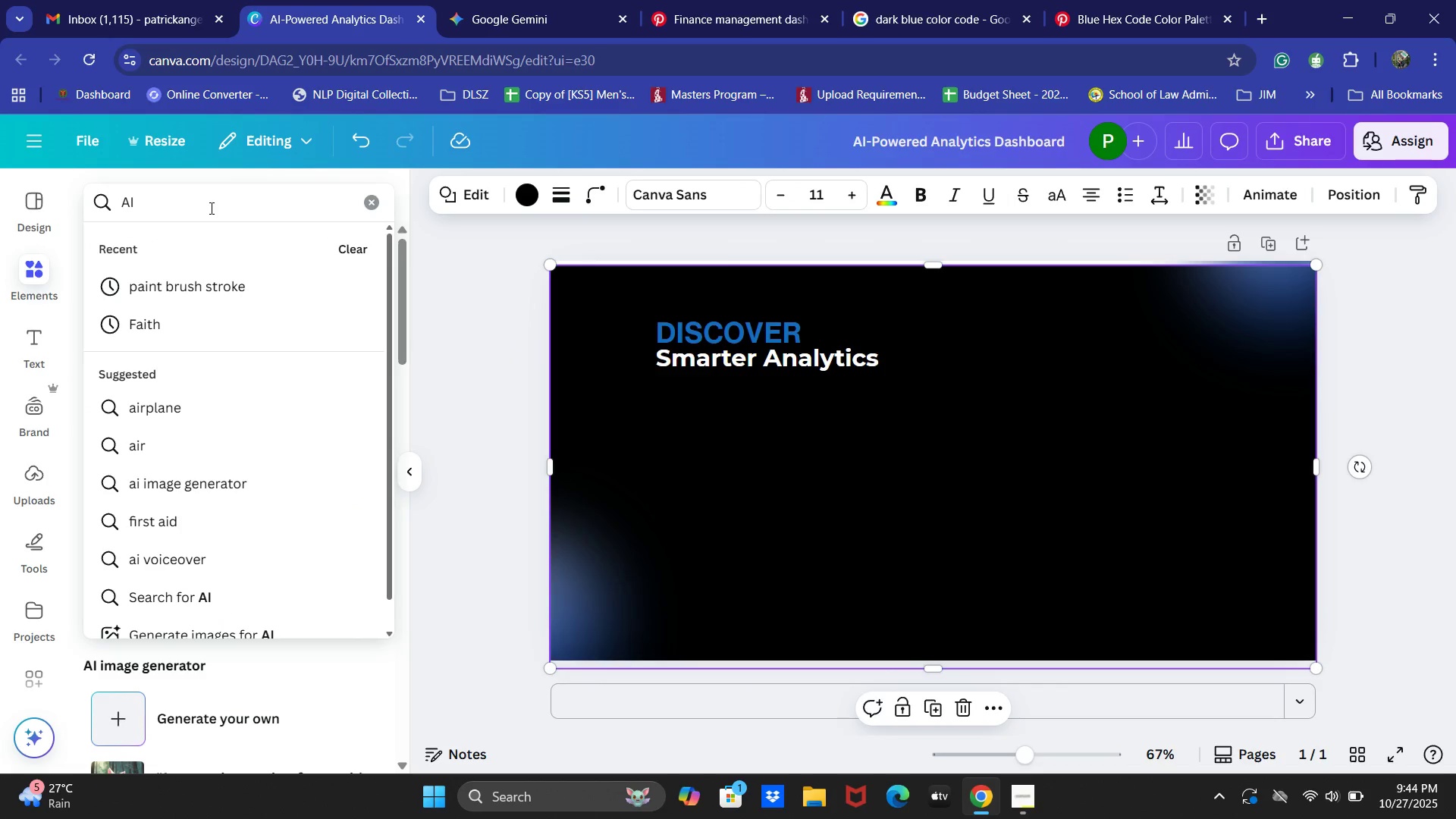 
key(Enter)
 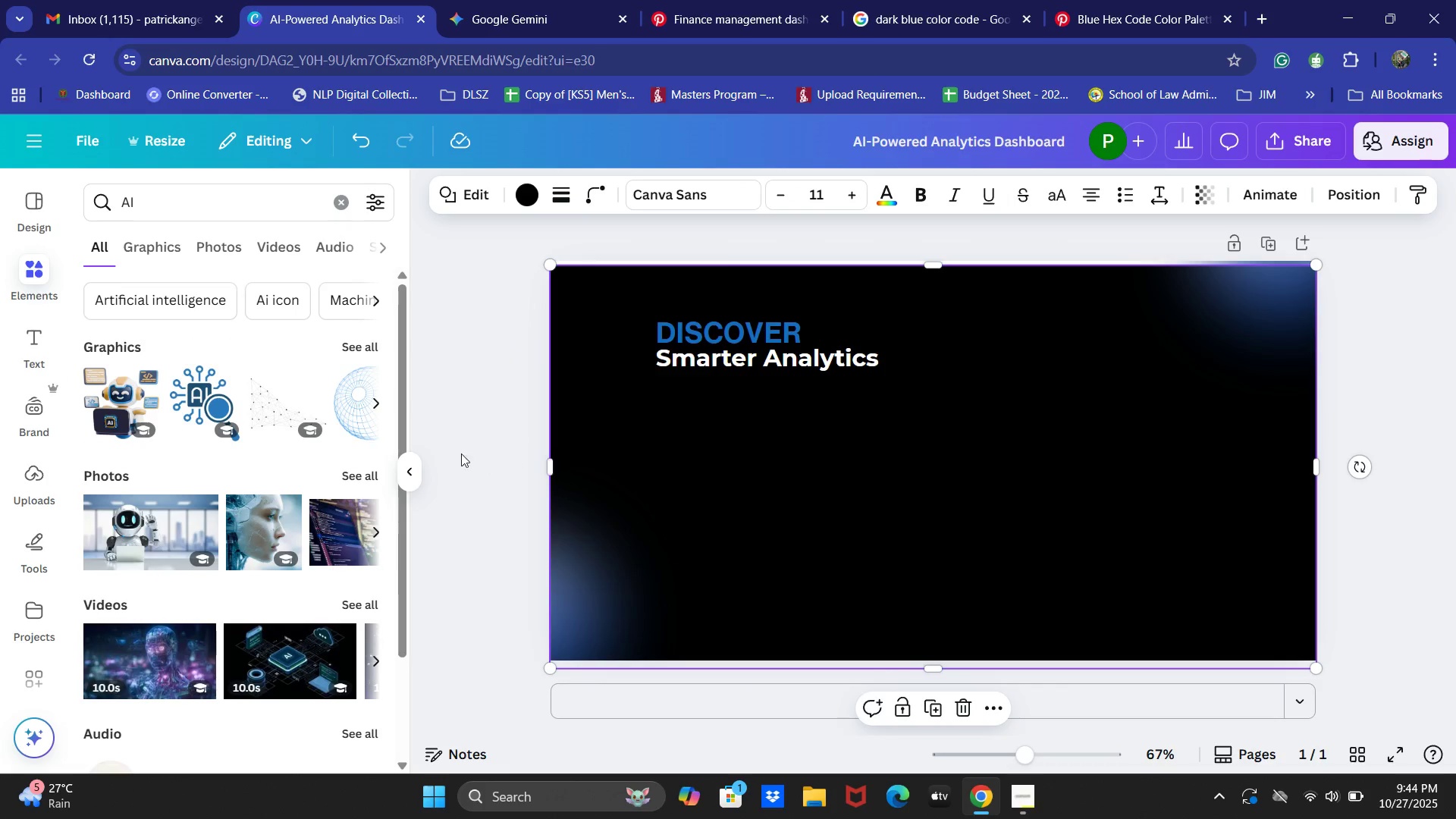 
left_click([360, 344])
 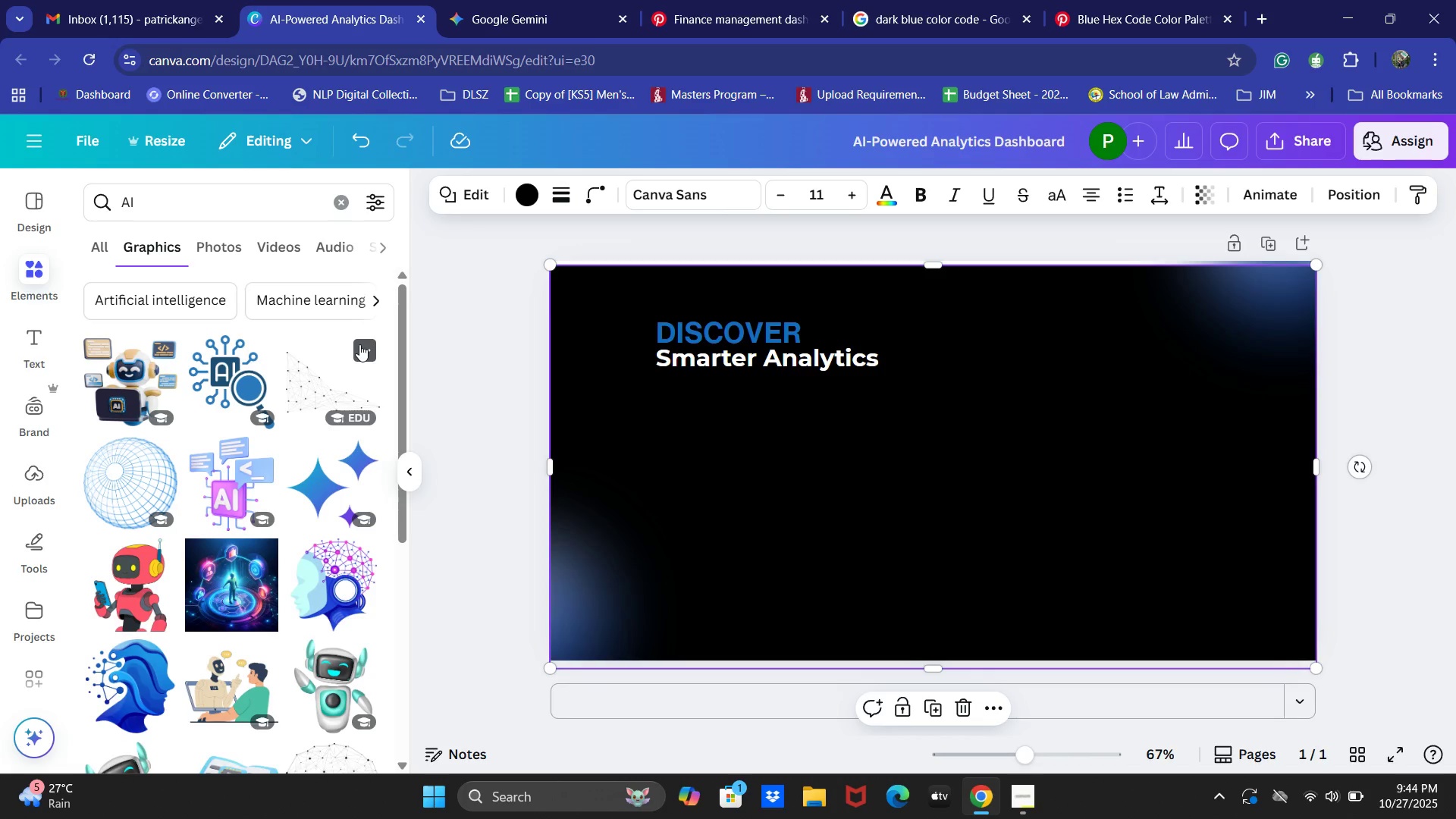 
left_click([334, 406])
 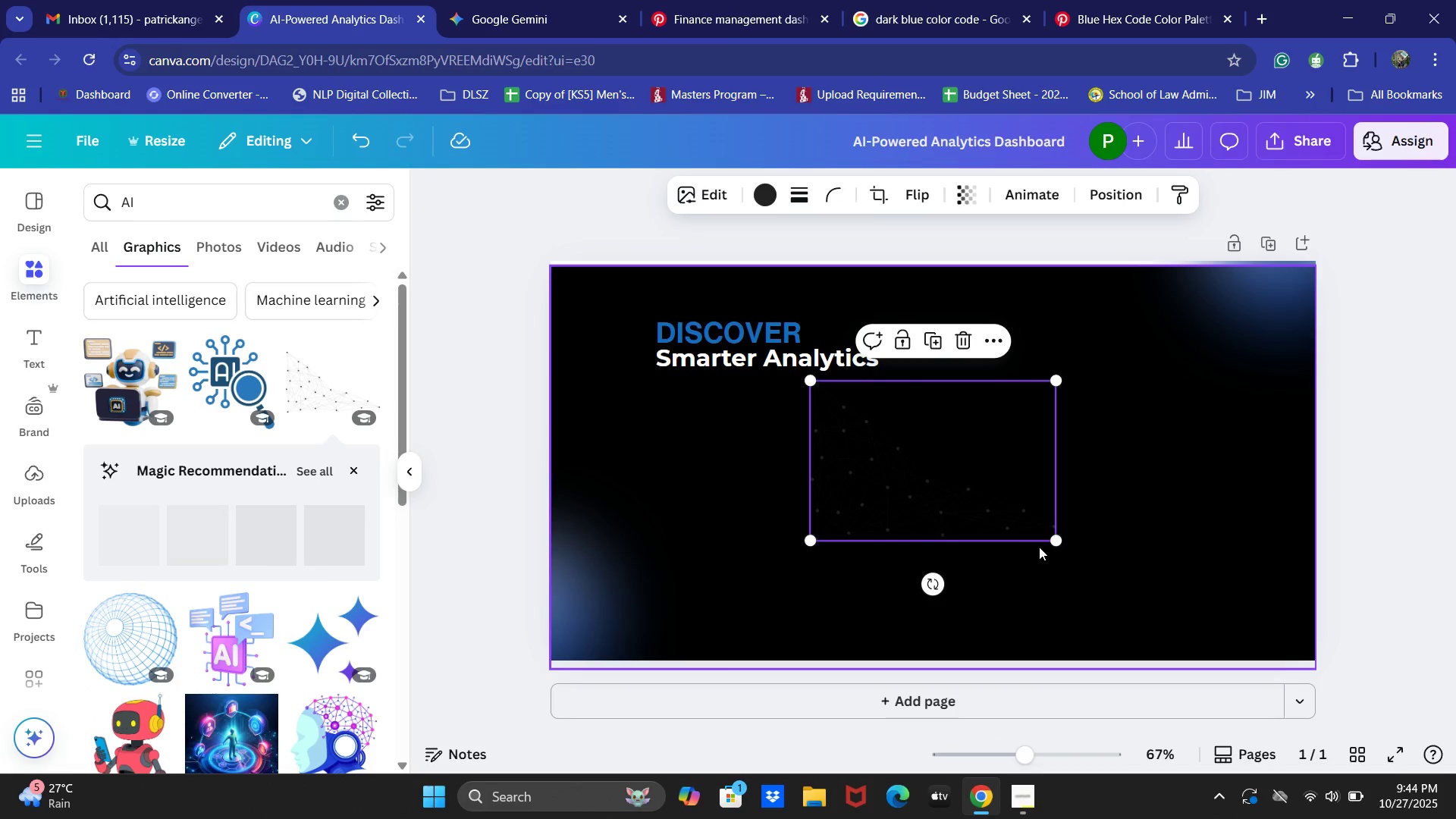 
key(Control+Z)
 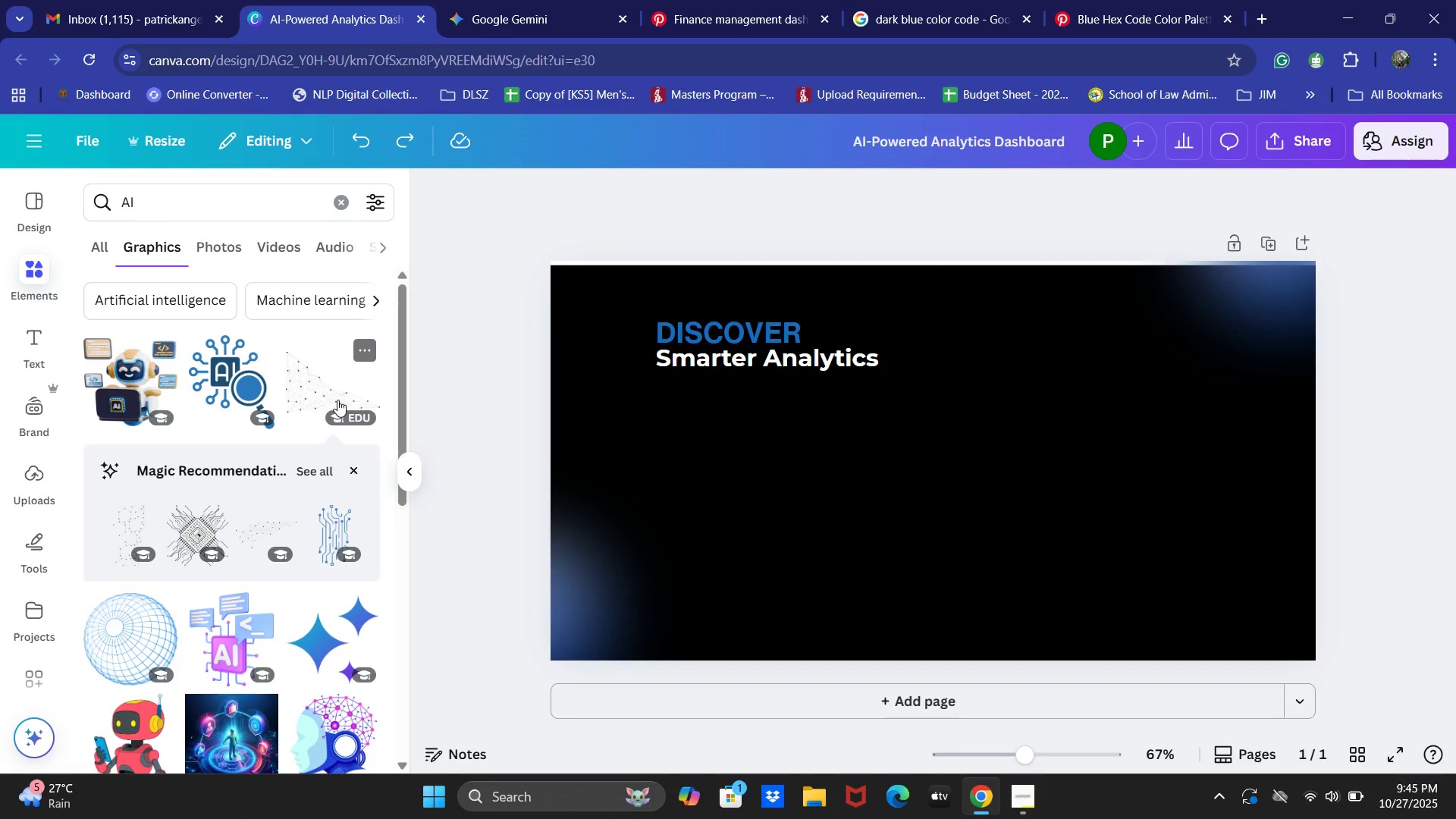 
scroll: coordinate [306, 388], scroll_direction: down, amount: 1.0
 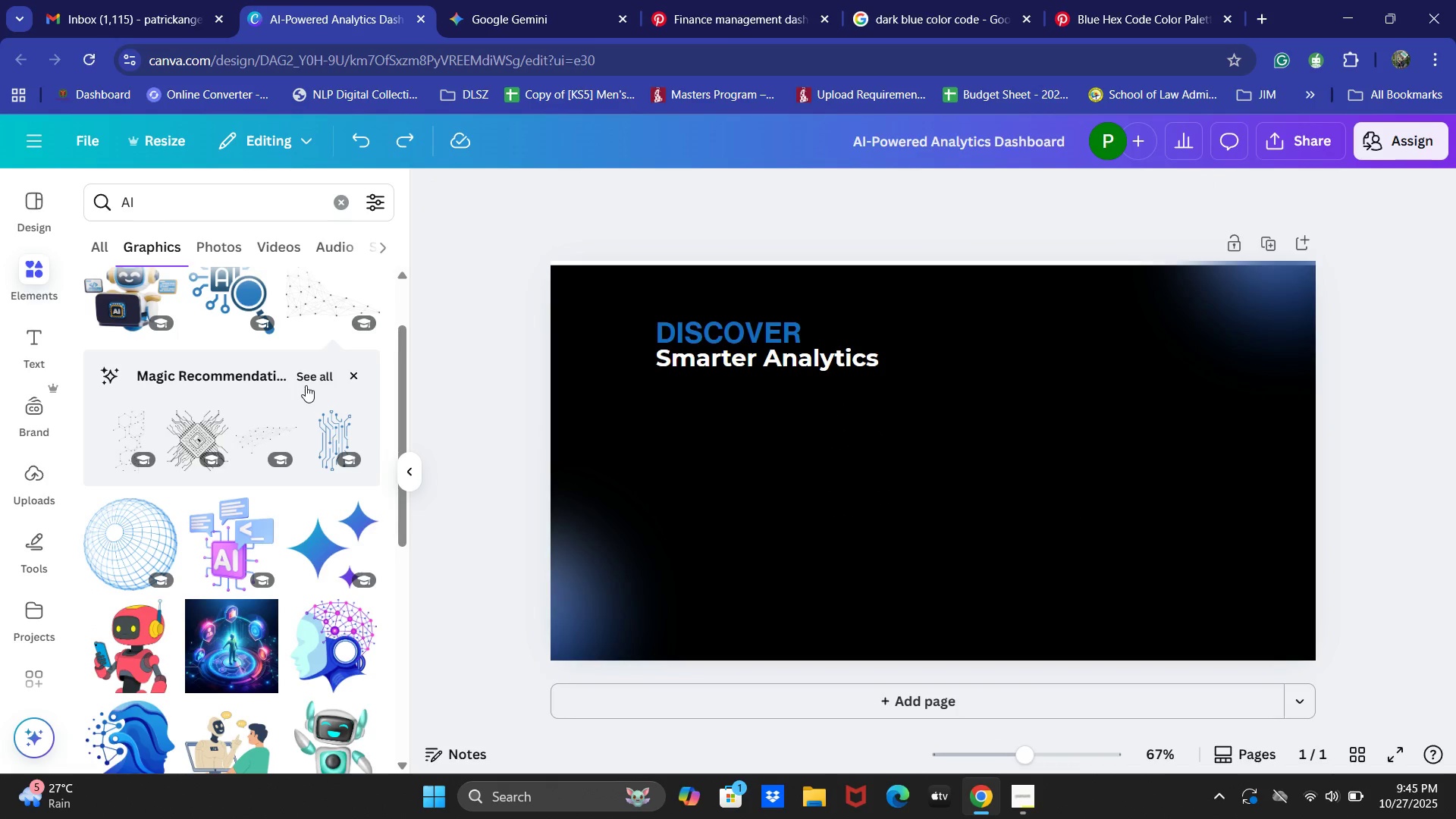 
scroll: coordinate [283, 349], scroll_direction: up, amount: 1.0
 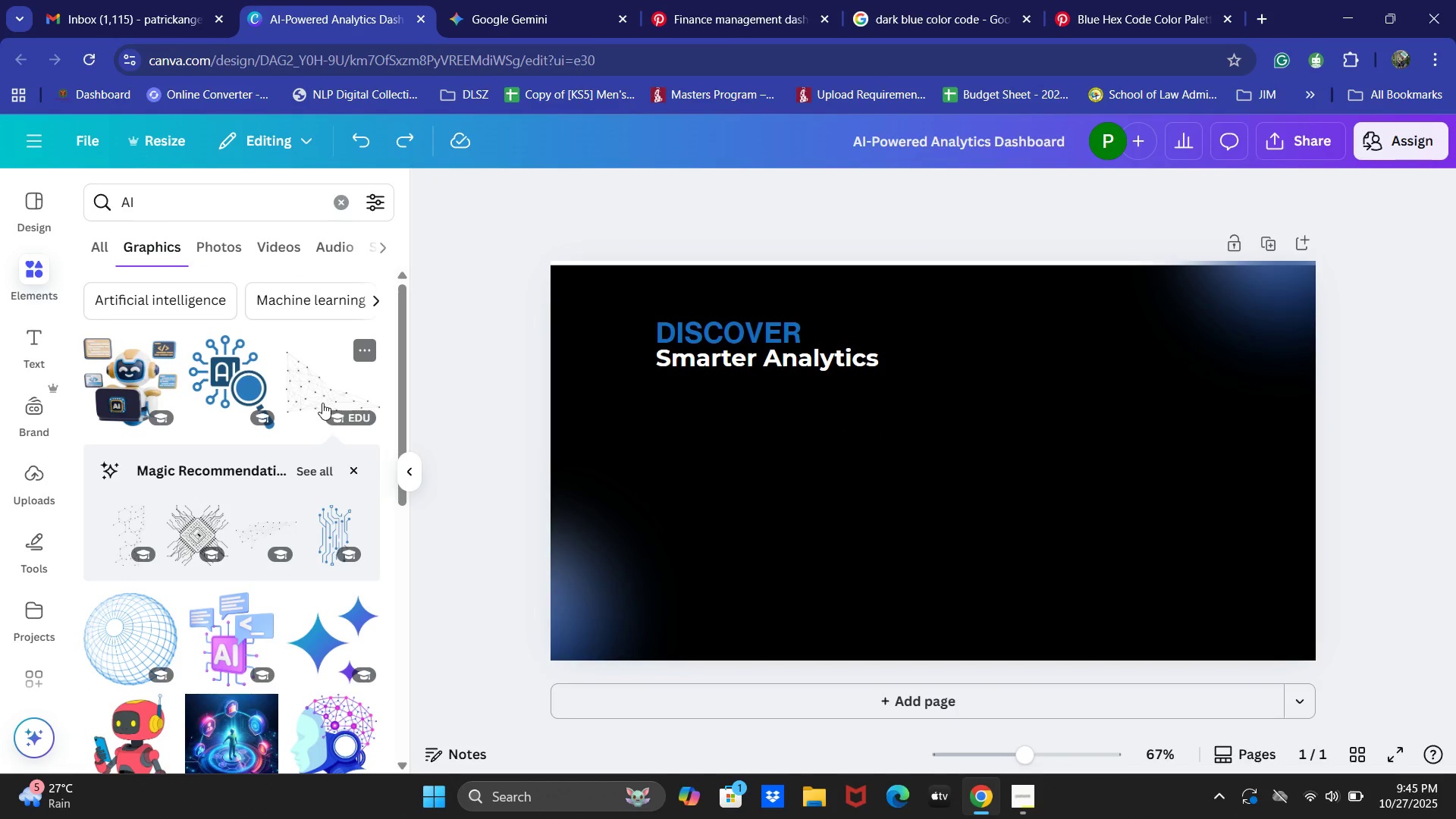 
scroll: coordinate [236, 531], scroll_direction: down, amount: 3.0
 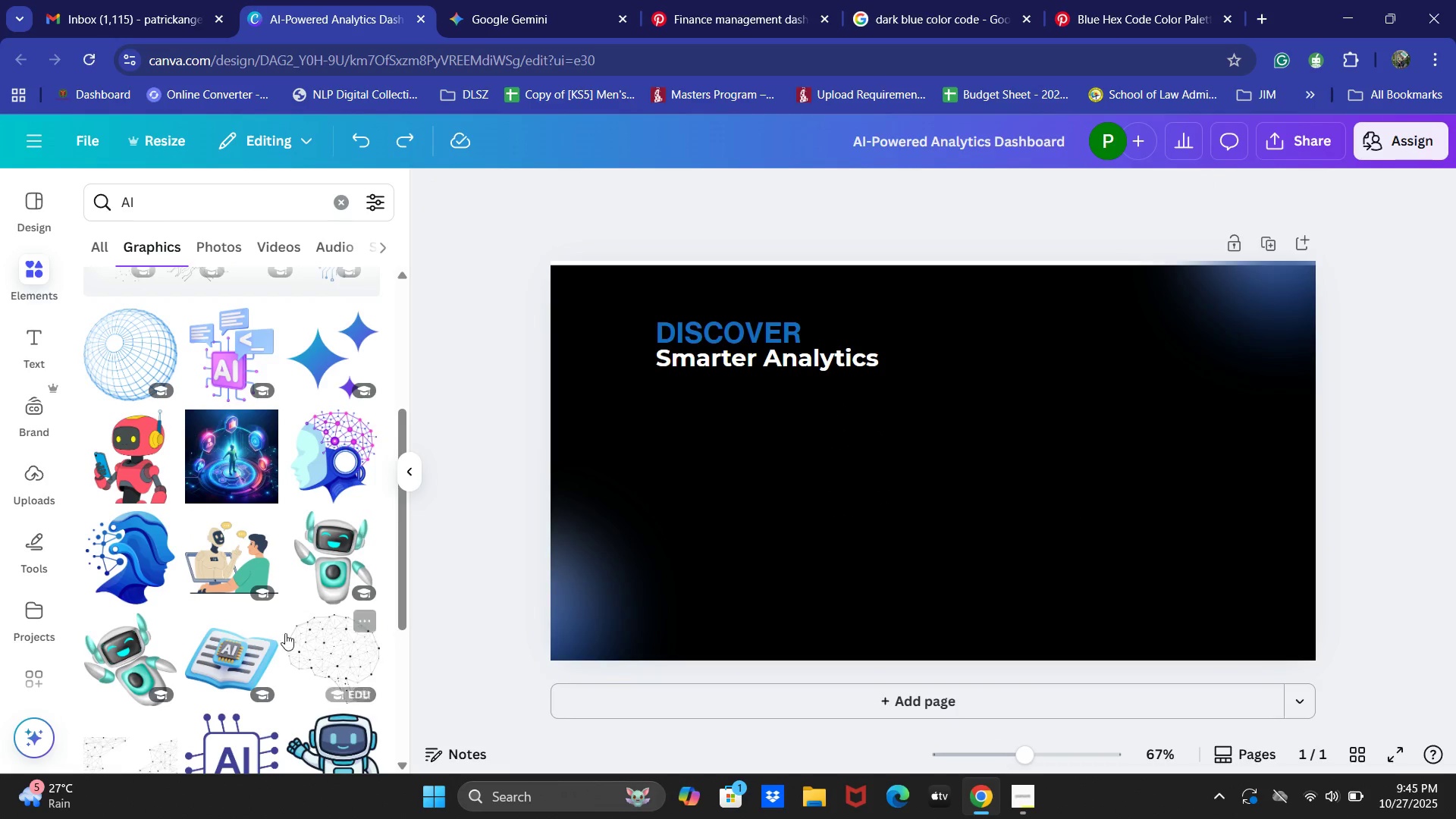 
left_click([141, 565])
 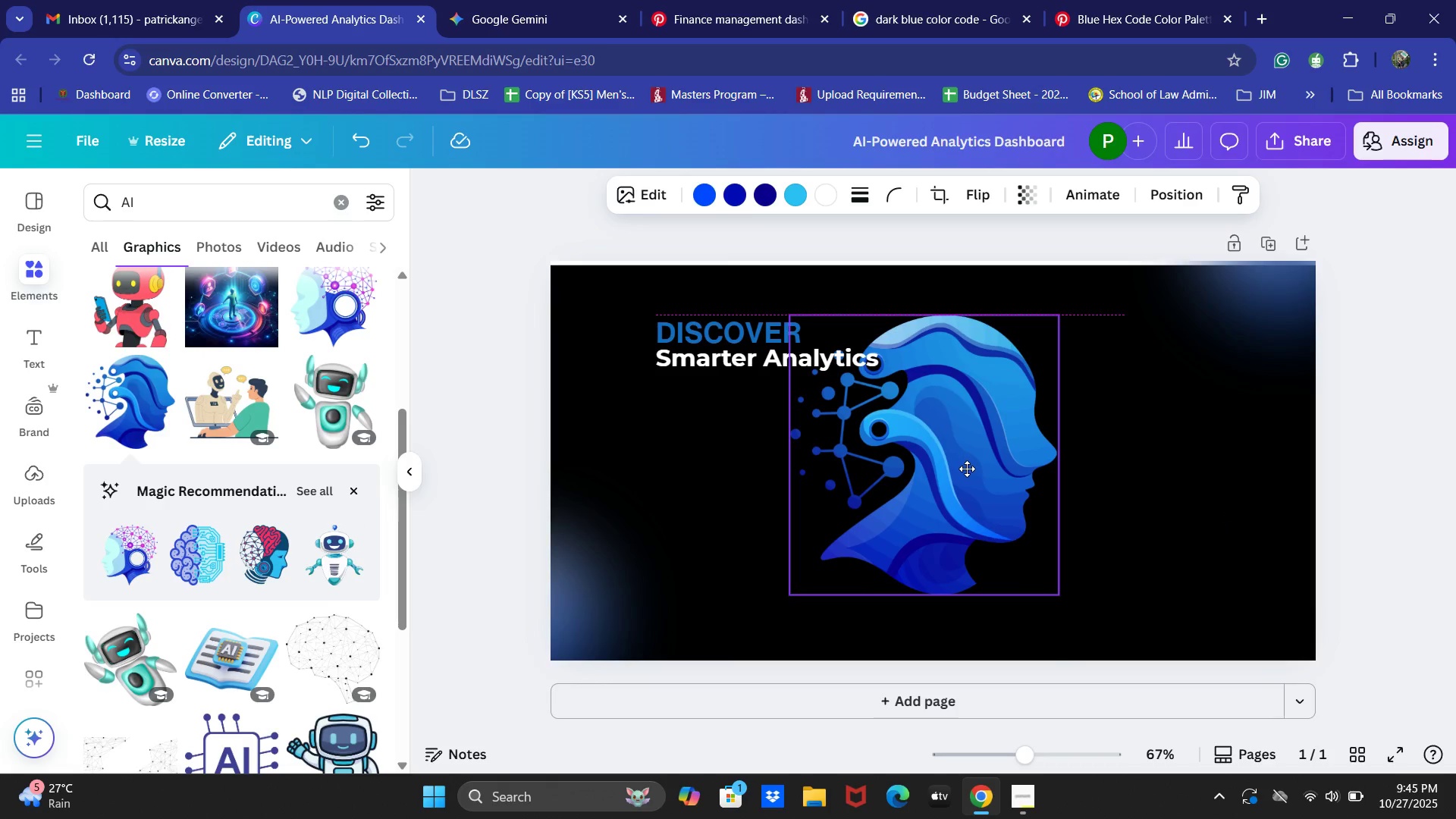 
wait(7.4)
 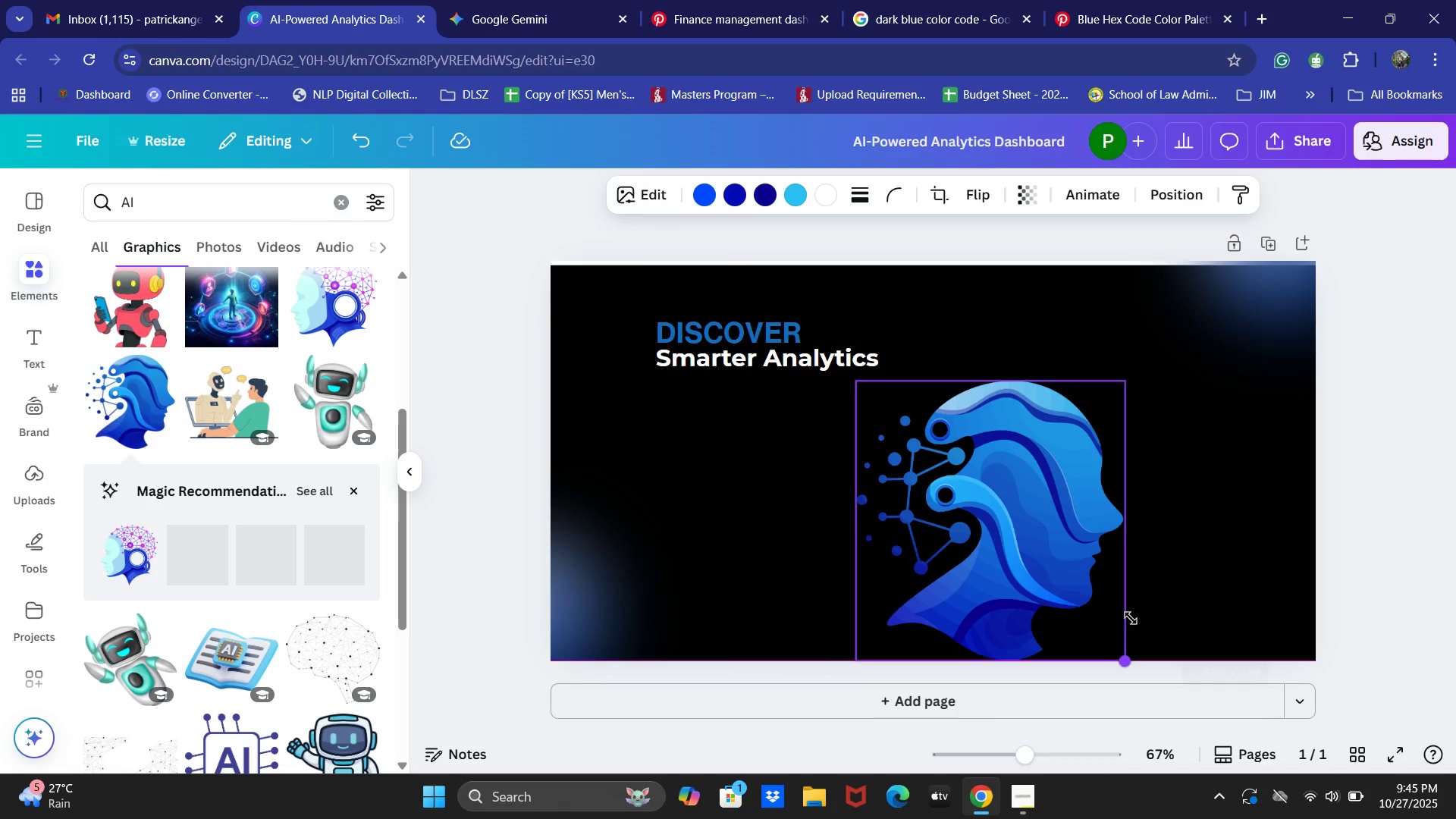 
left_click([1018, 190])
 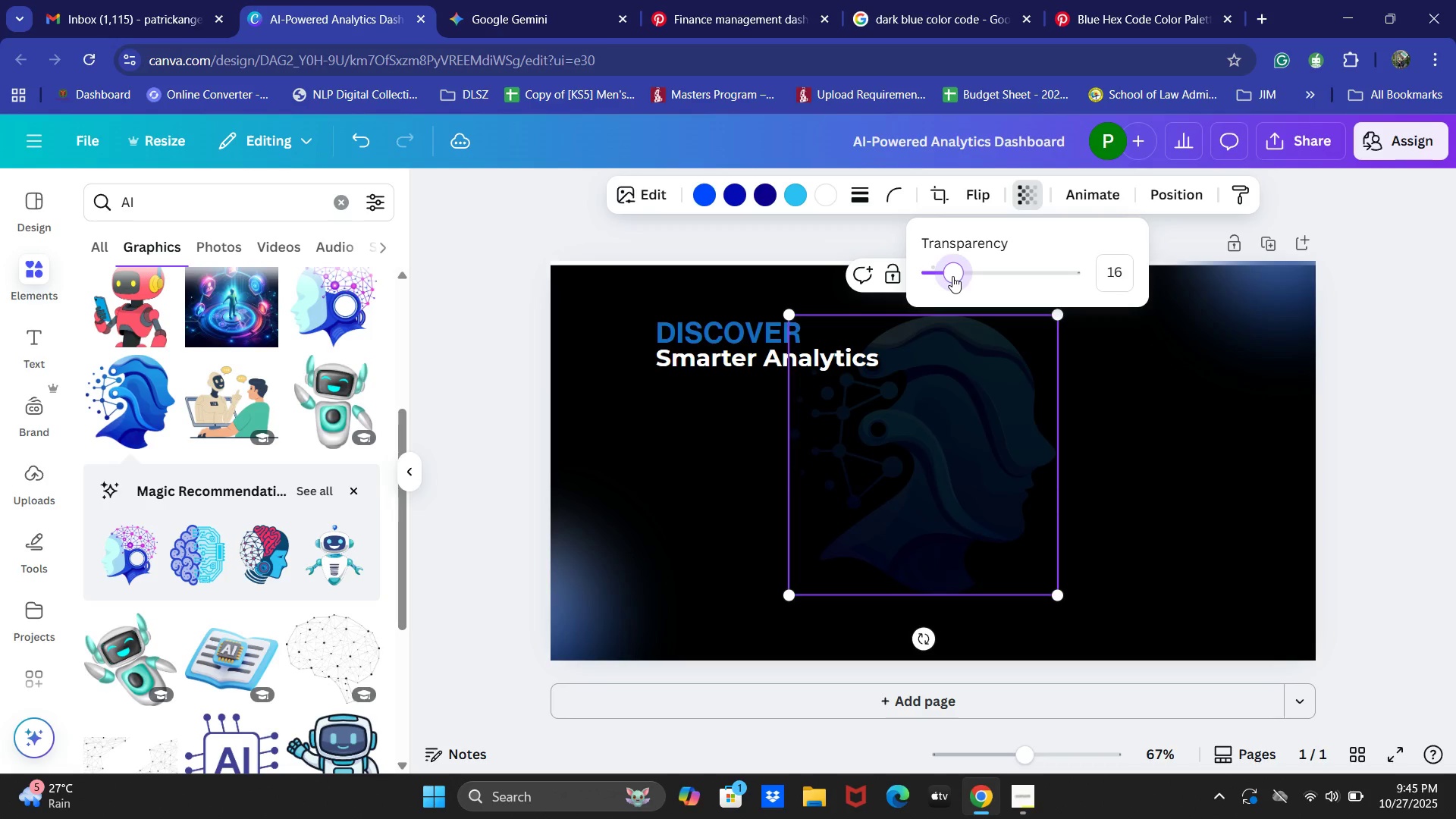 
wait(5.45)
 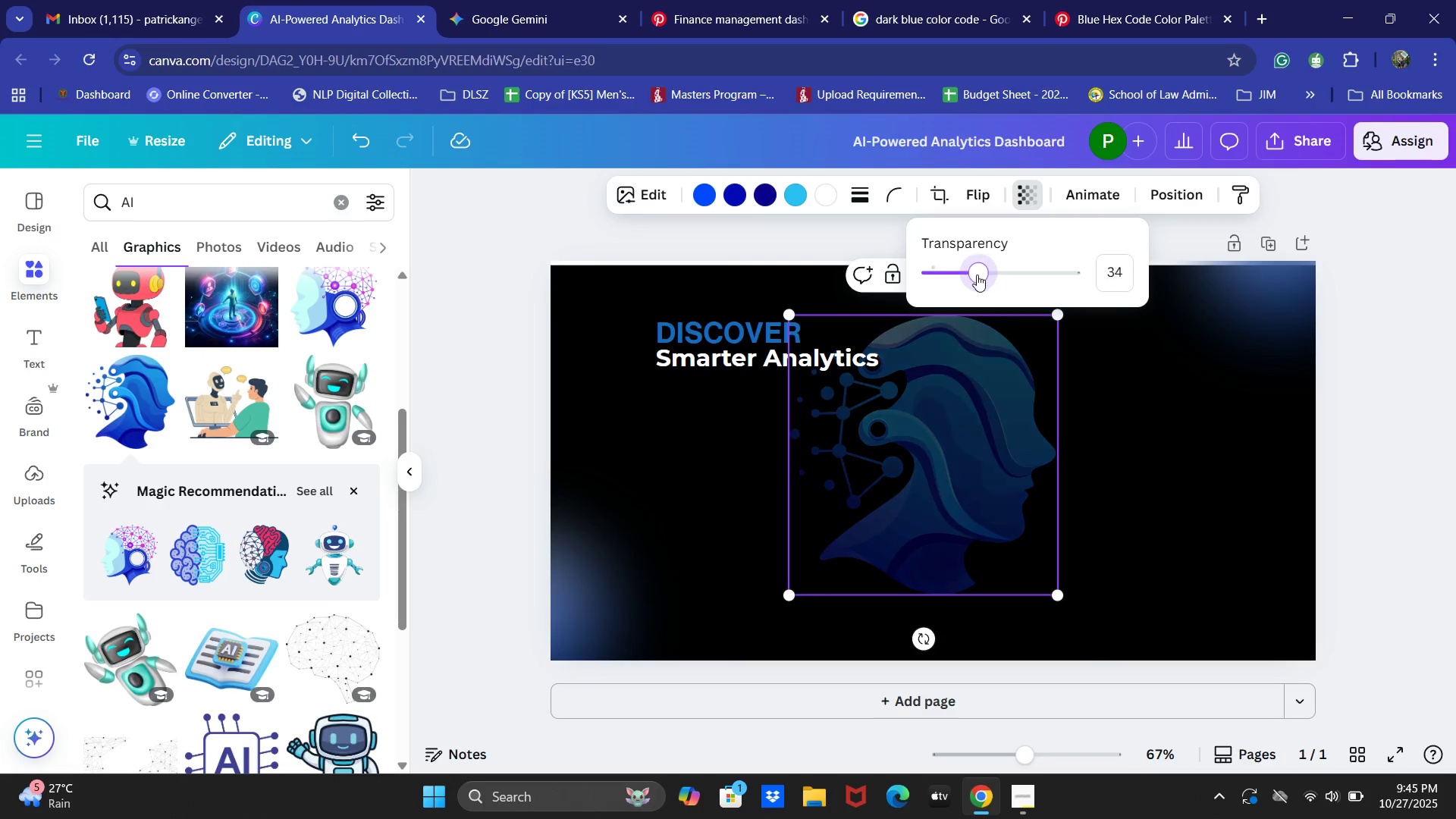 
left_click([802, 196])
 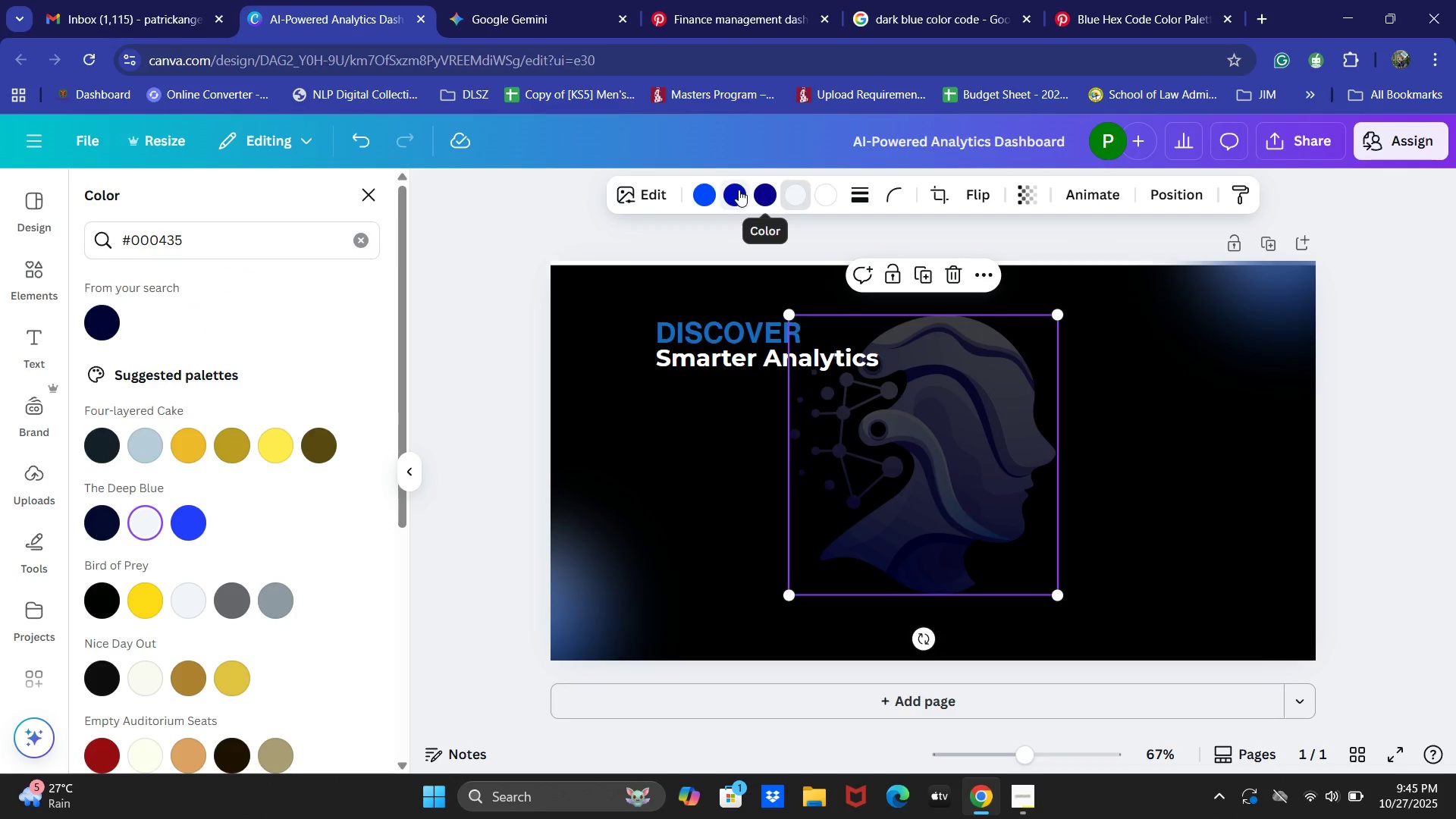 
wait(5.71)
 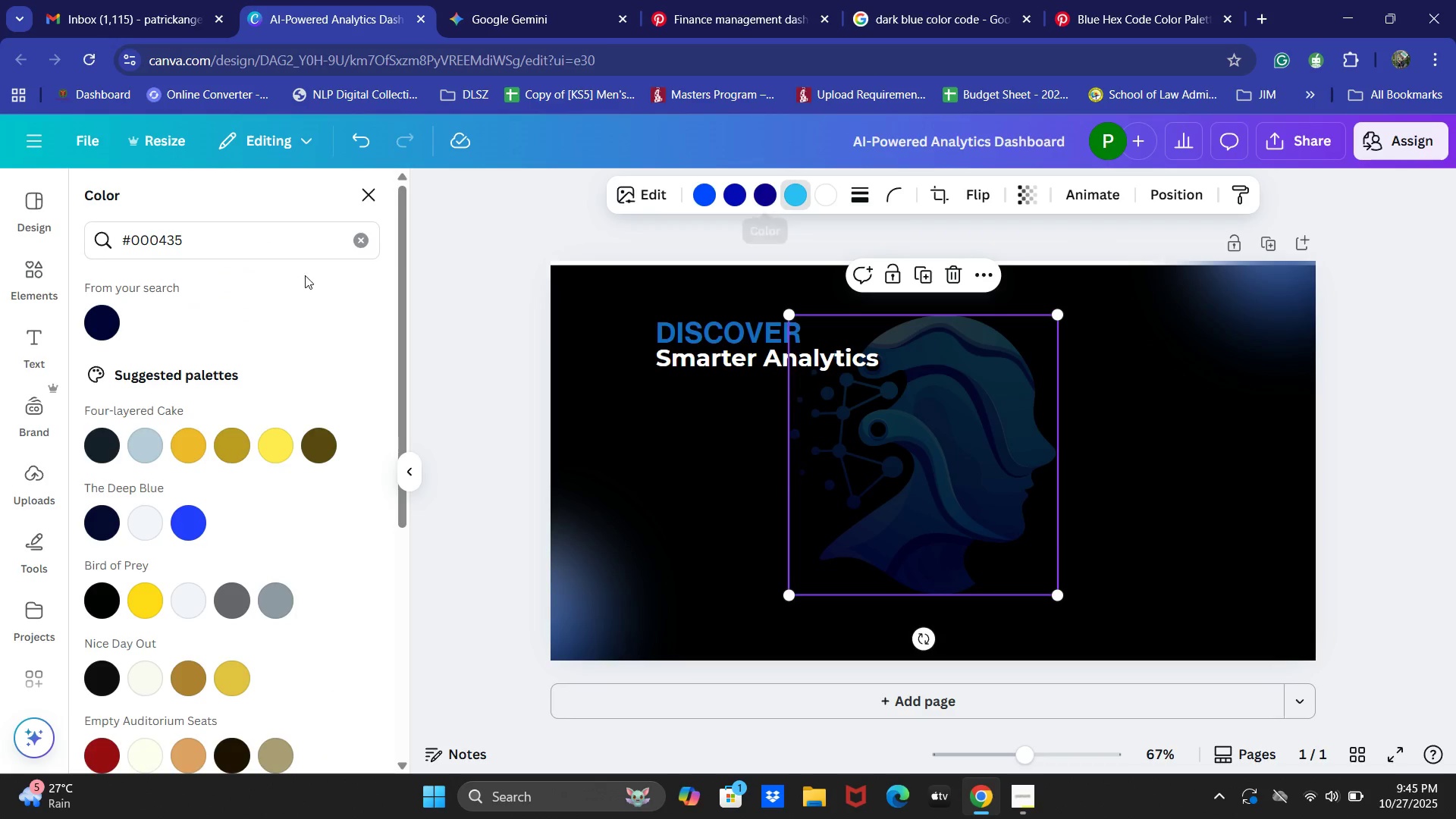 
left_click([764, 192])
 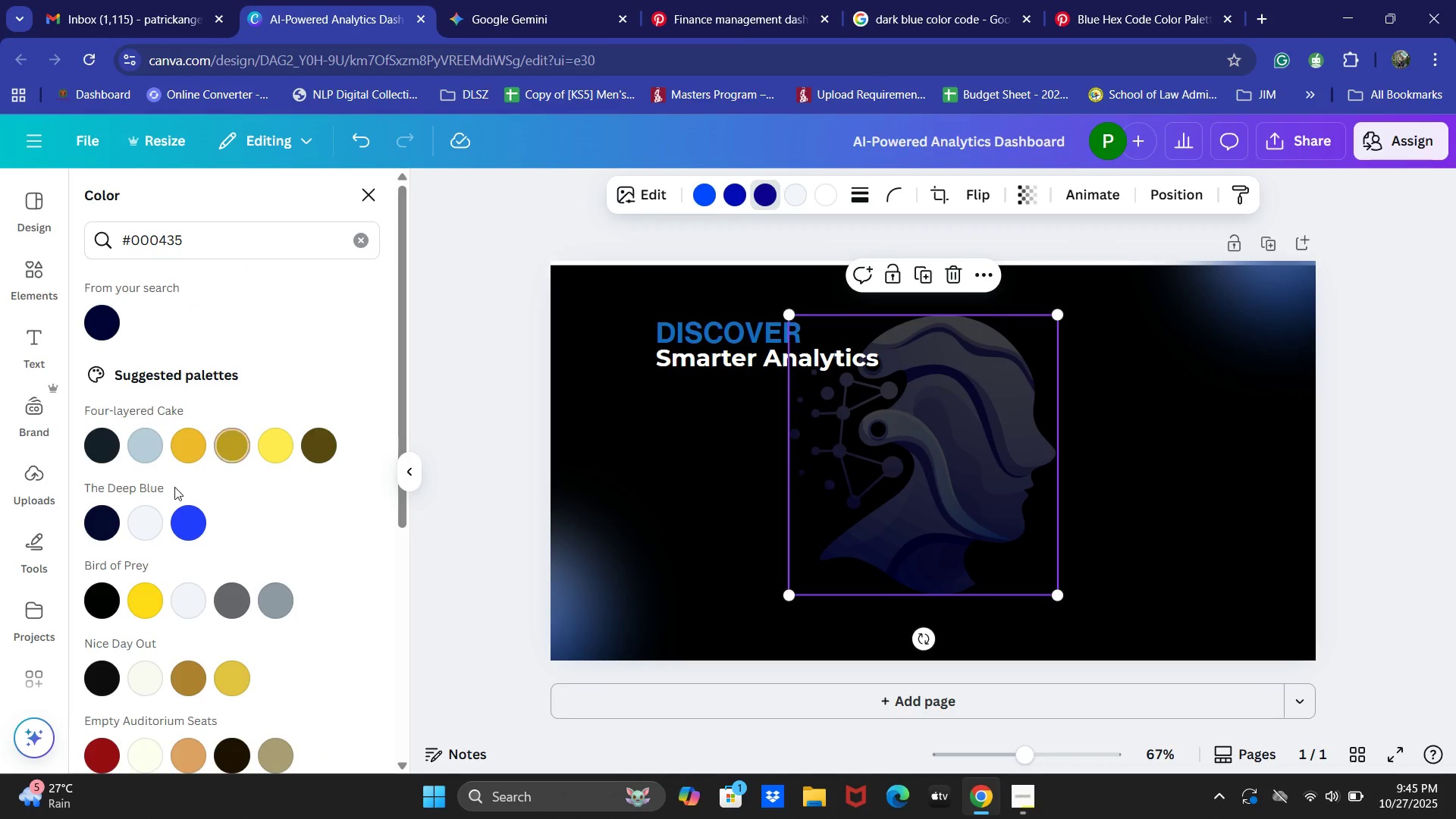 
left_click([136, 528])
 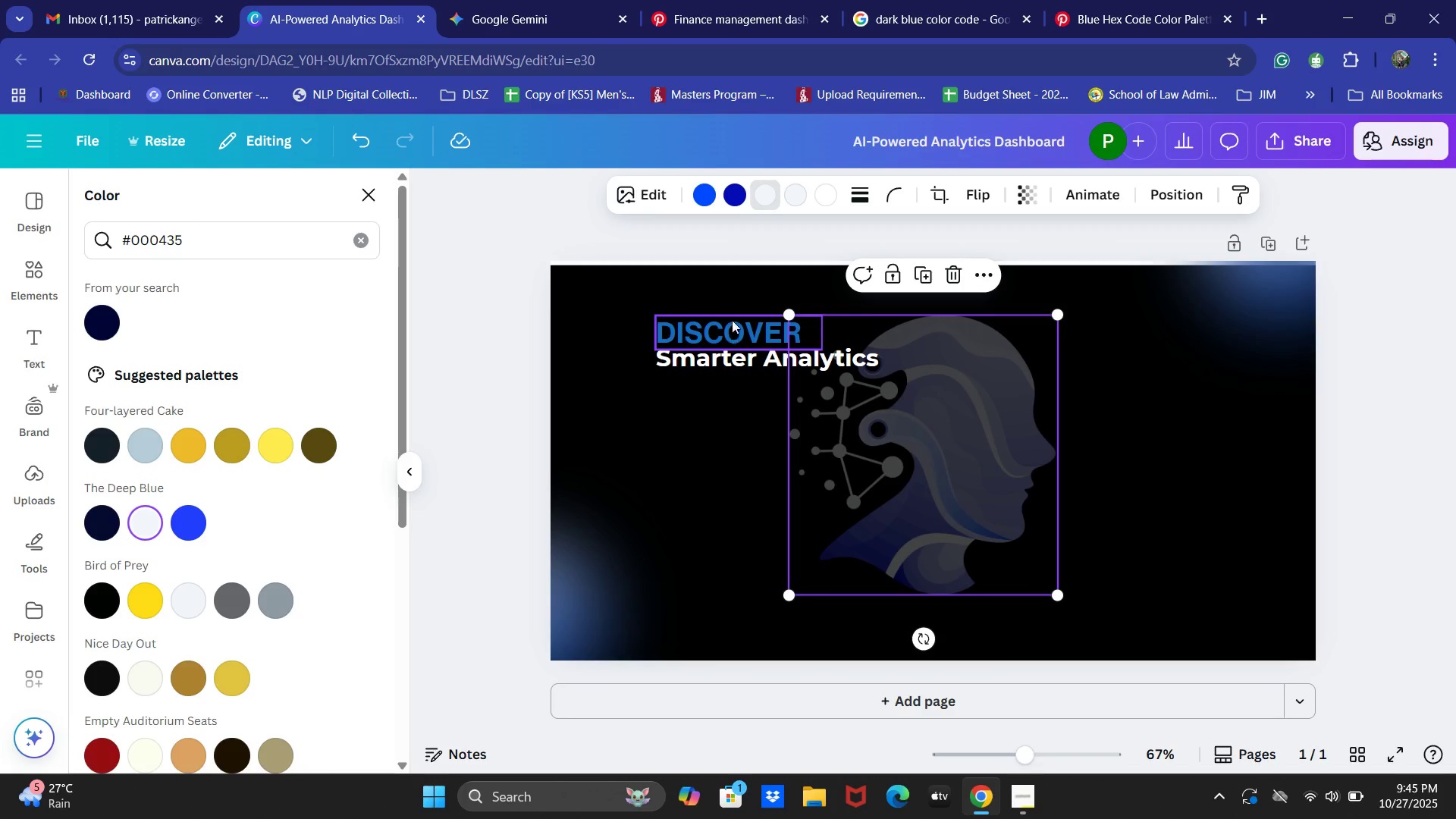 
left_click([727, 199])
 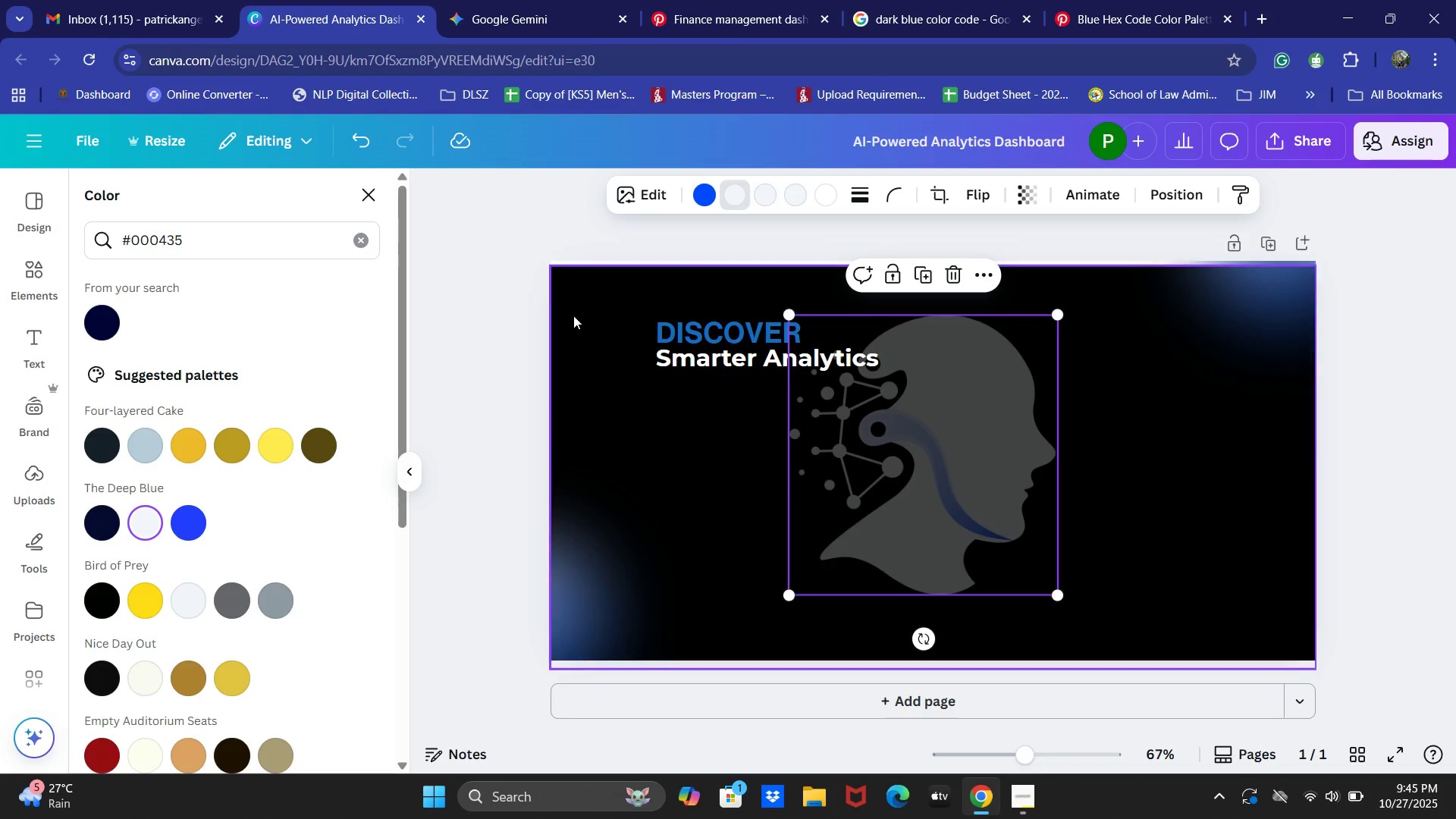 
left_click([706, 209])
 